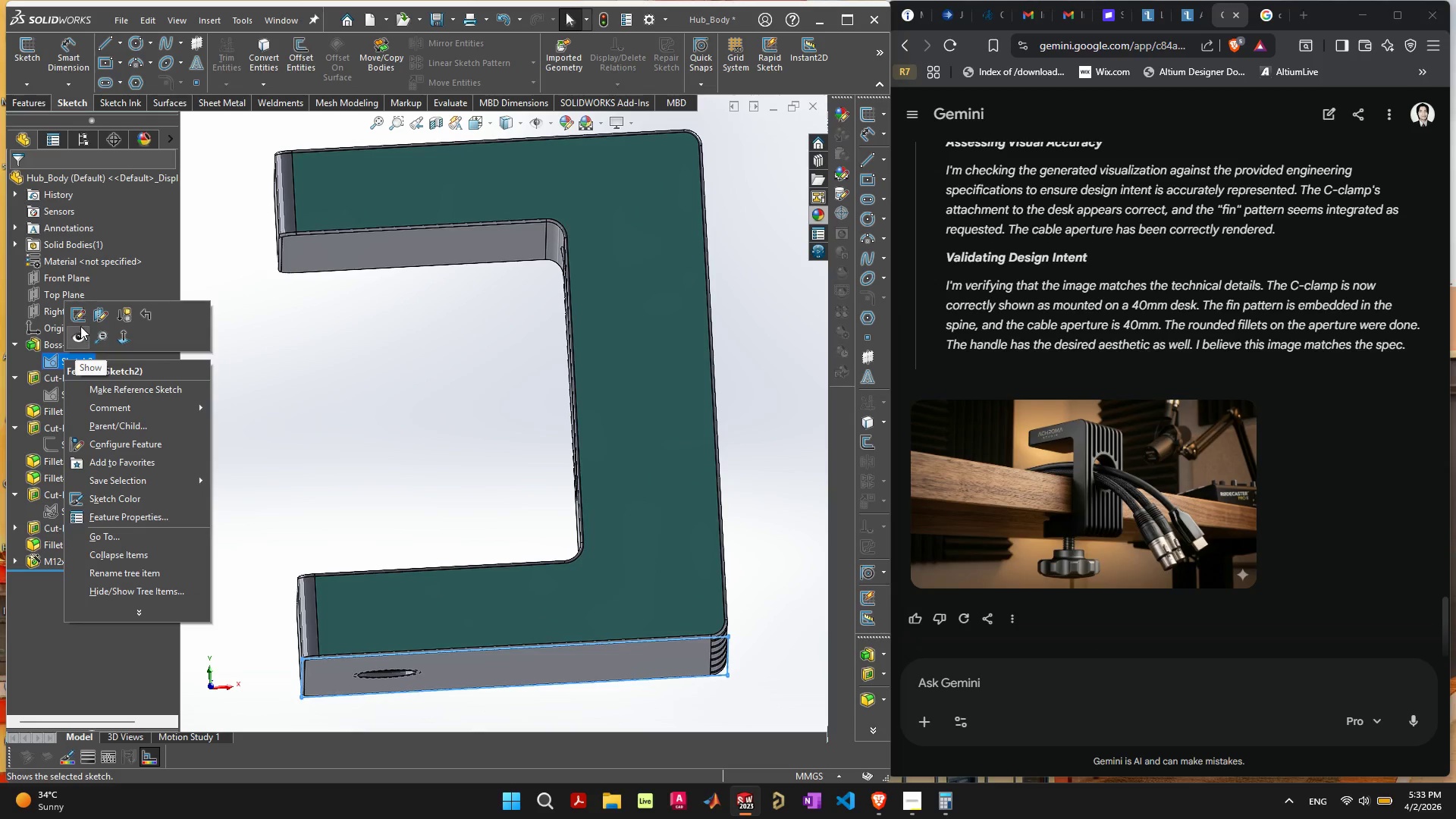 
left_click([75, 317])
 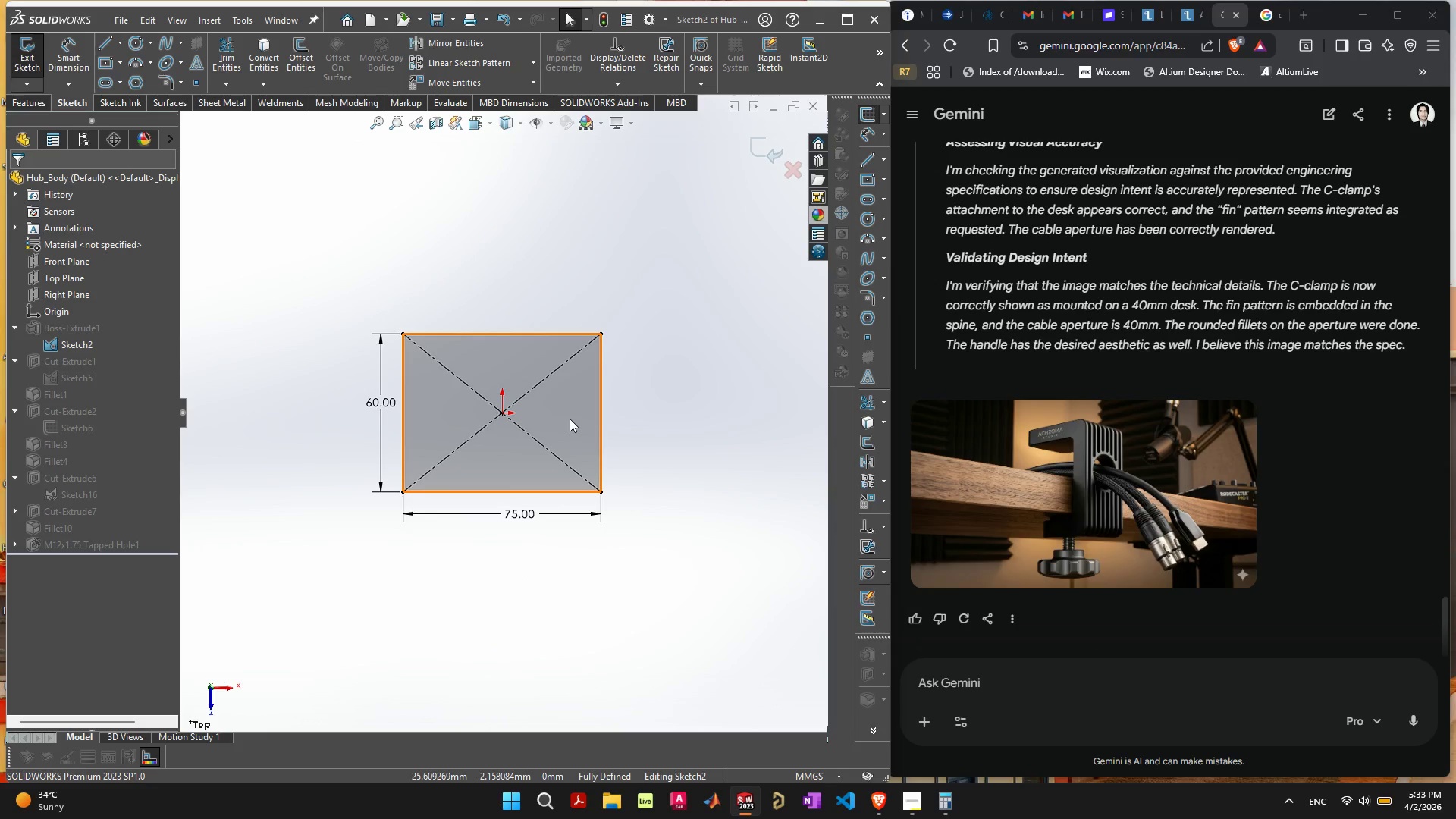 
double_click([525, 512])
 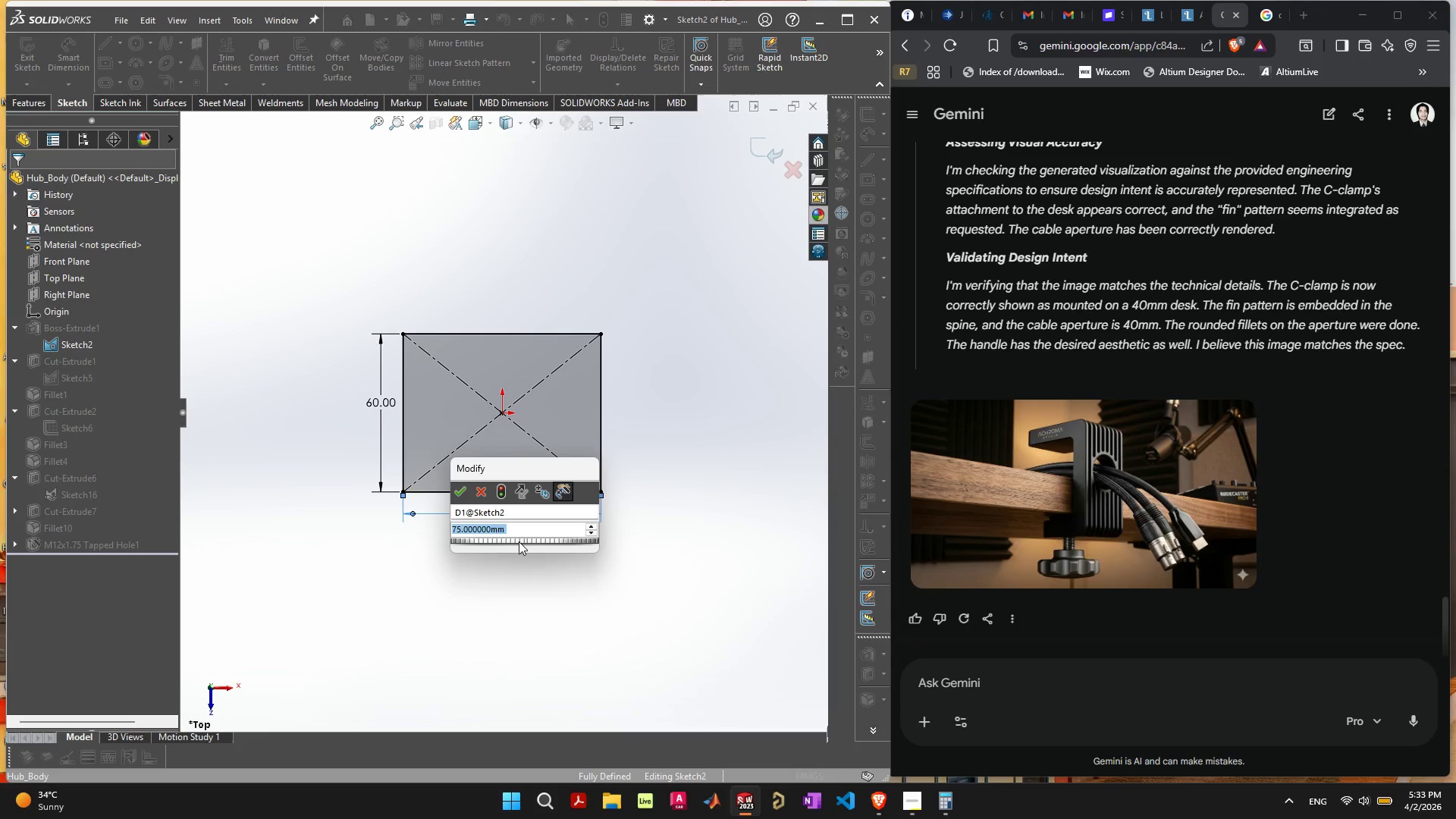 
type(90)
 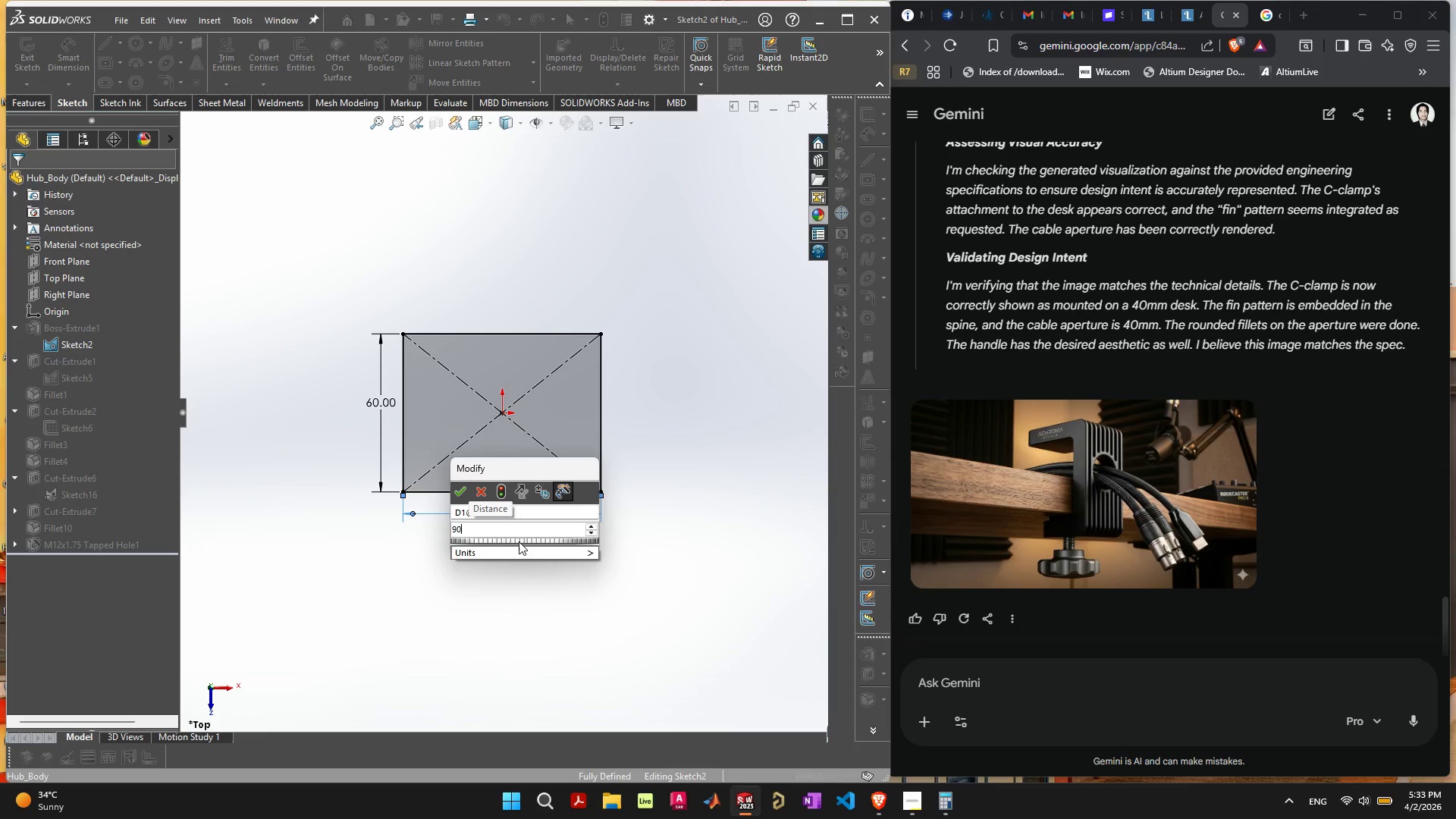 
key(Enter)
 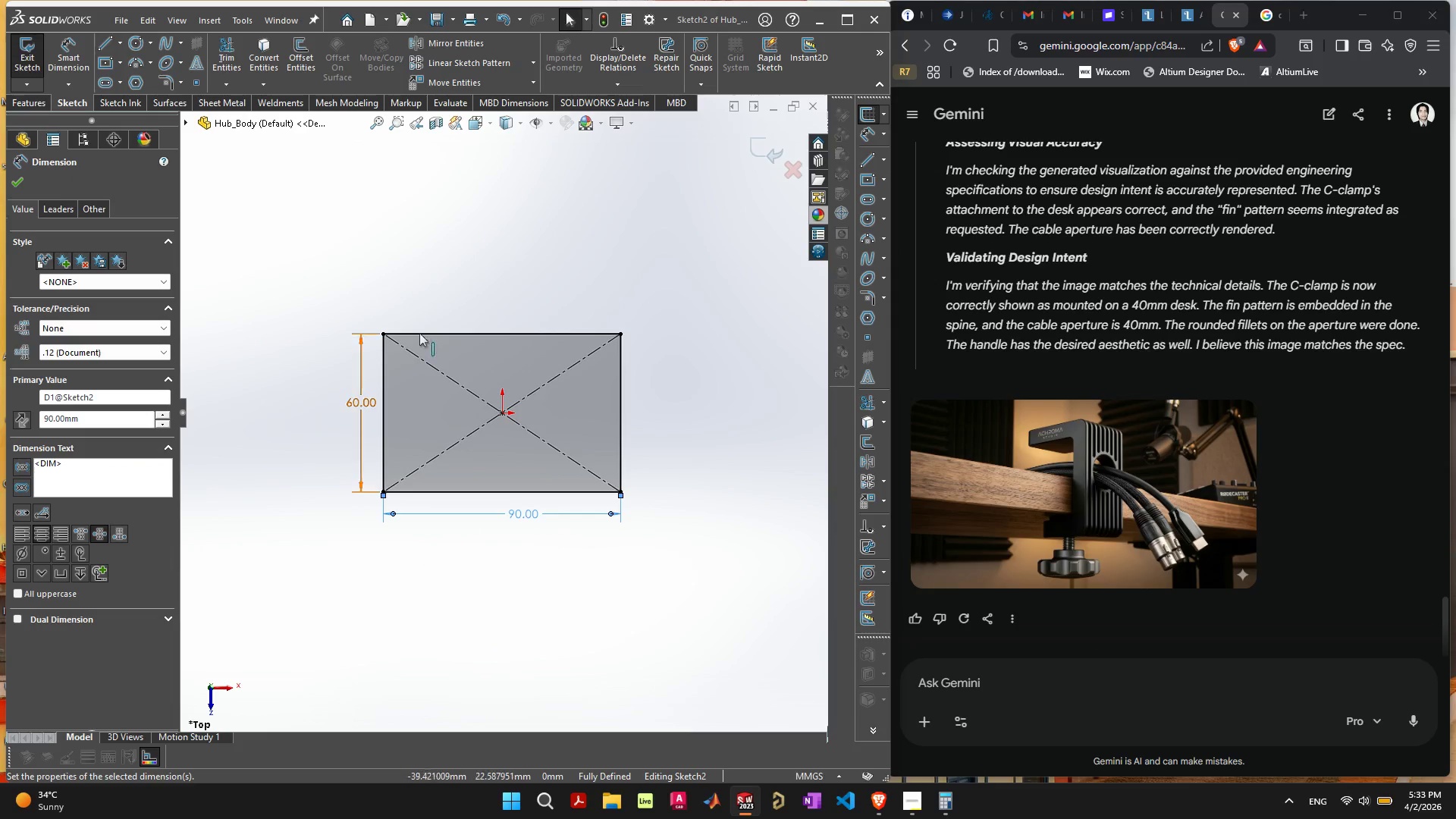 
left_click([777, 143])
 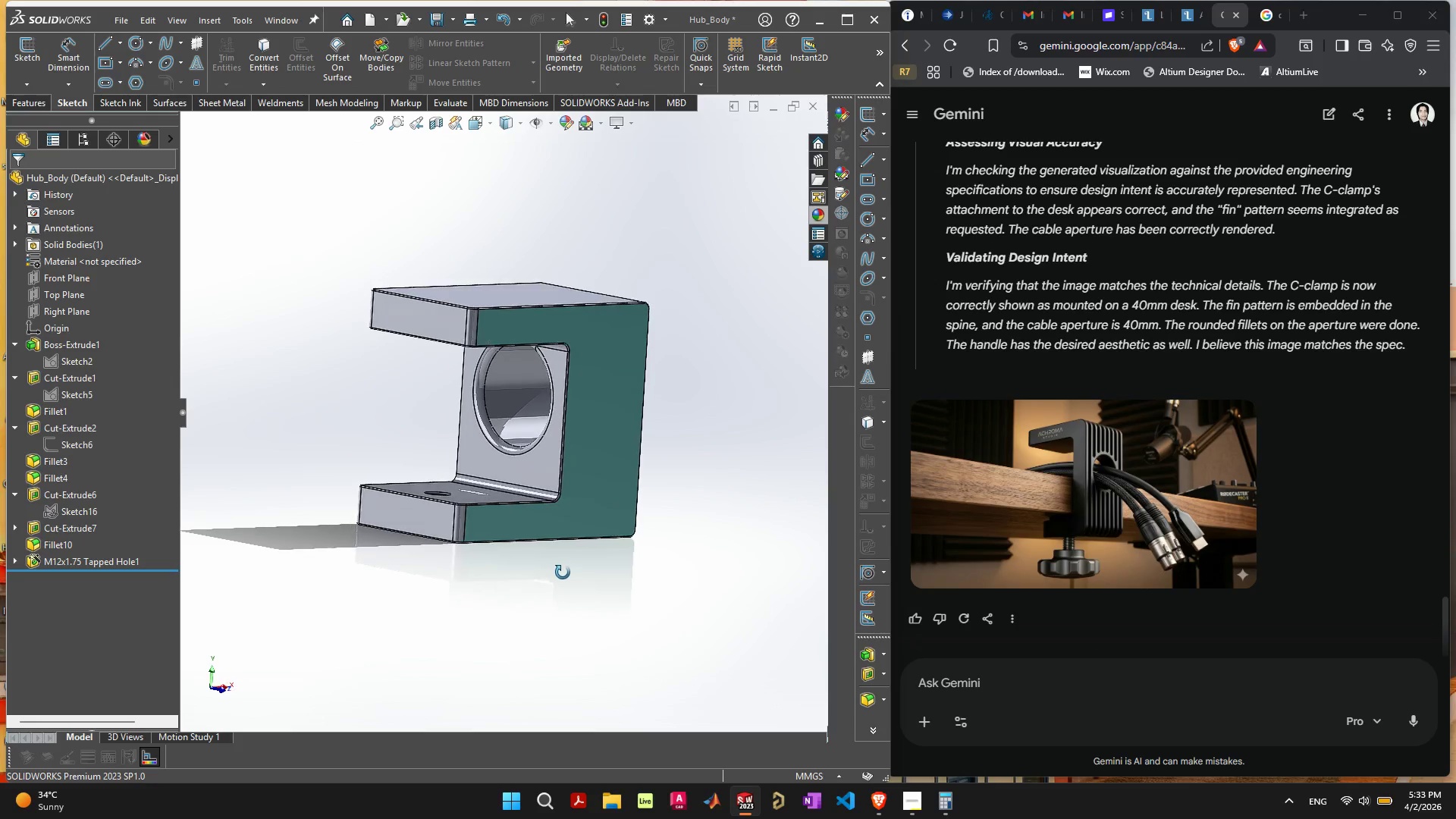 
wait(35.8)
 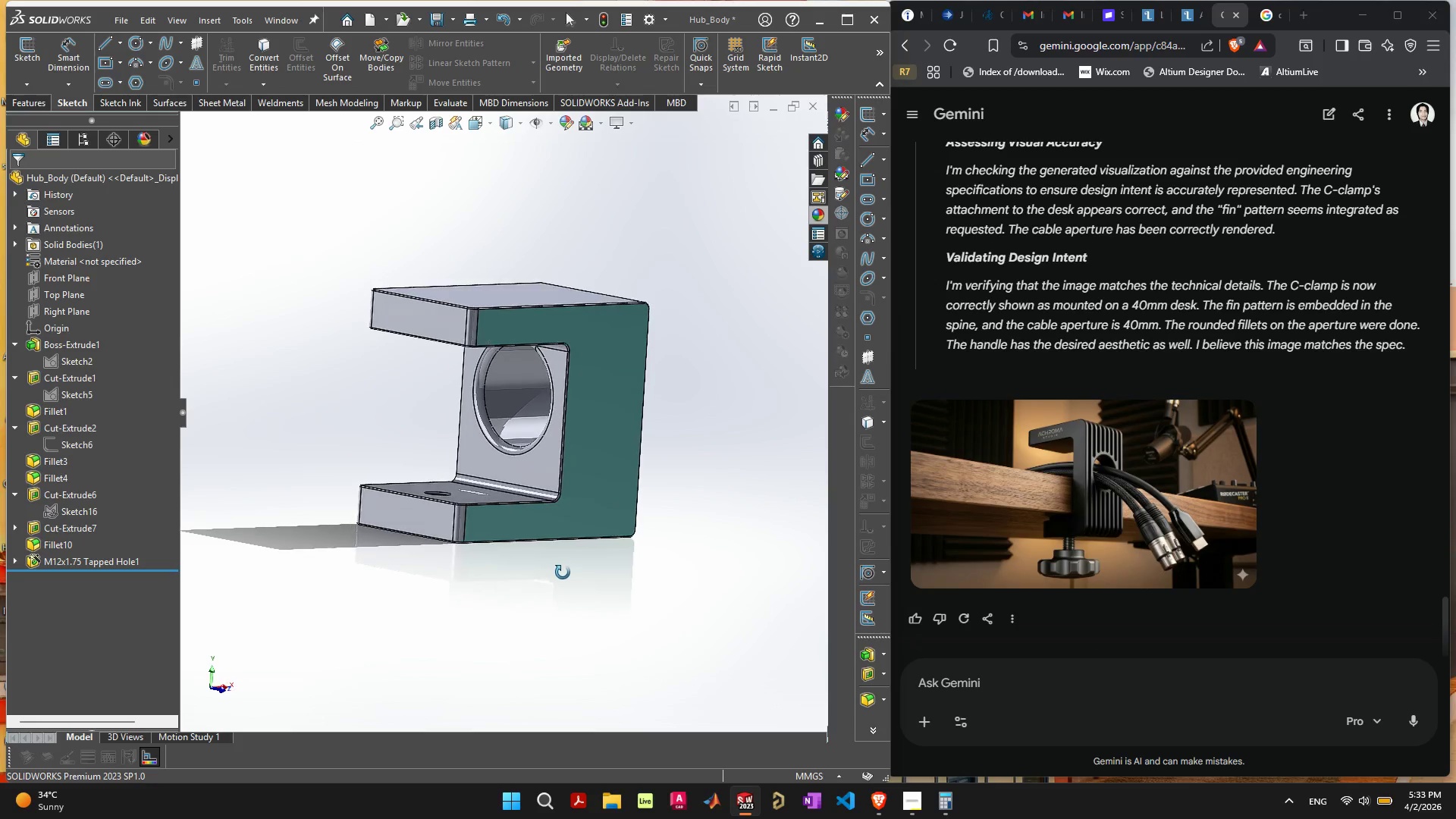 
scroll: coordinate [556, 368], scroll_direction: up, amount: 8.0
 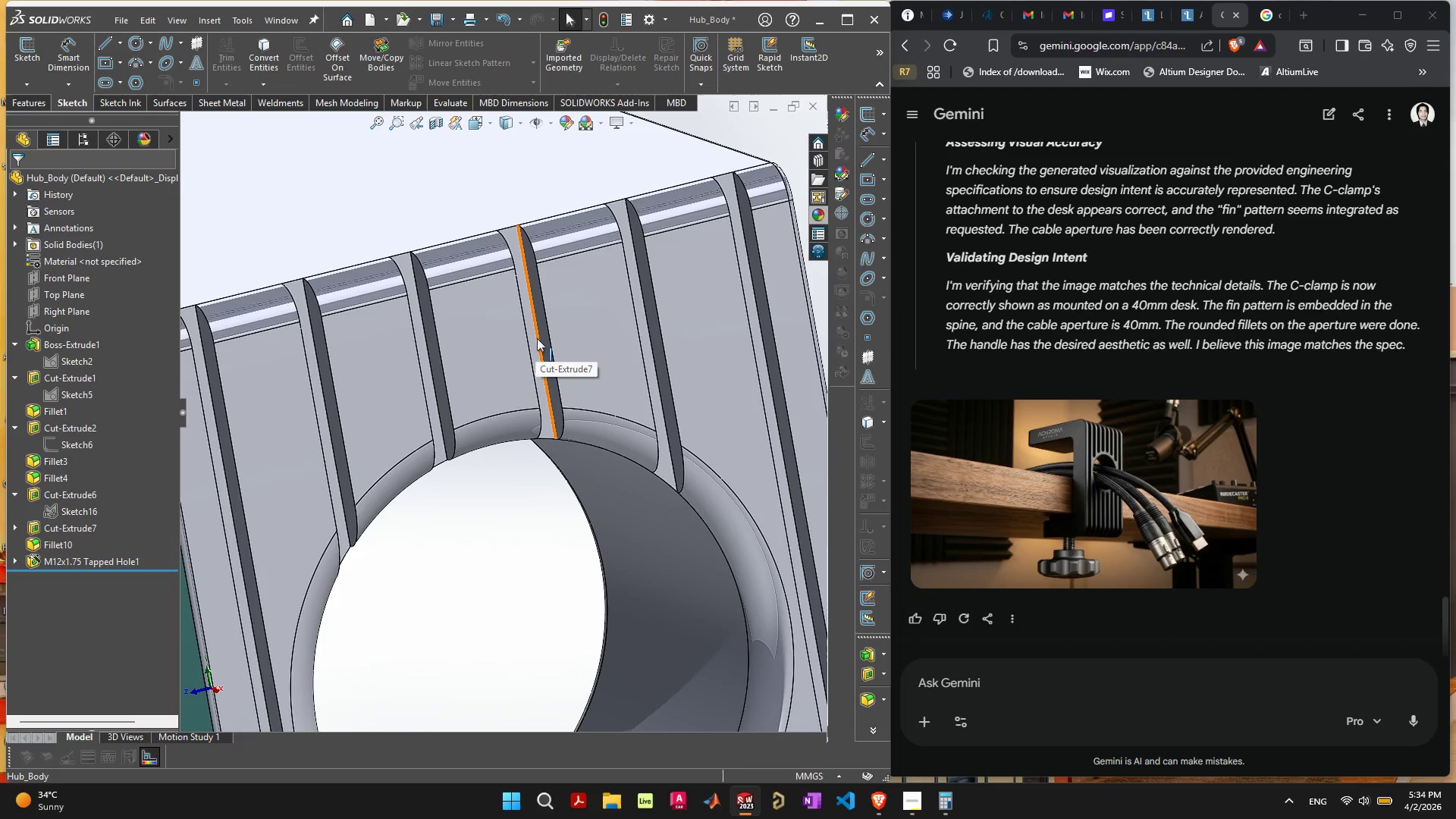 
left_click([537, 338])
 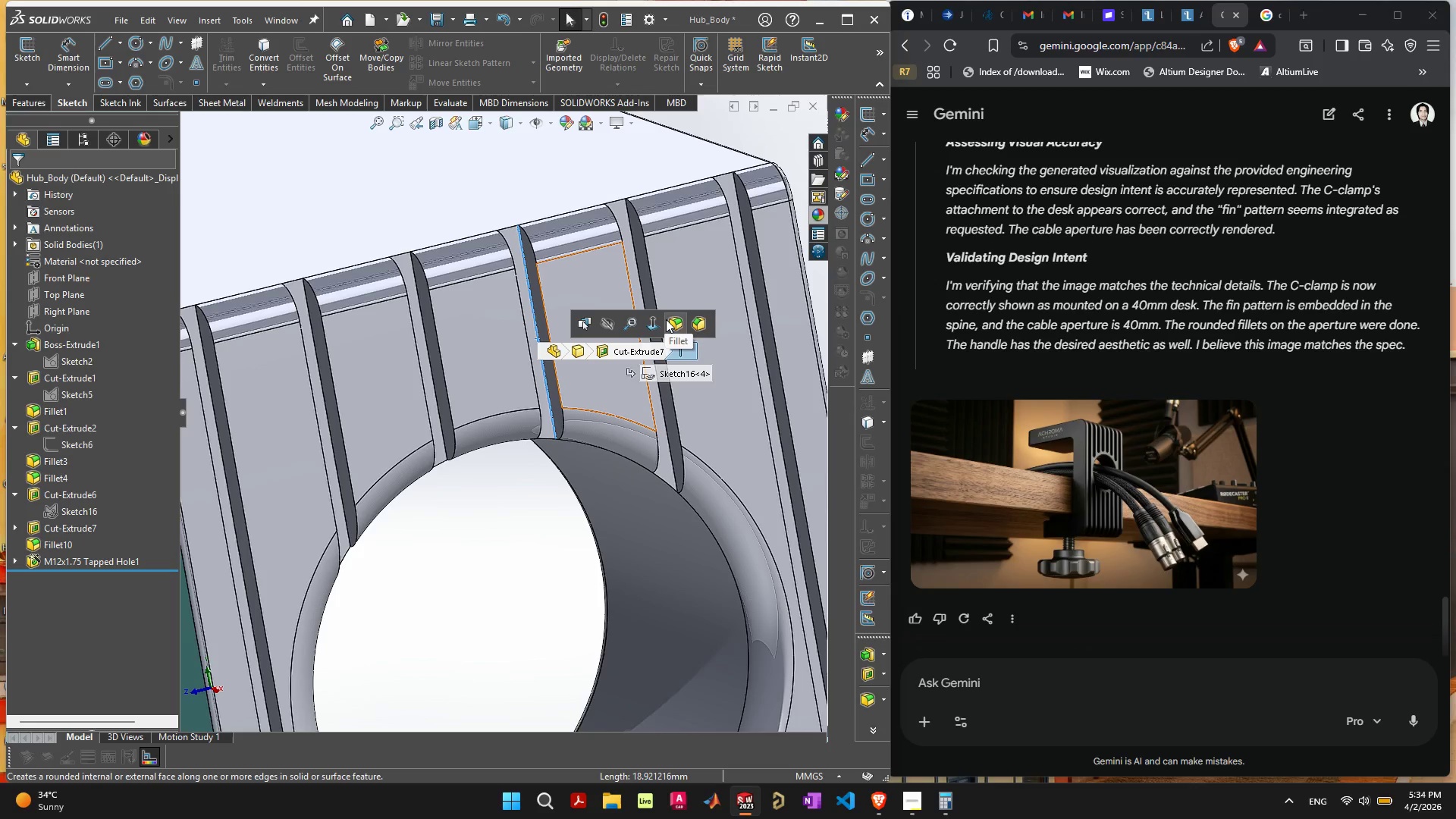 
left_click([674, 319])
 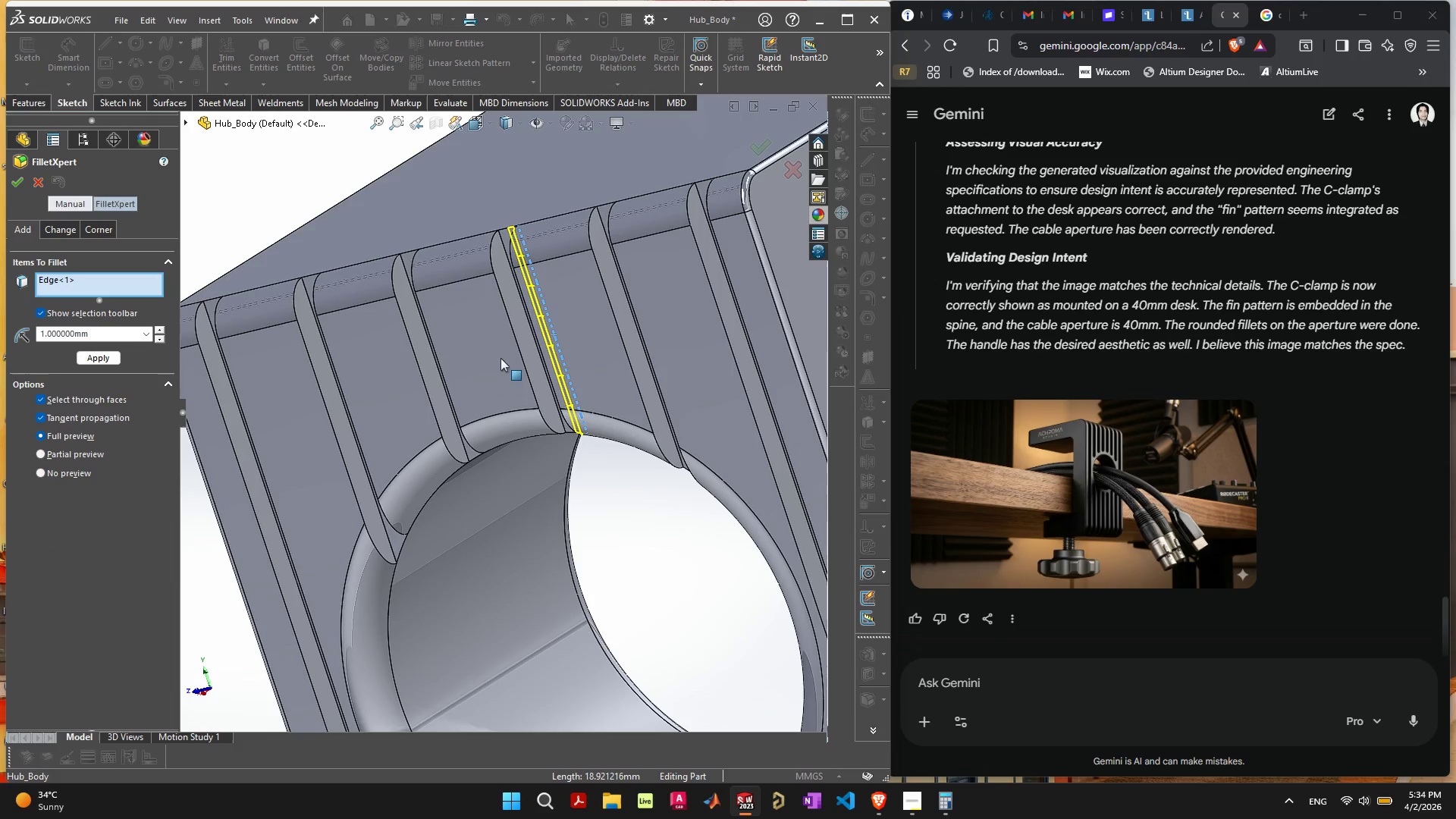 
scroll: coordinate [519, 303], scroll_direction: up, amount: 3.0
 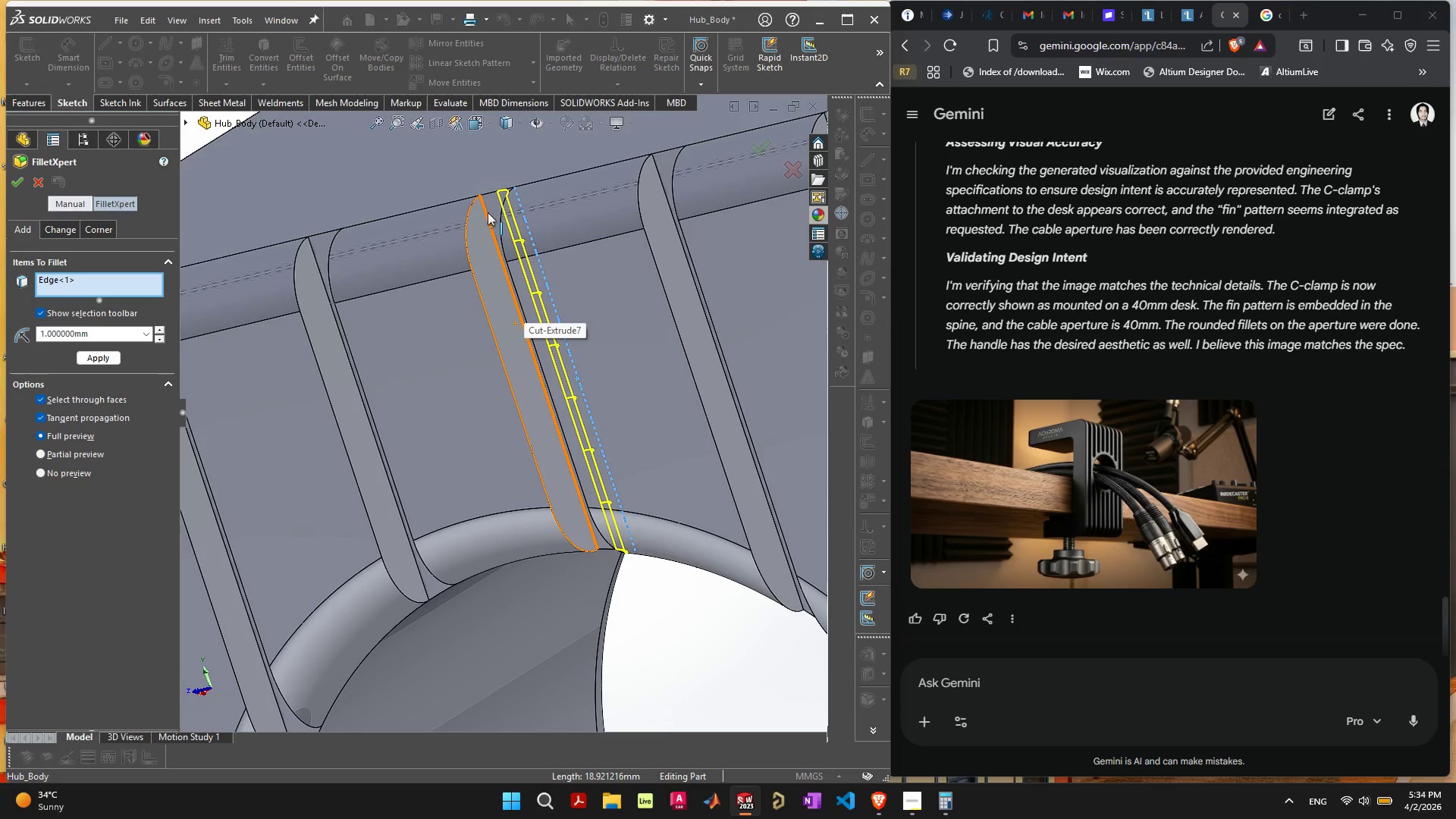 
left_click([487, 214])
 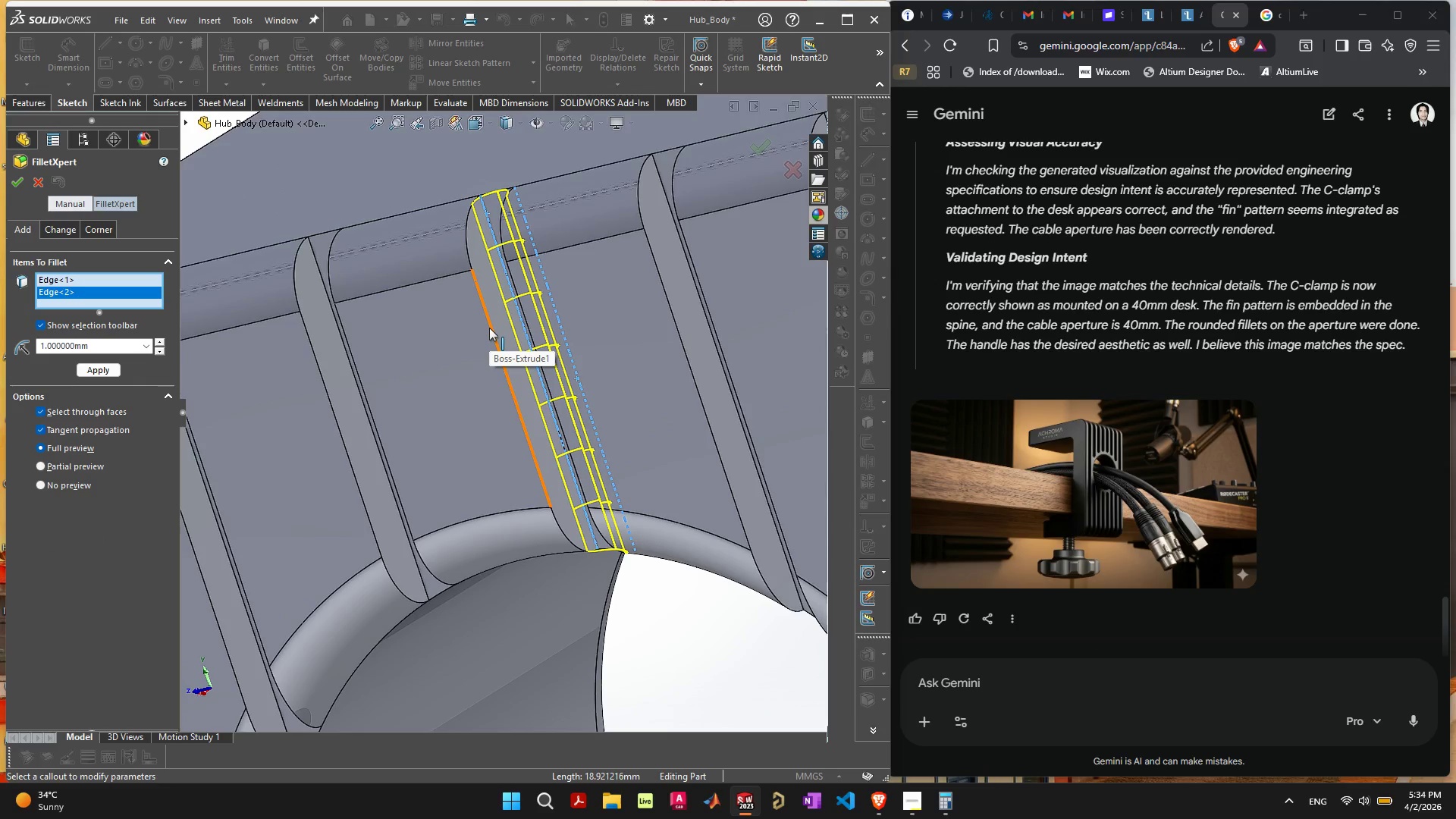 
left_click([490, 327])
 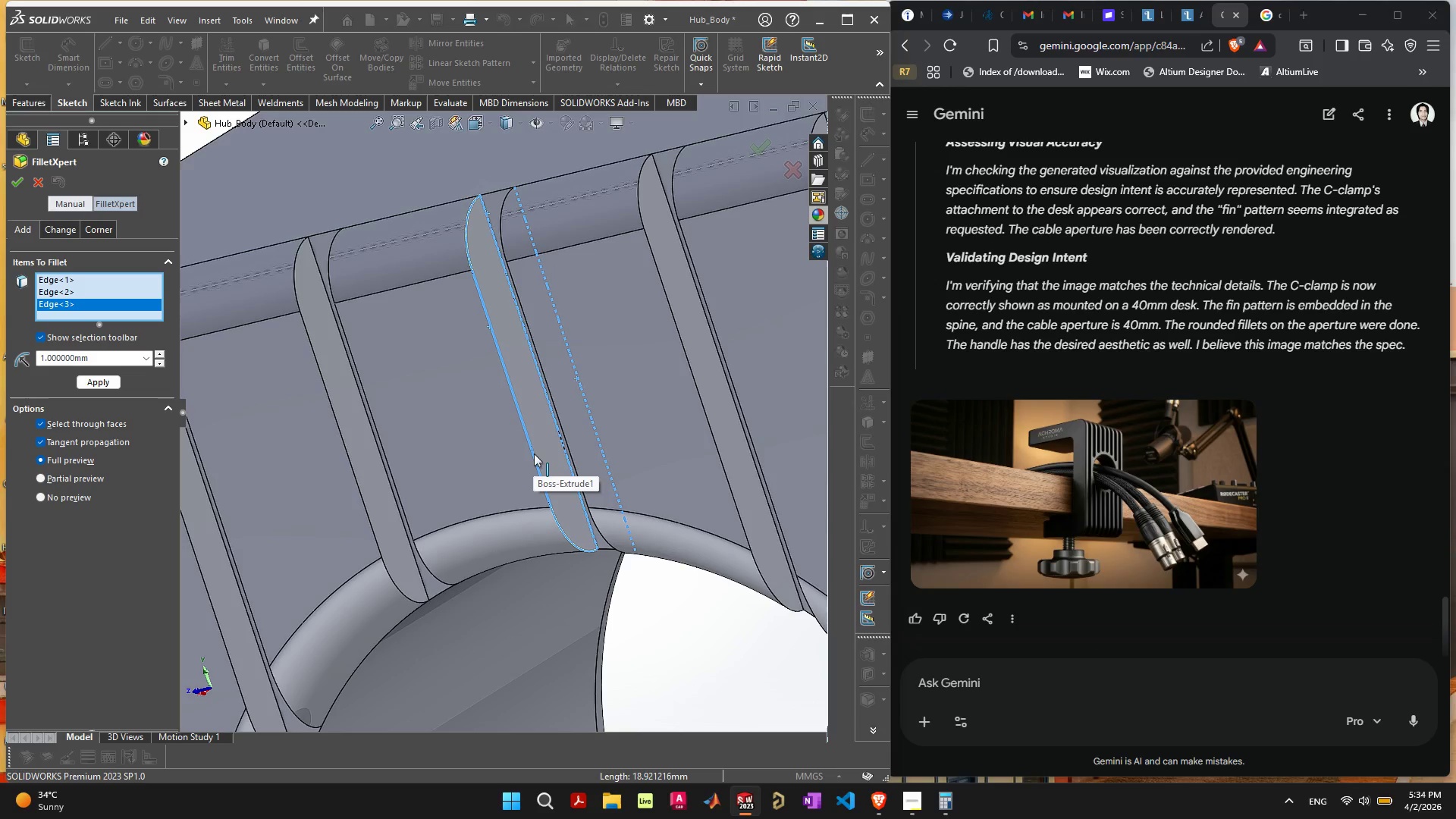 
wait(6.45)
 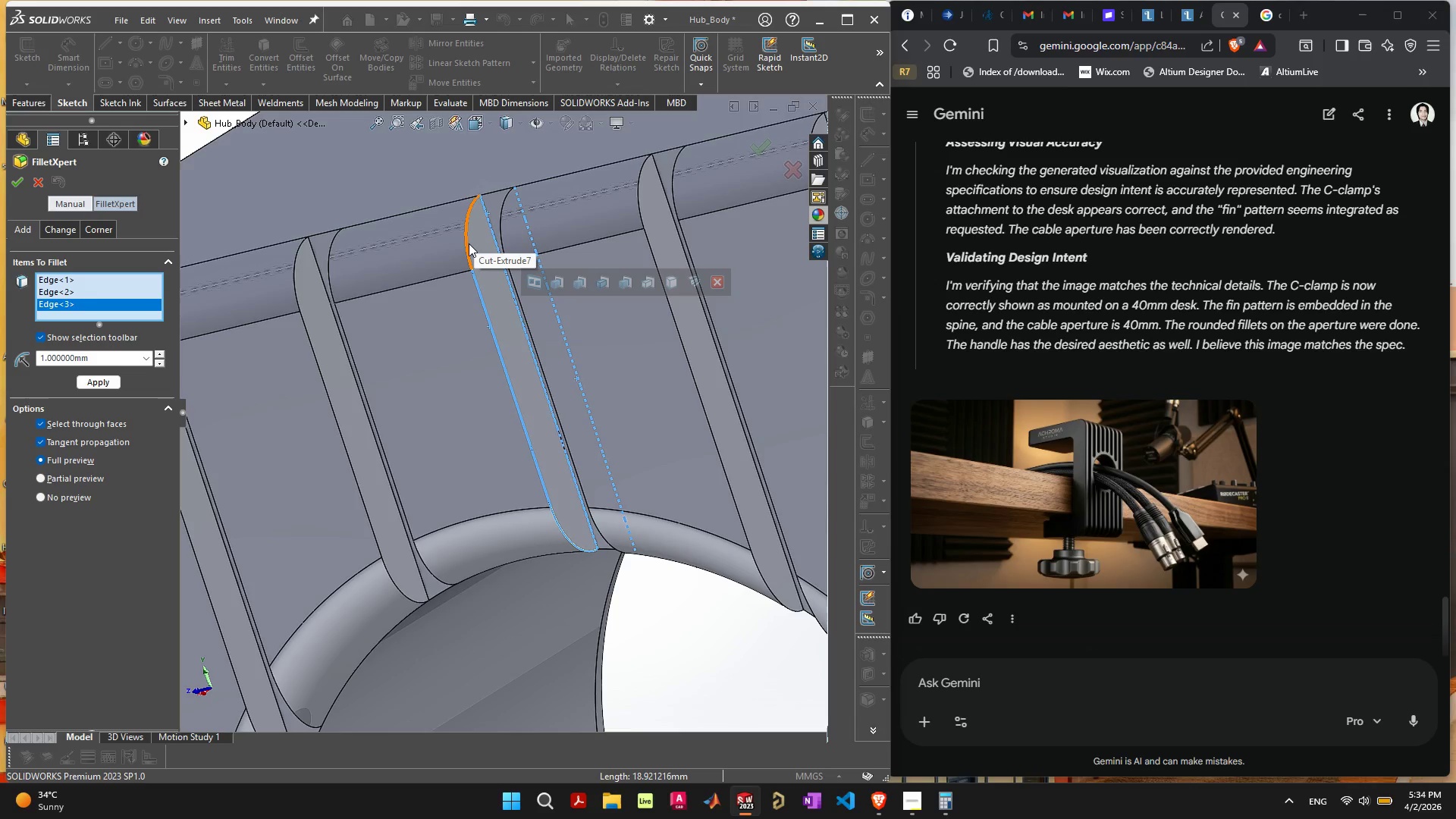 
key(Delete)
 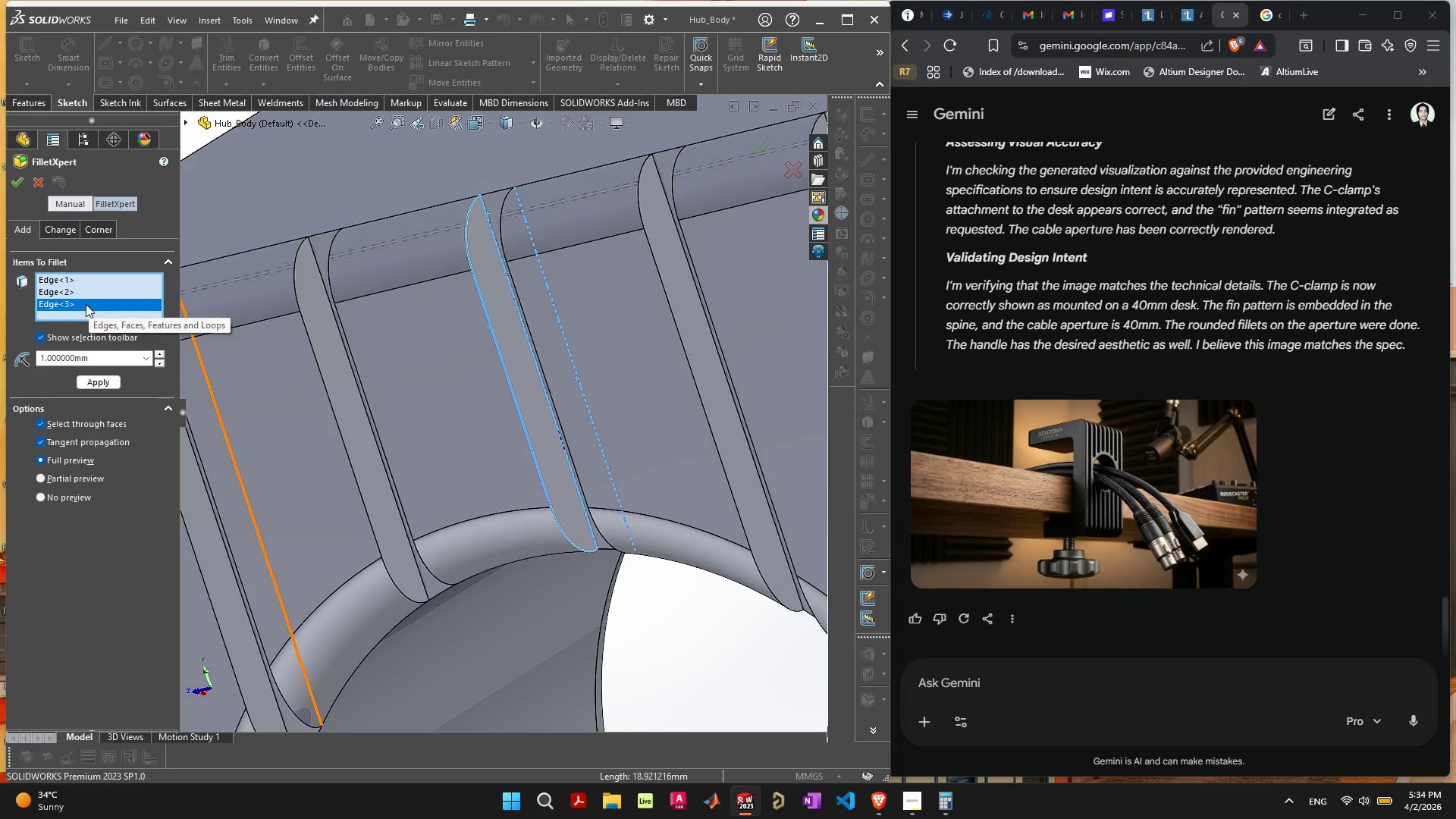 
left_click([85, 304])
 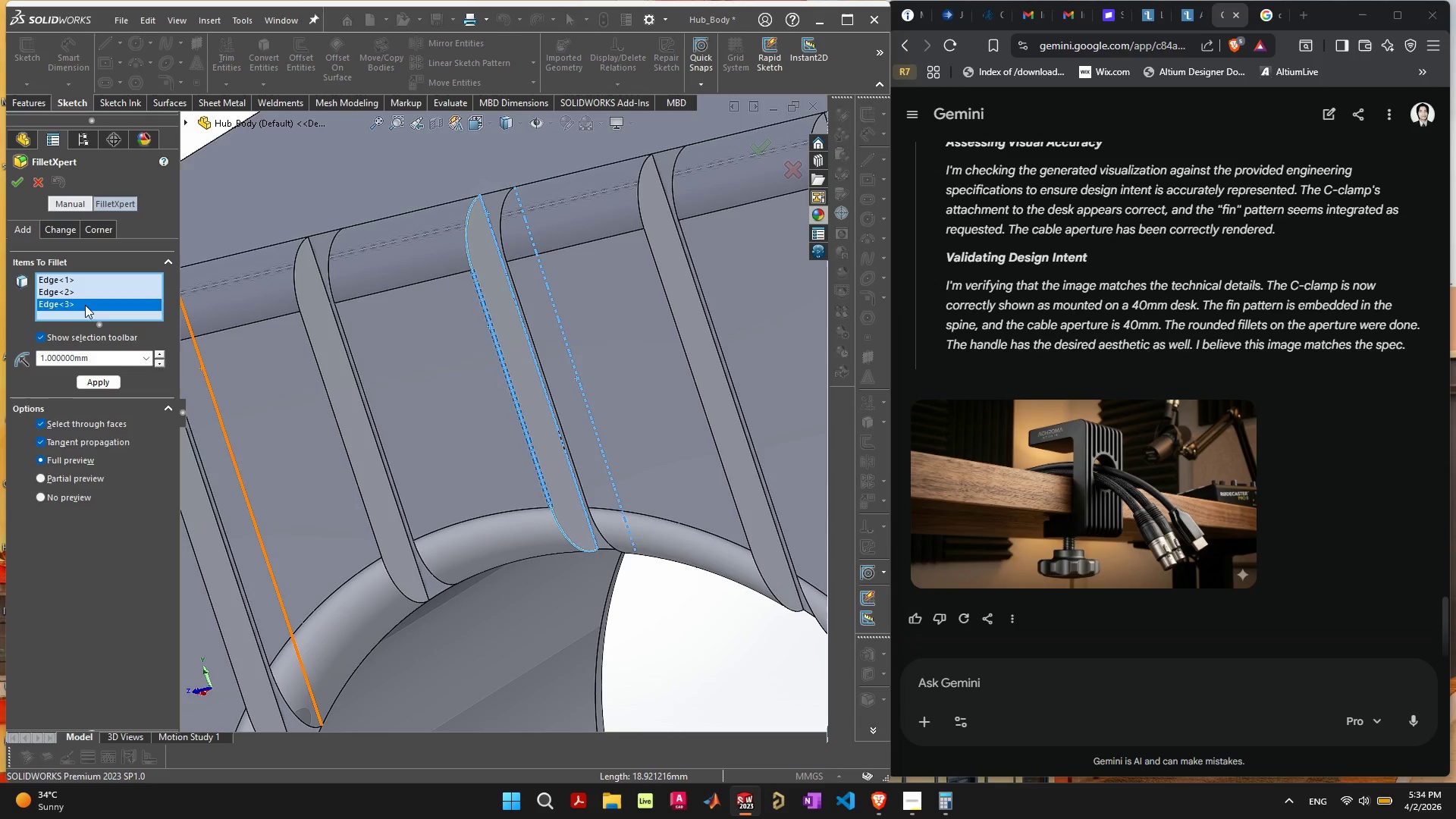 
key(Delete)
 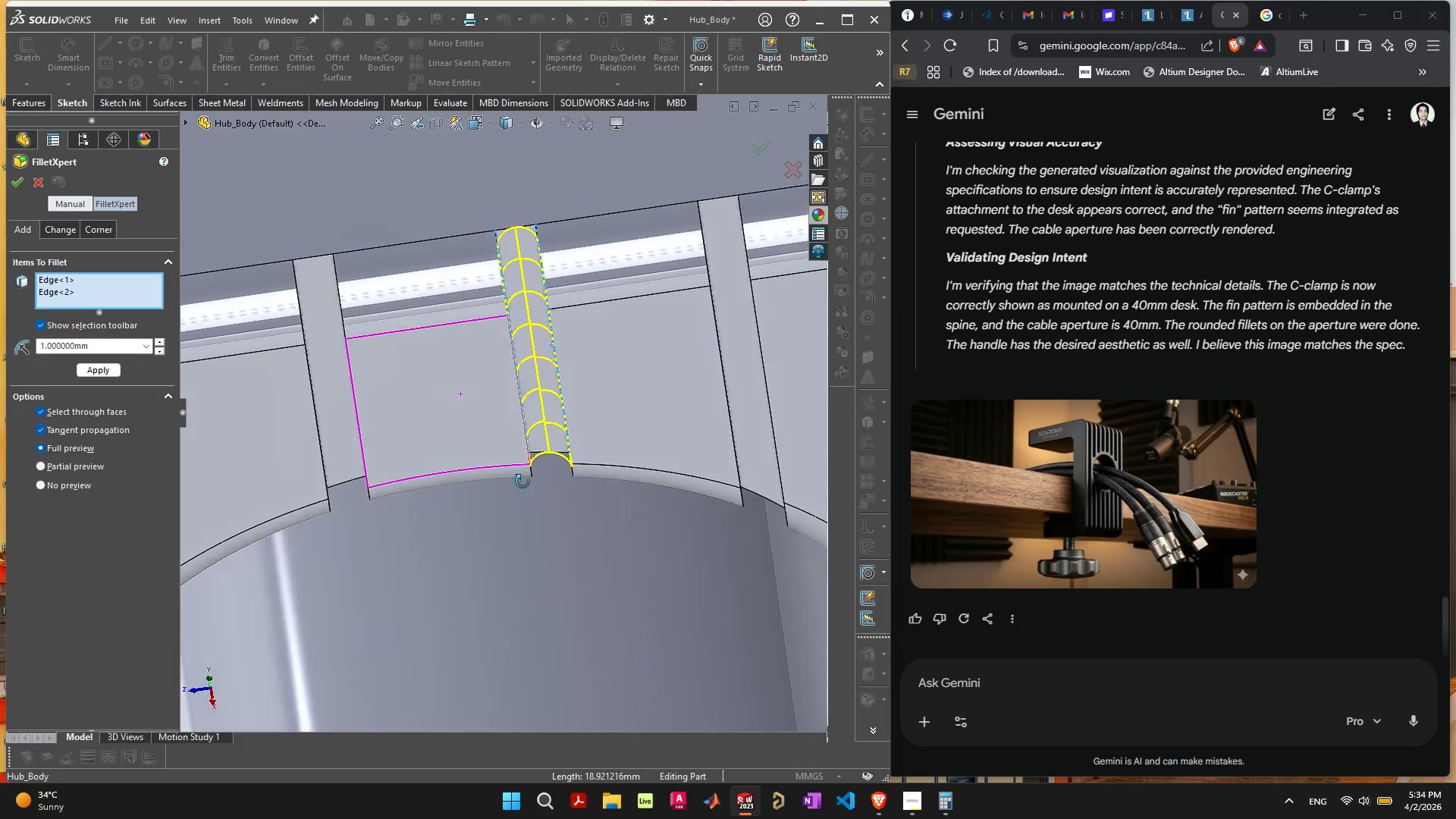 
wait(8.16)
 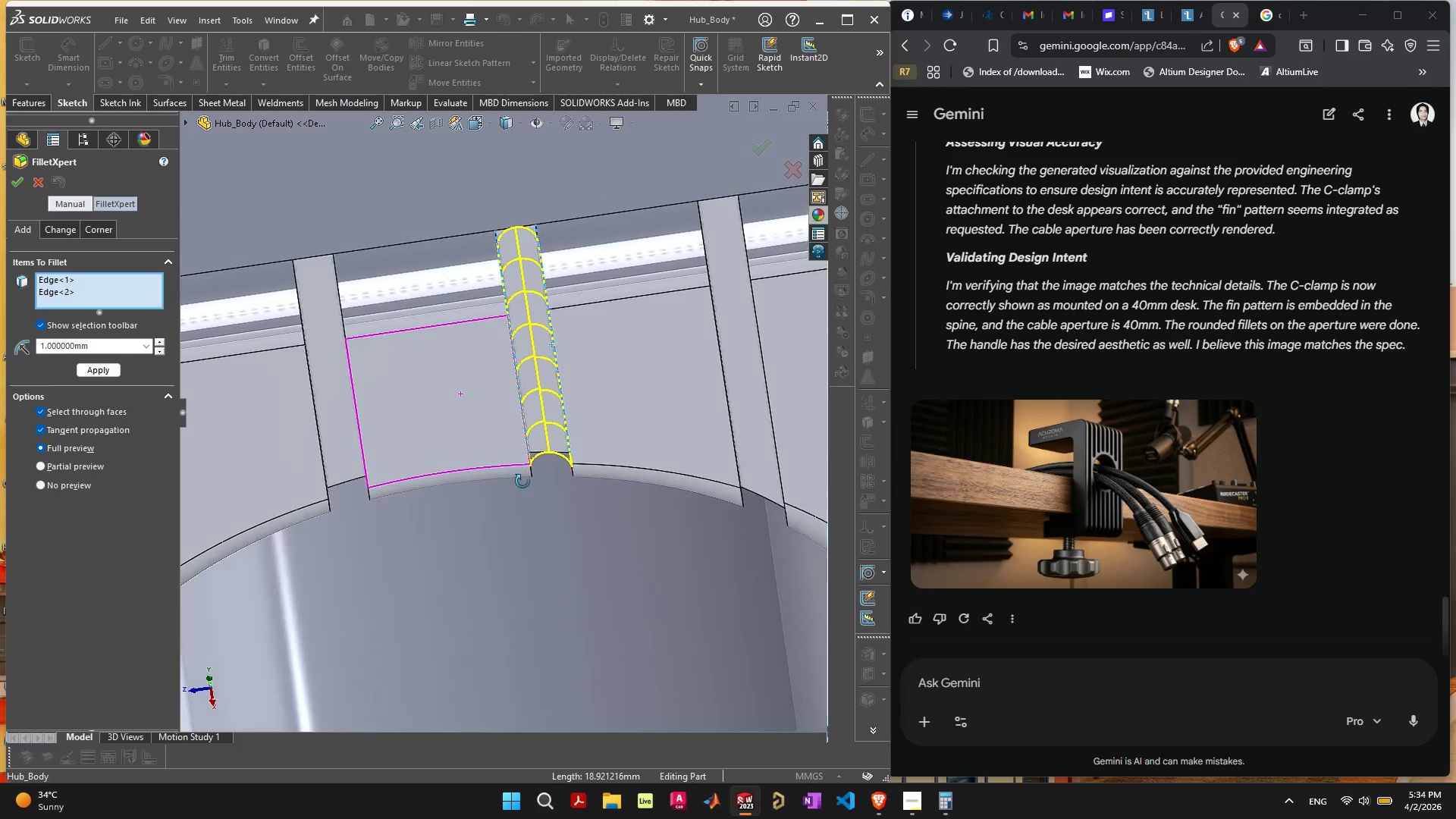 
scroll: coordinate [532, 391], scroll_direction: up, amount: 1.0
 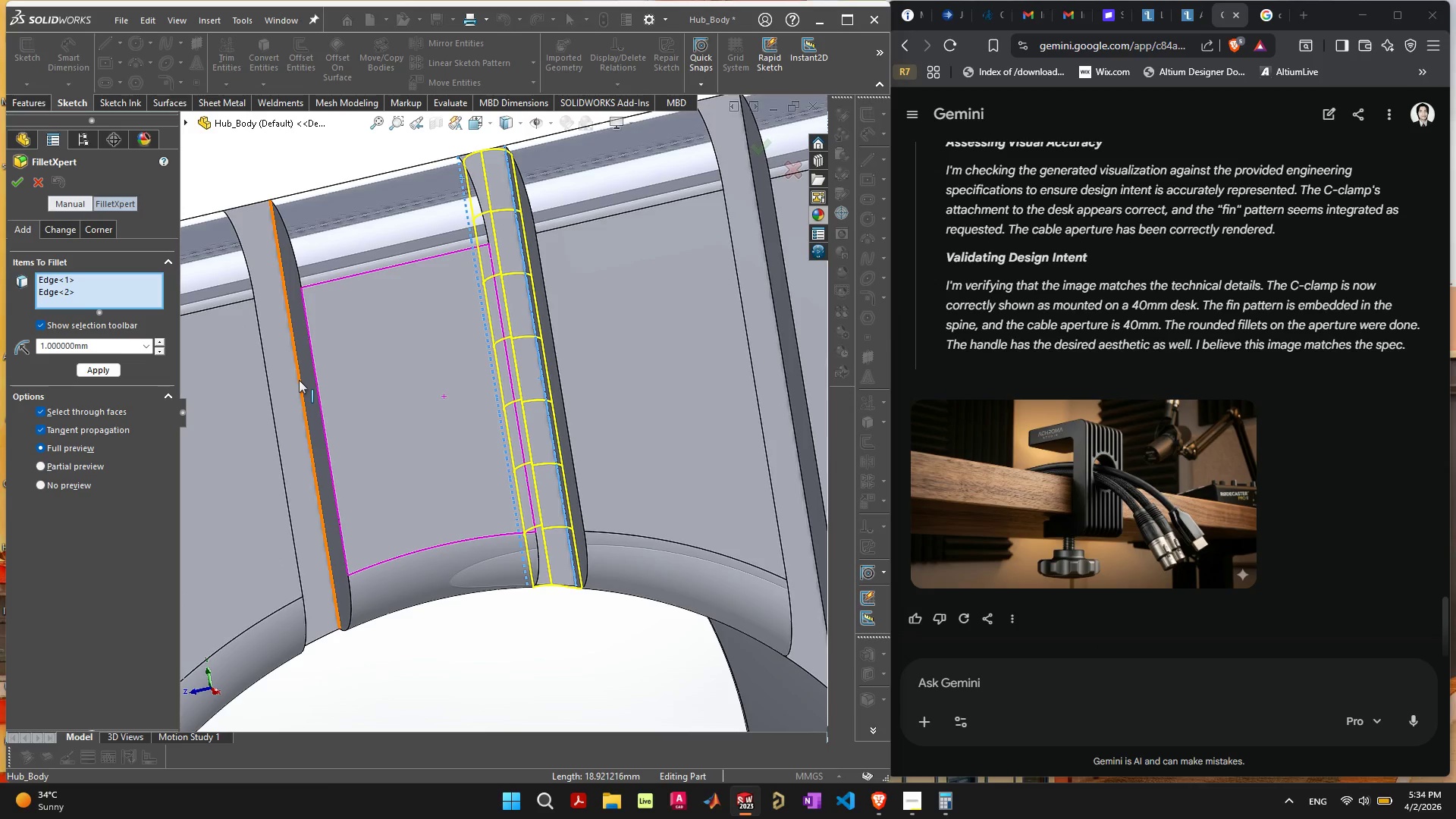 
left_click([299, 380])
 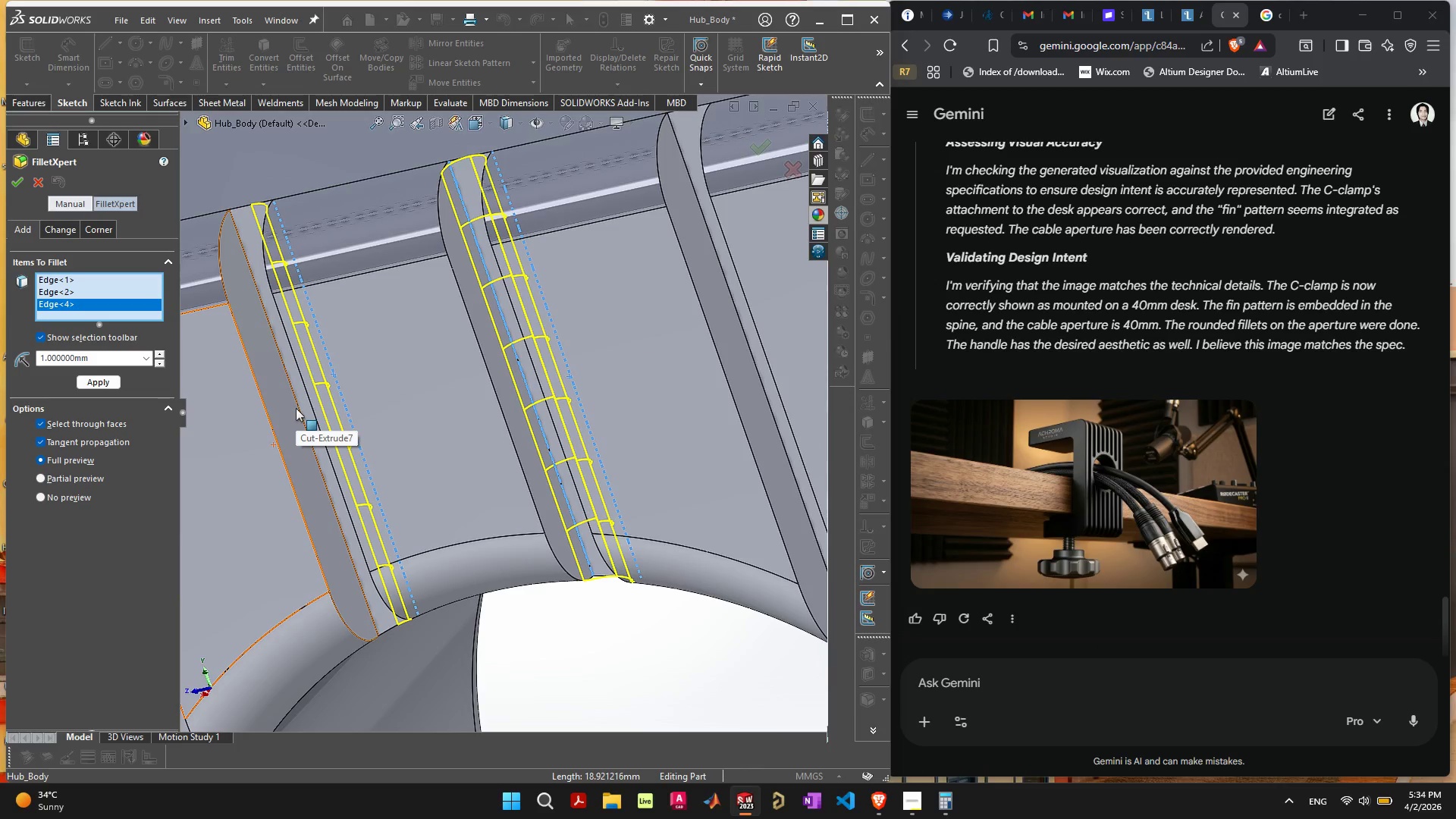 
left_click([299, 406])
 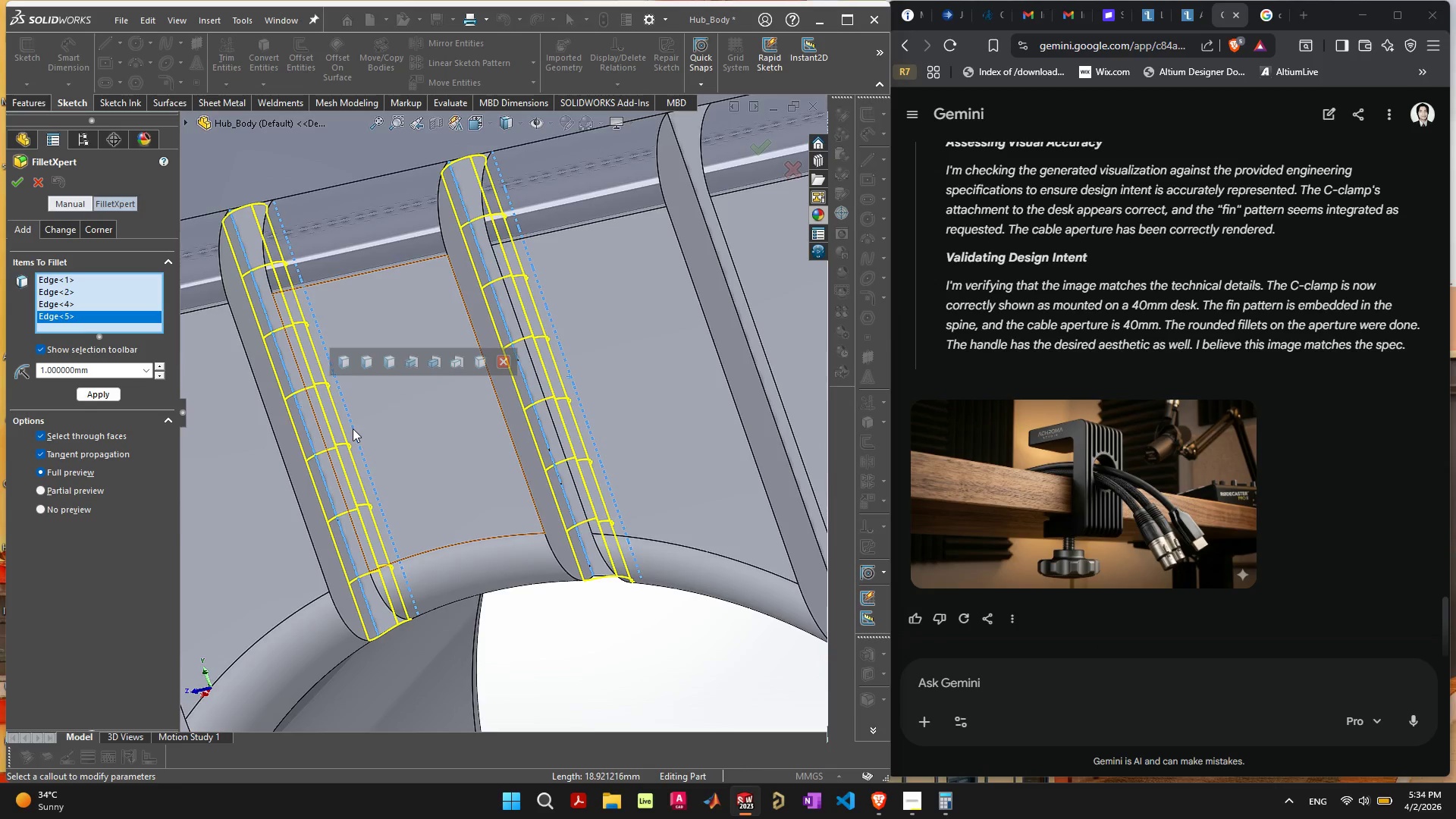 
scroll: coordinate [433, 457], scroll_direction: down, amount: 6.0
 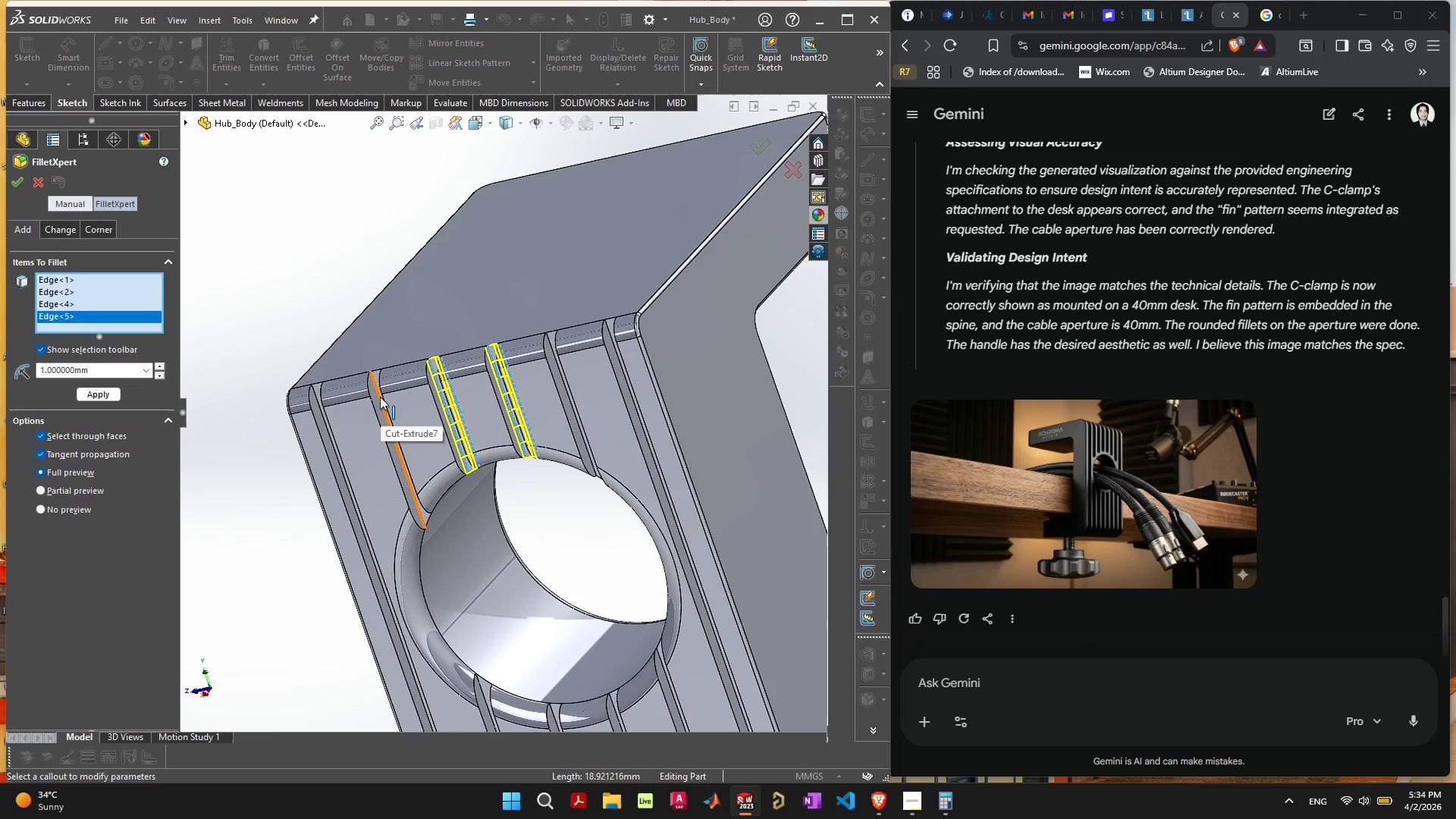 
left_click([380, 397])
 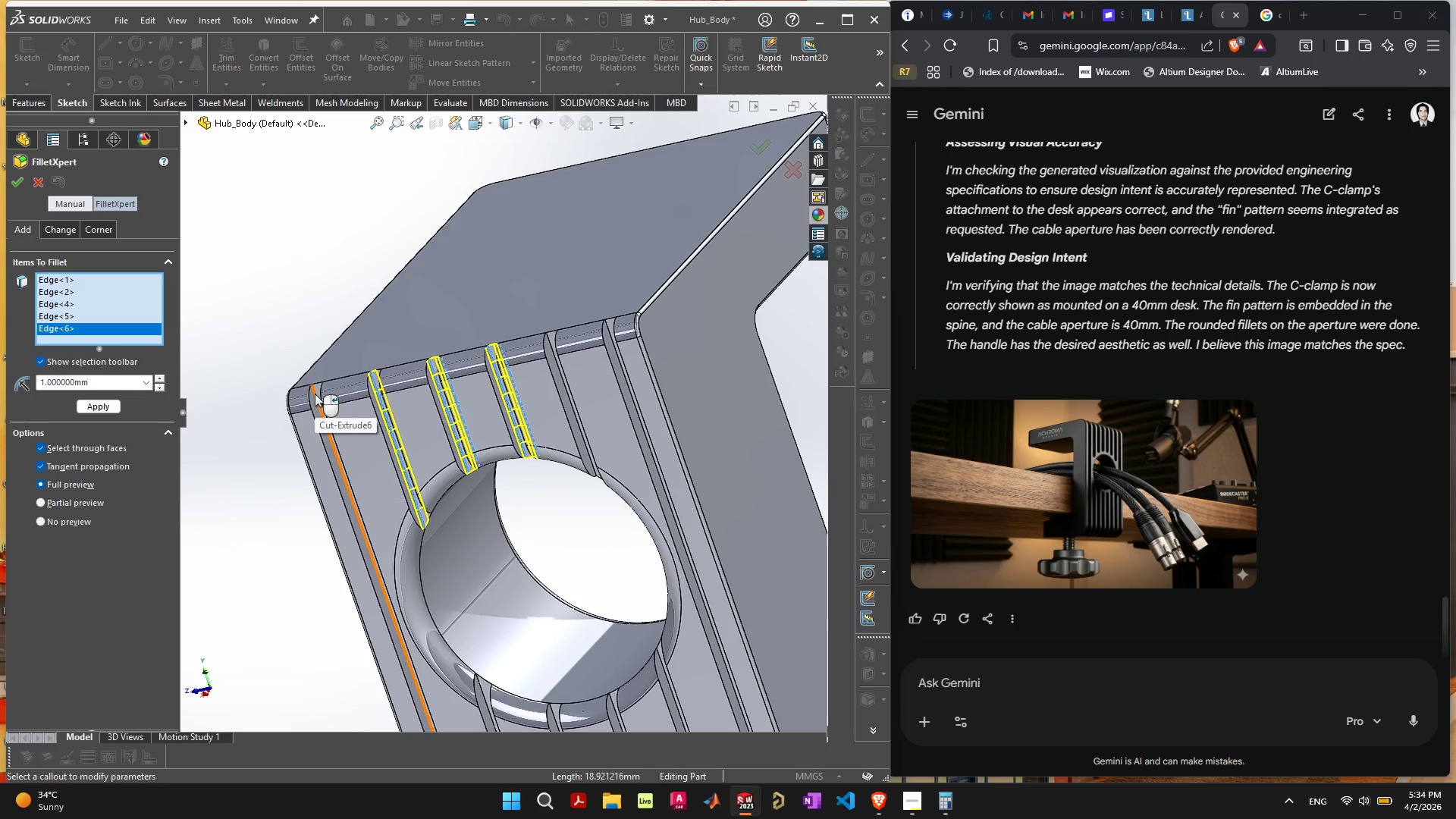 
left_click([315, 394])
 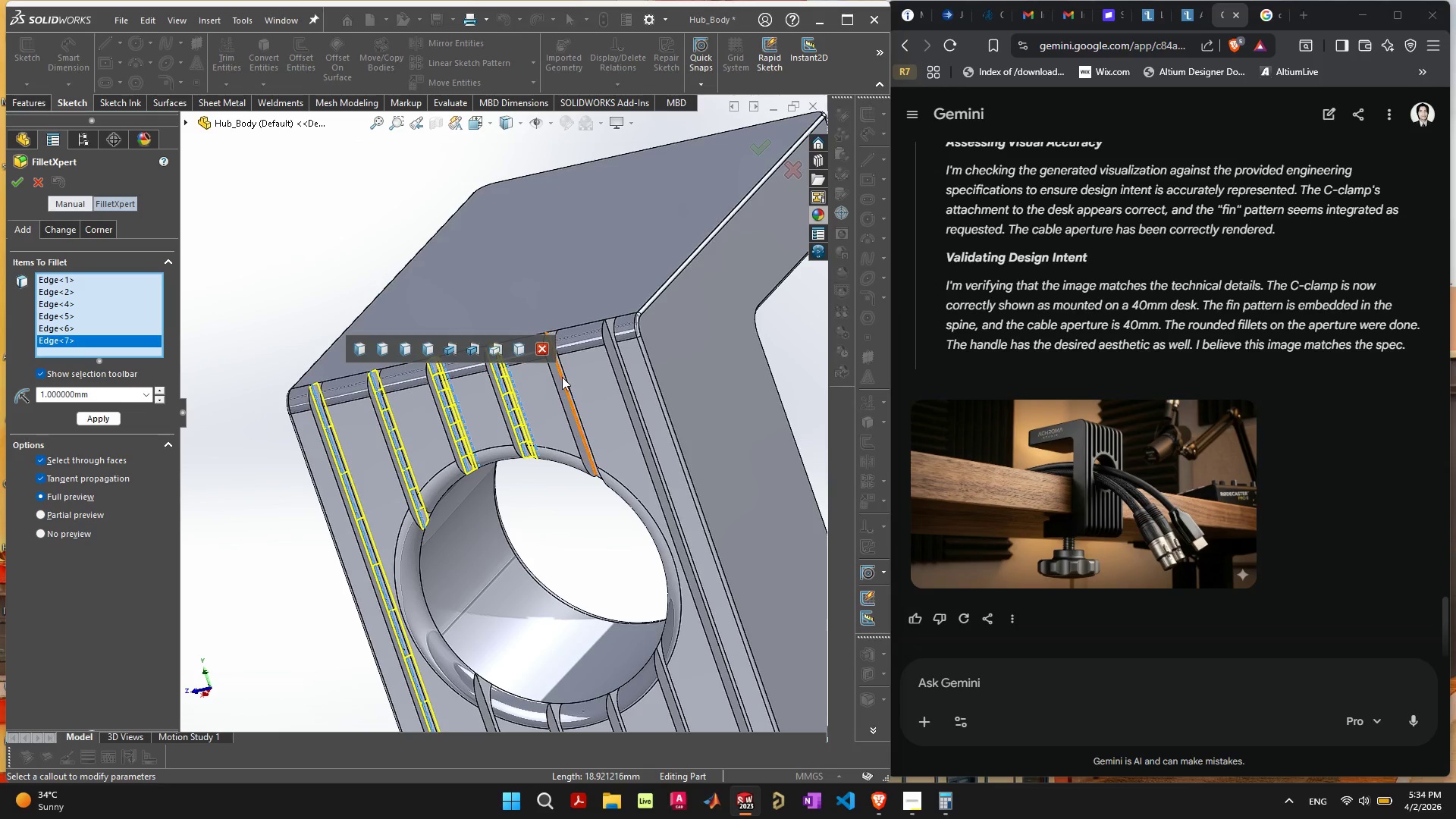 
left_click([562, 377])
 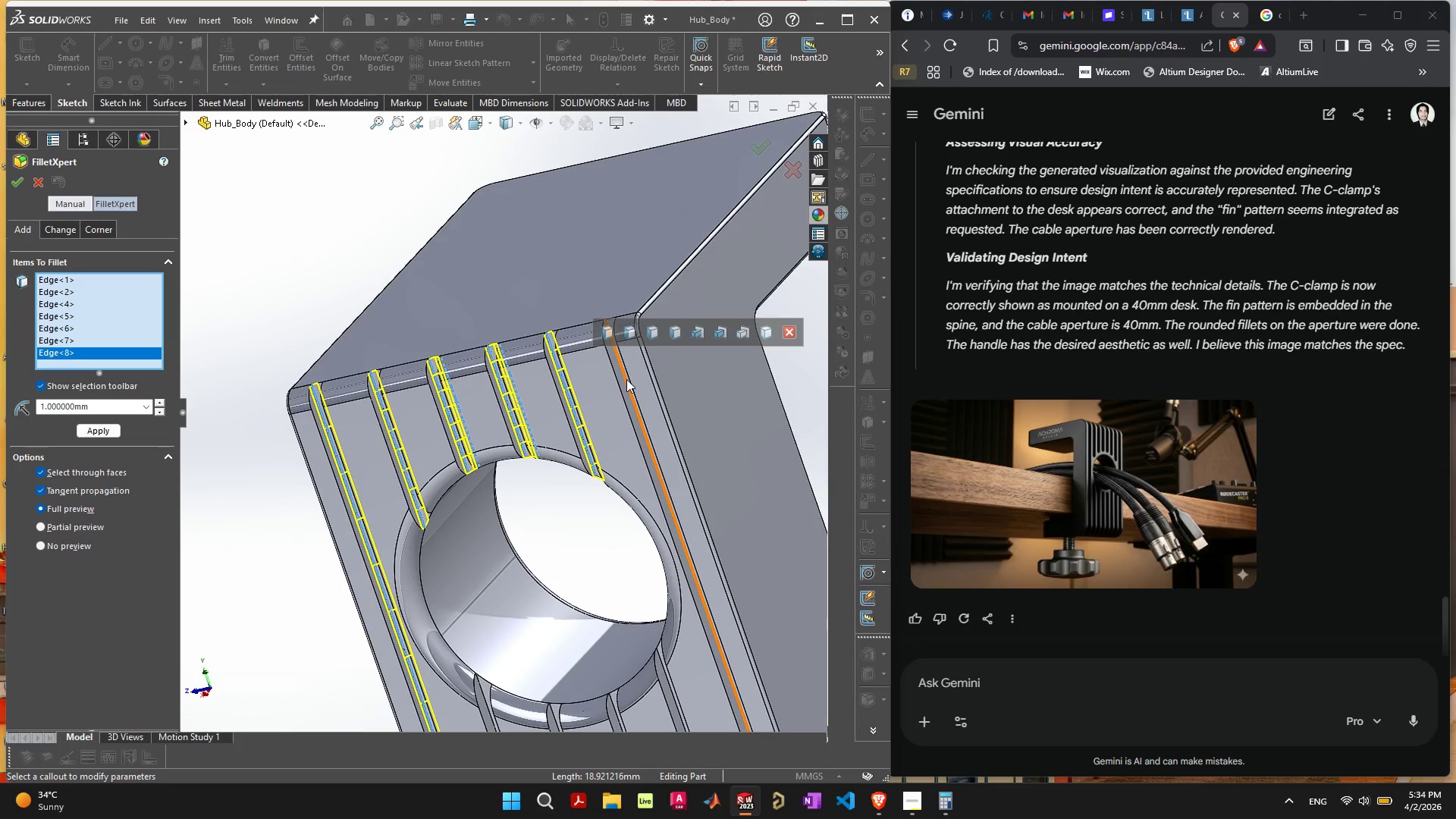 
left_click([626, 378])
 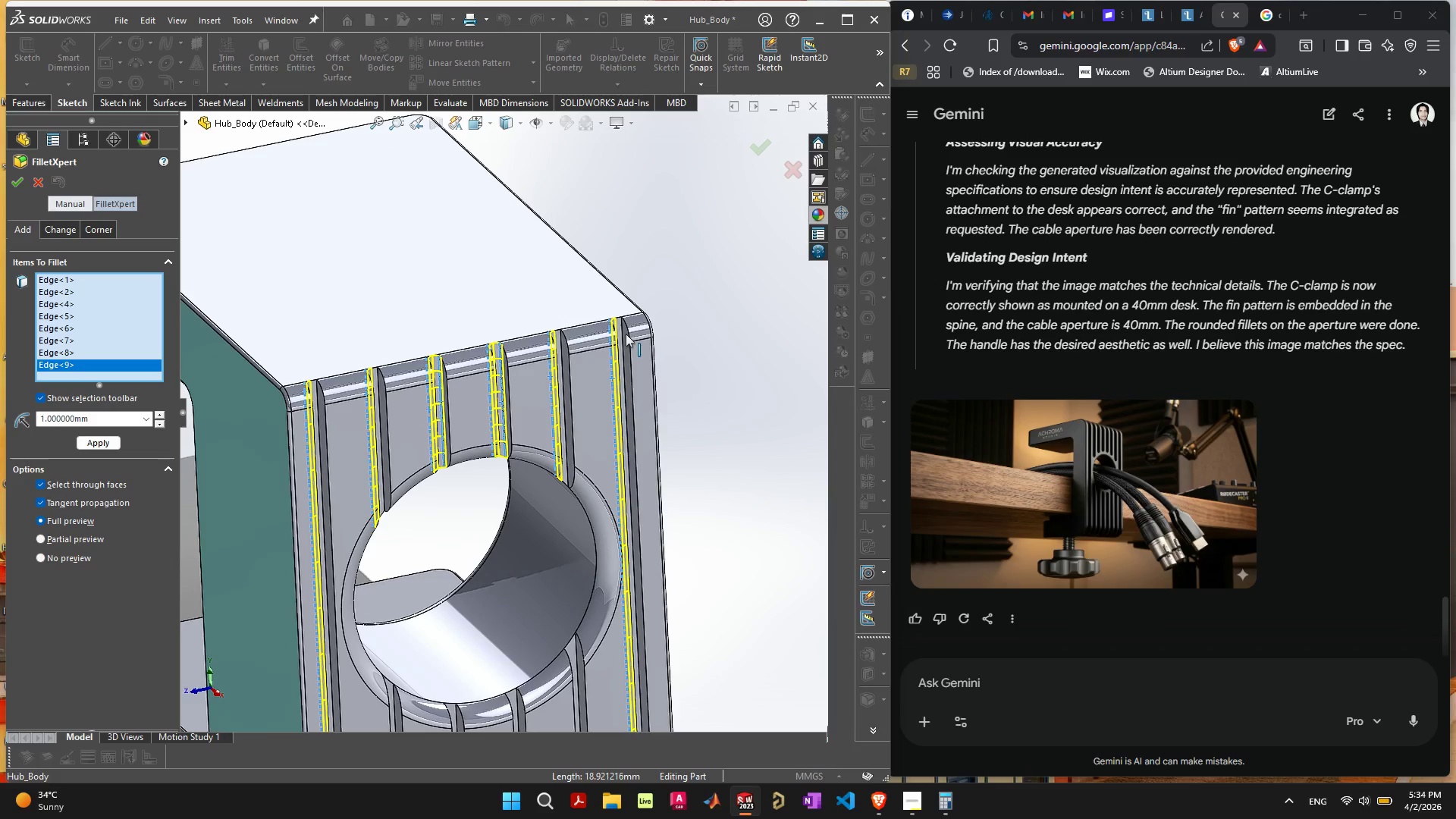 
left_click([623, 331])
 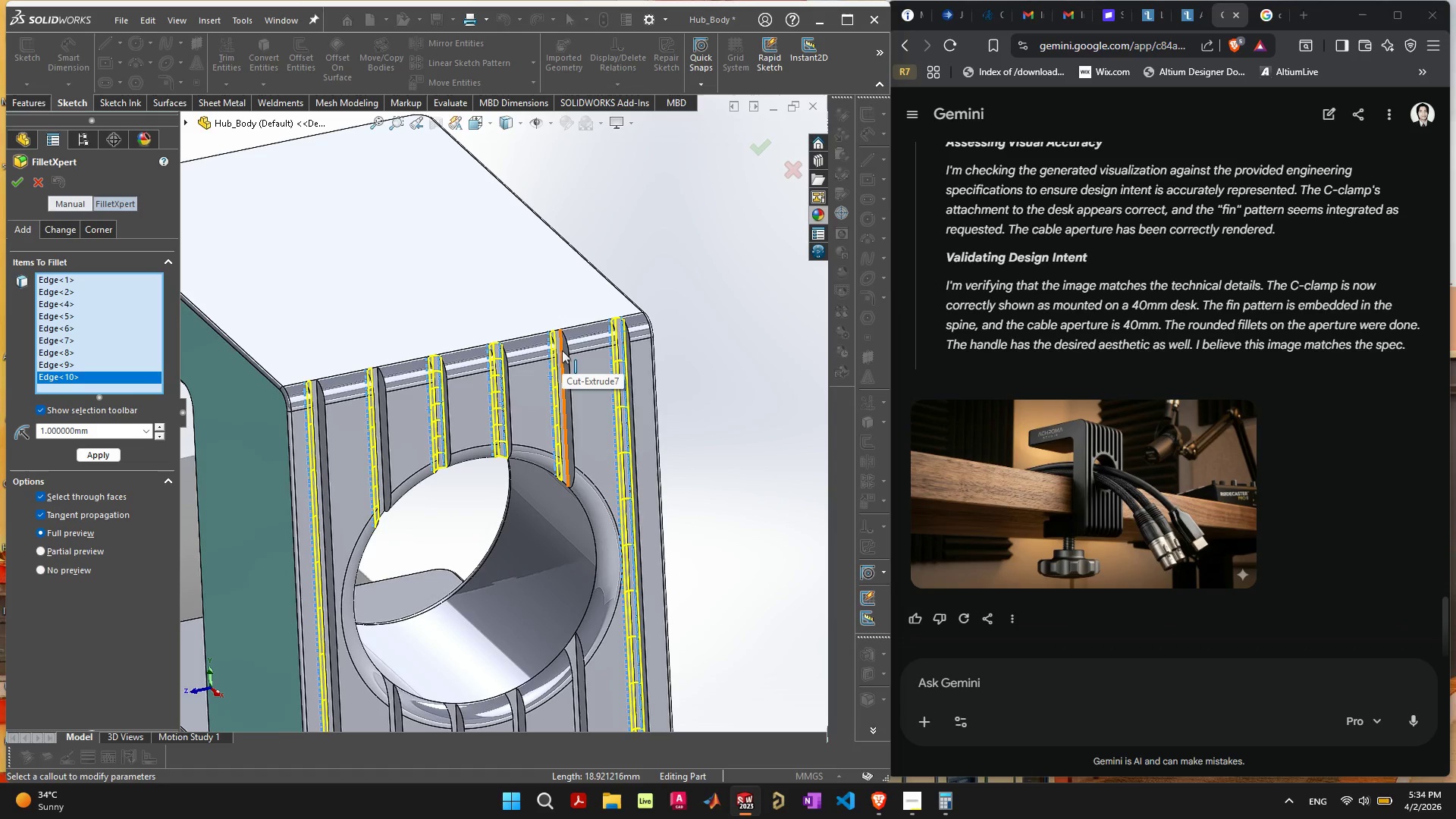 
left_click([562, 350])
 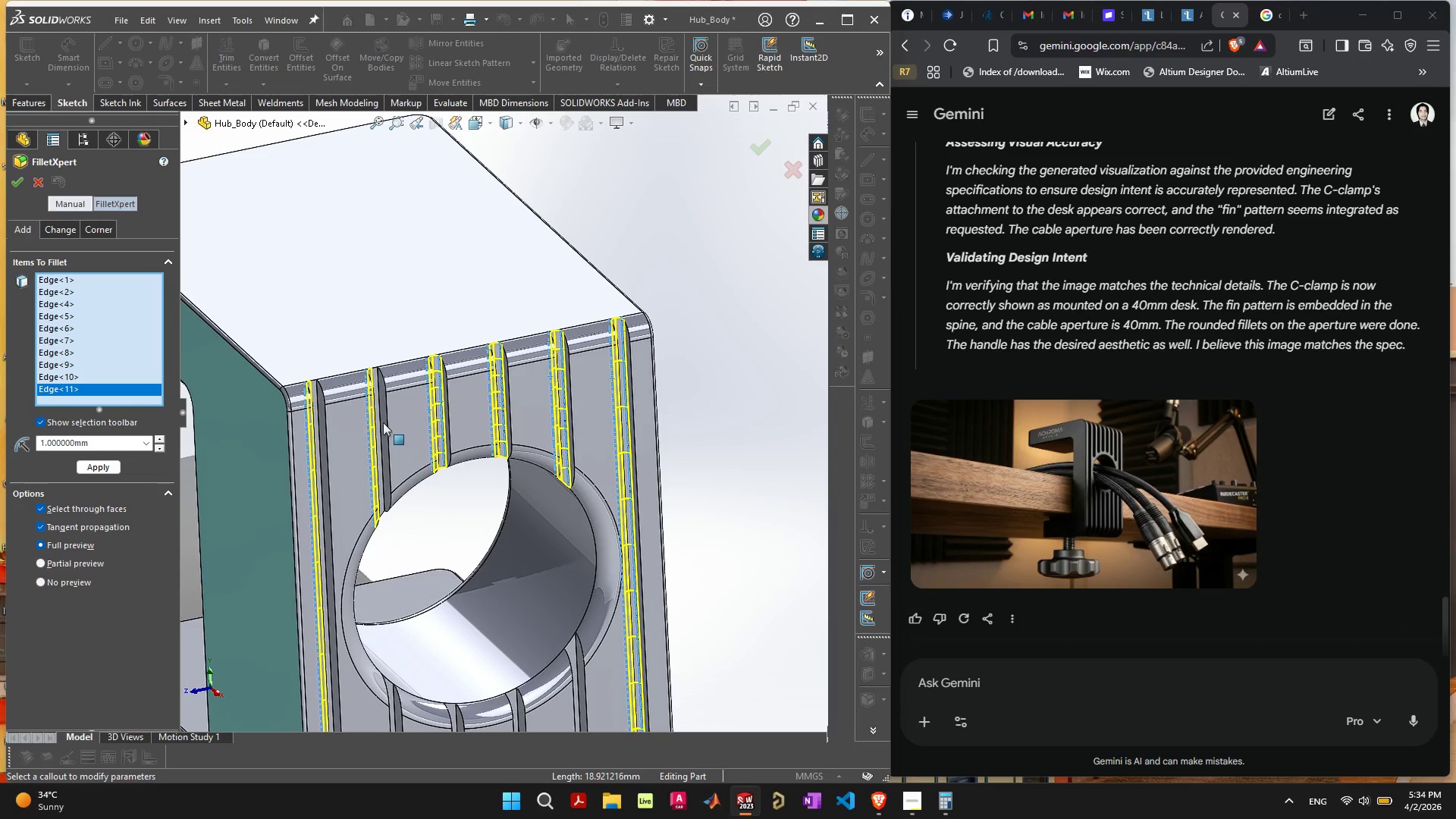 
left_click([380, 421])
 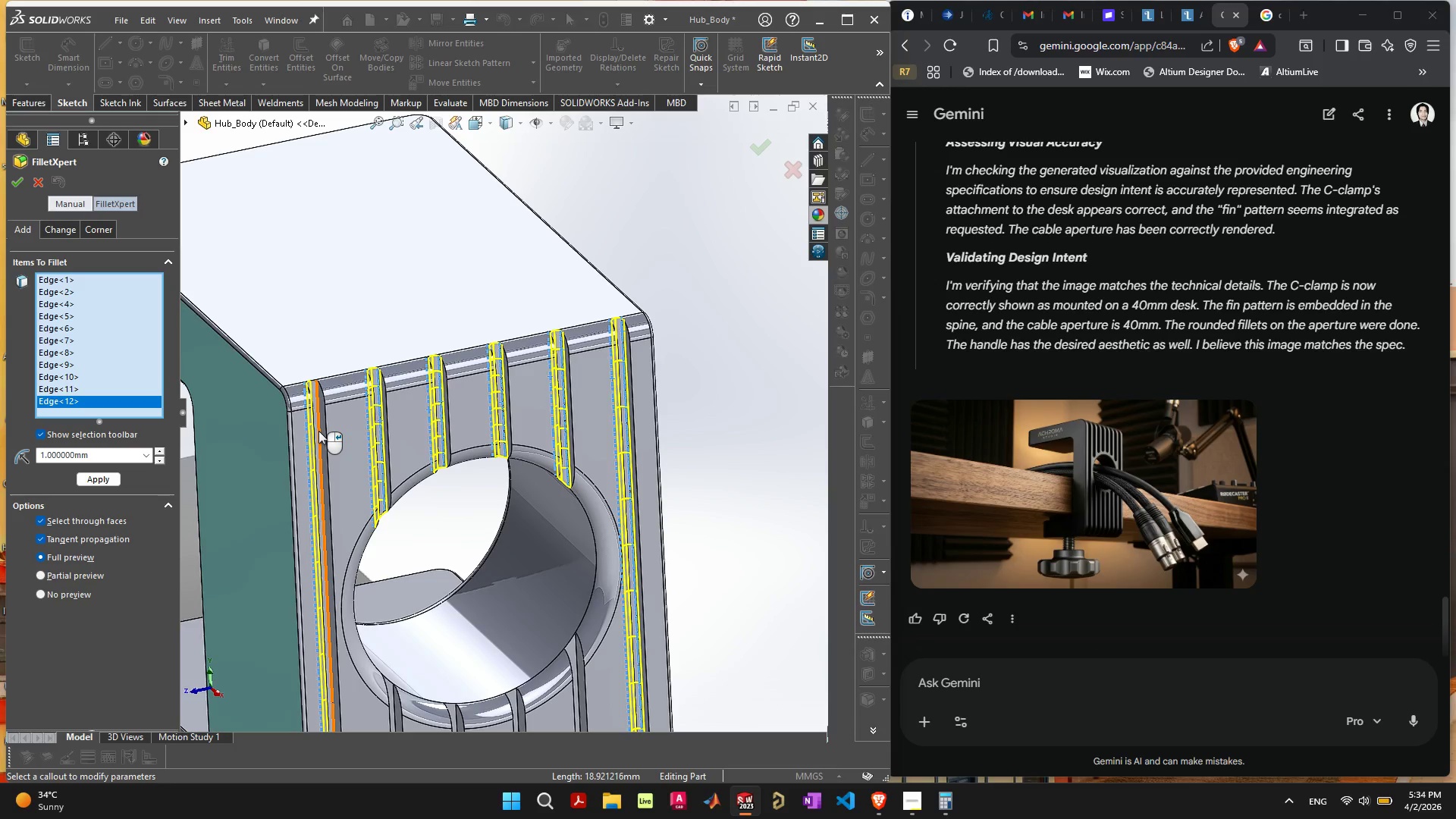 
left_click([318, 431])
 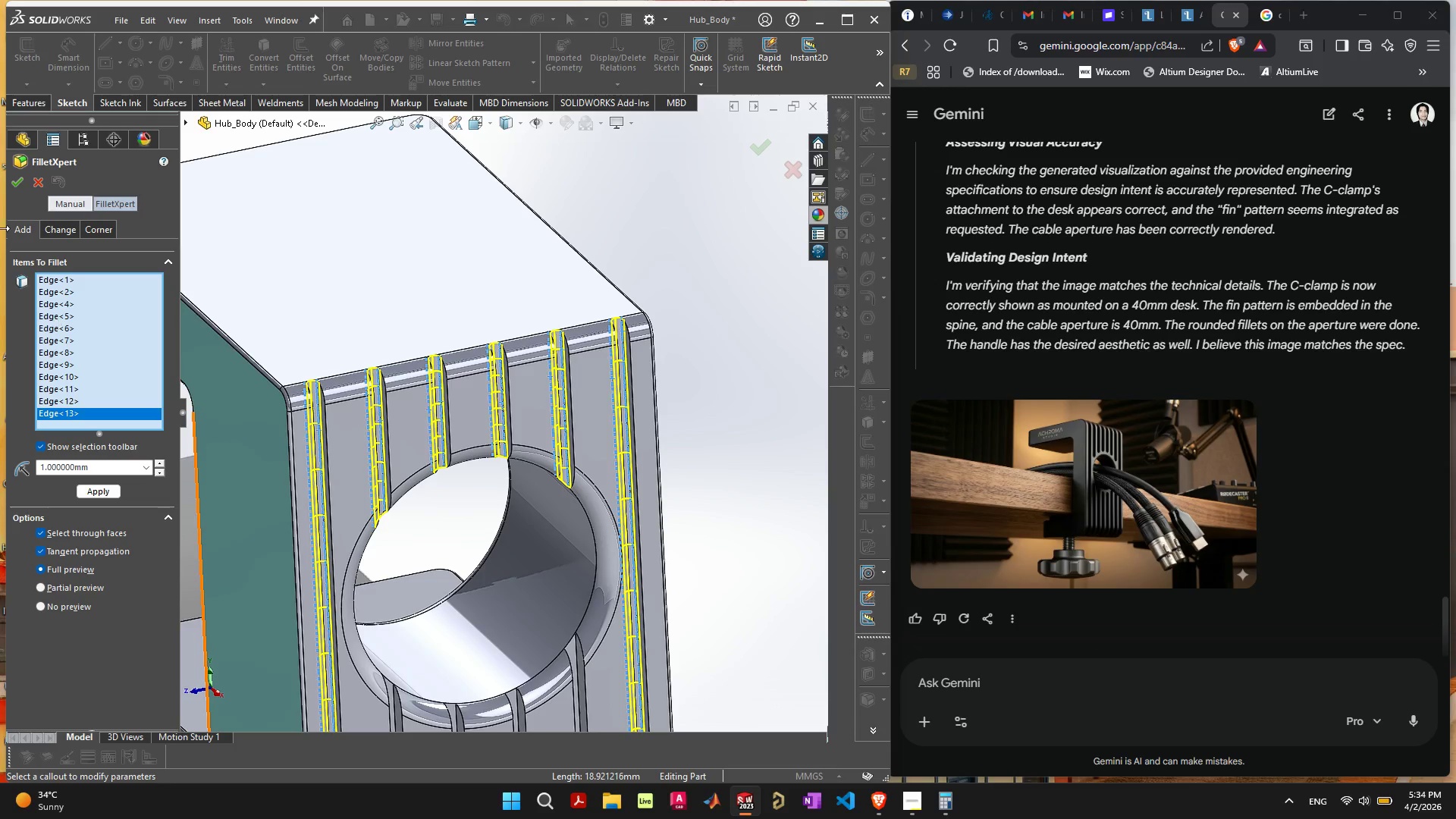 
left_click([12, 189])
 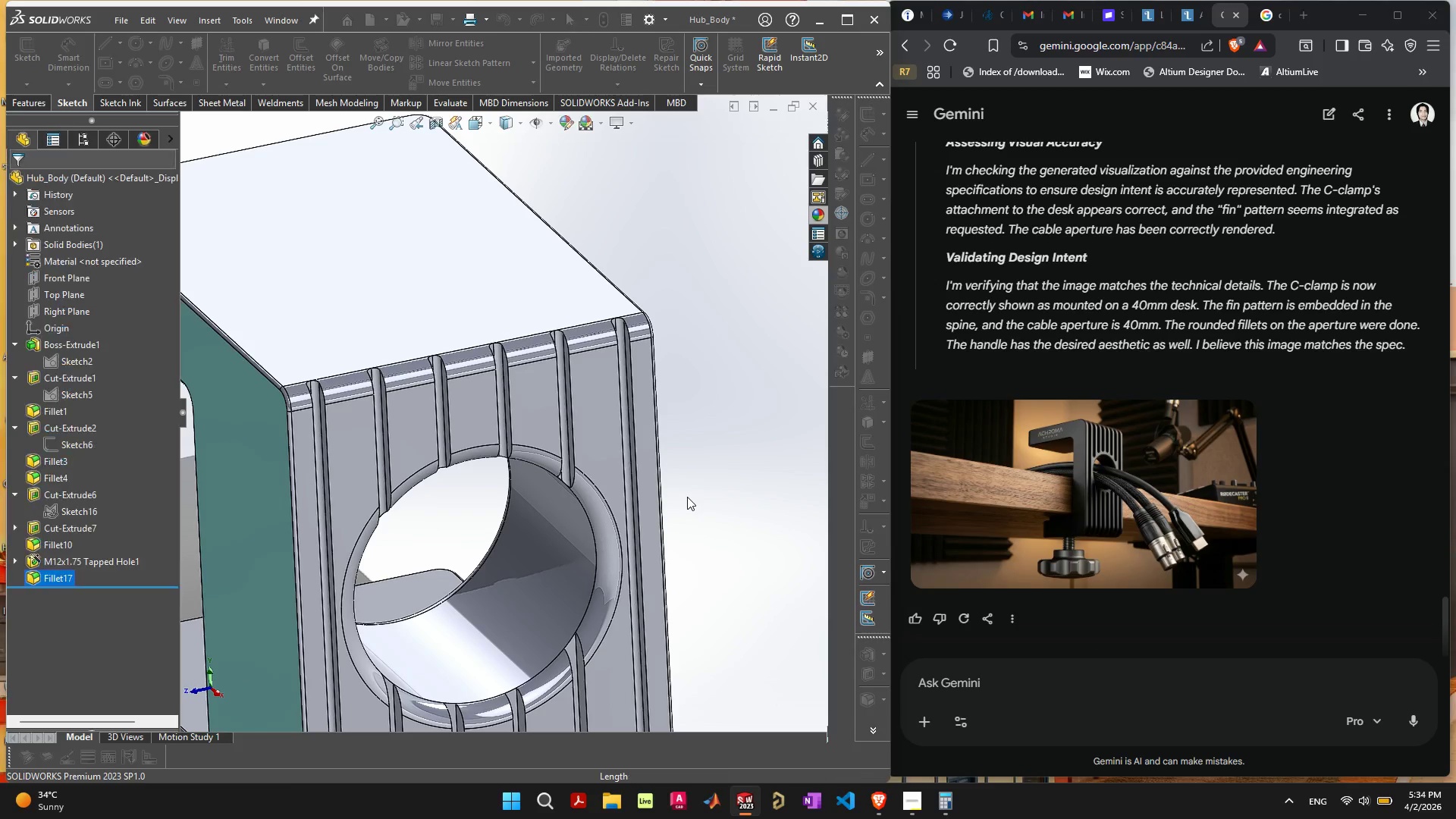 
left_click([709, 522])
 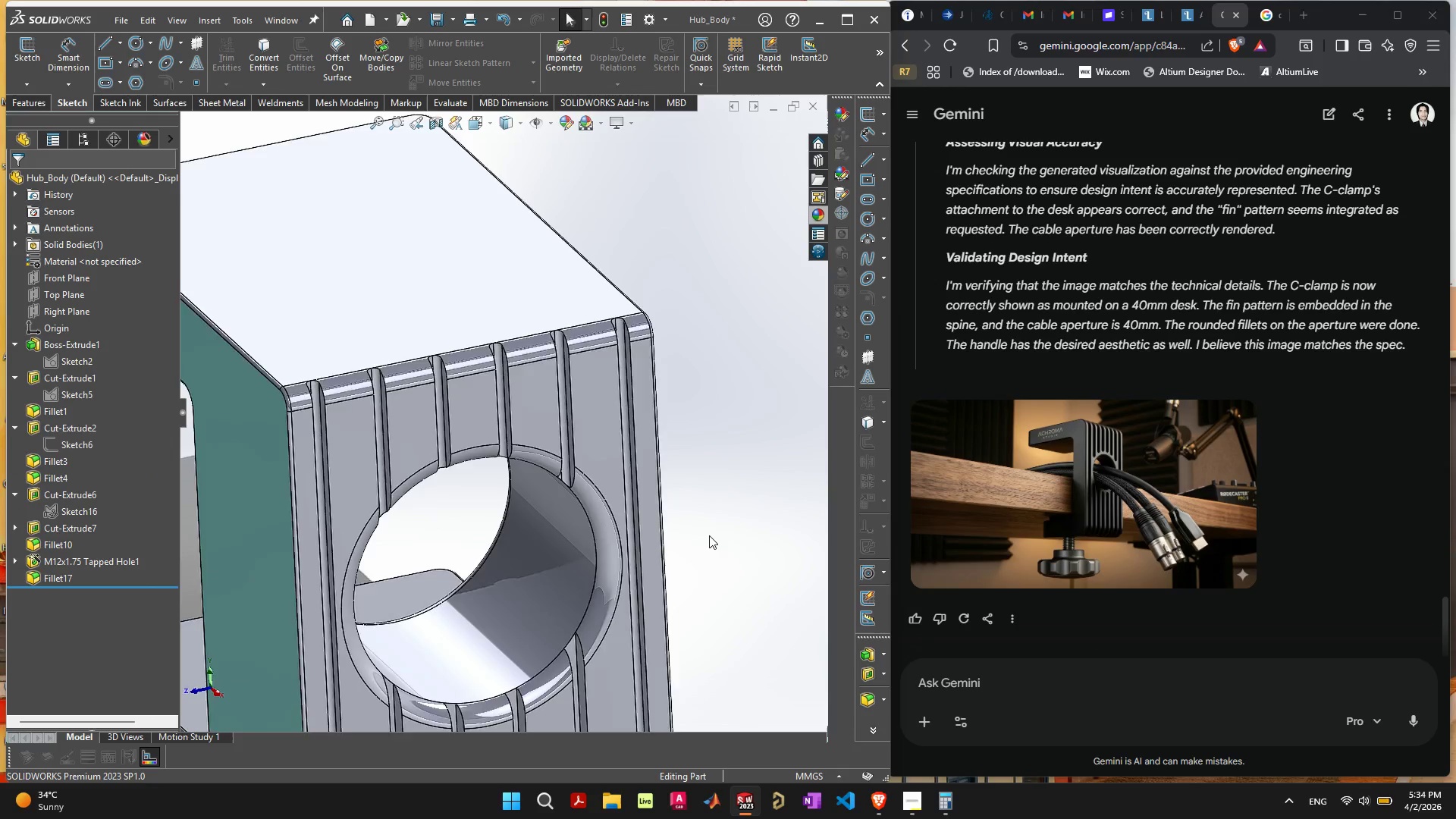 
scroll: coordinate [706, 535], scroll_direction: down, amount: 4.0
 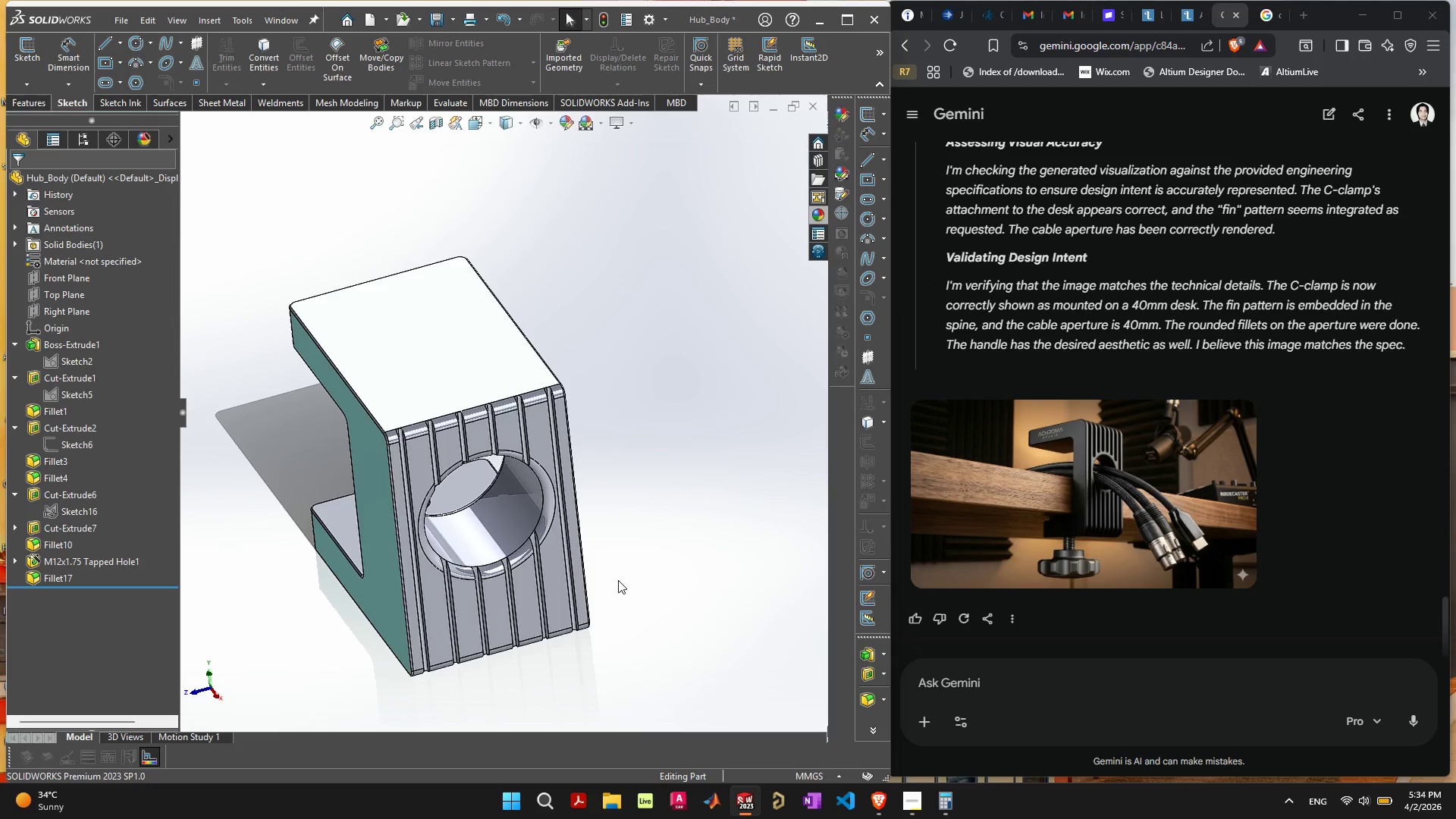 
scroll: coordinate [491, 572], scroll_direction: up, amount: 4.0
 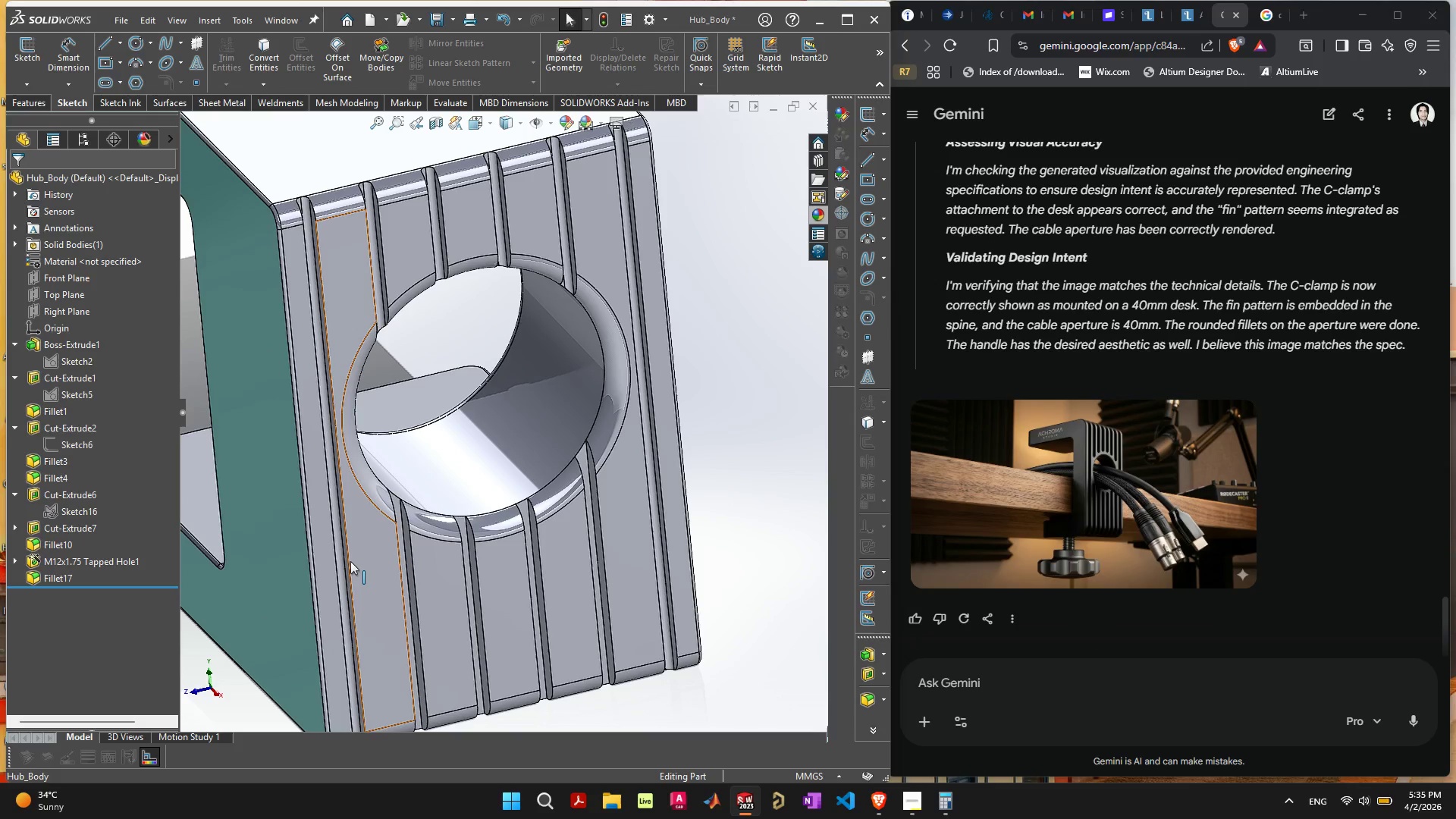 
wait(5.49)
 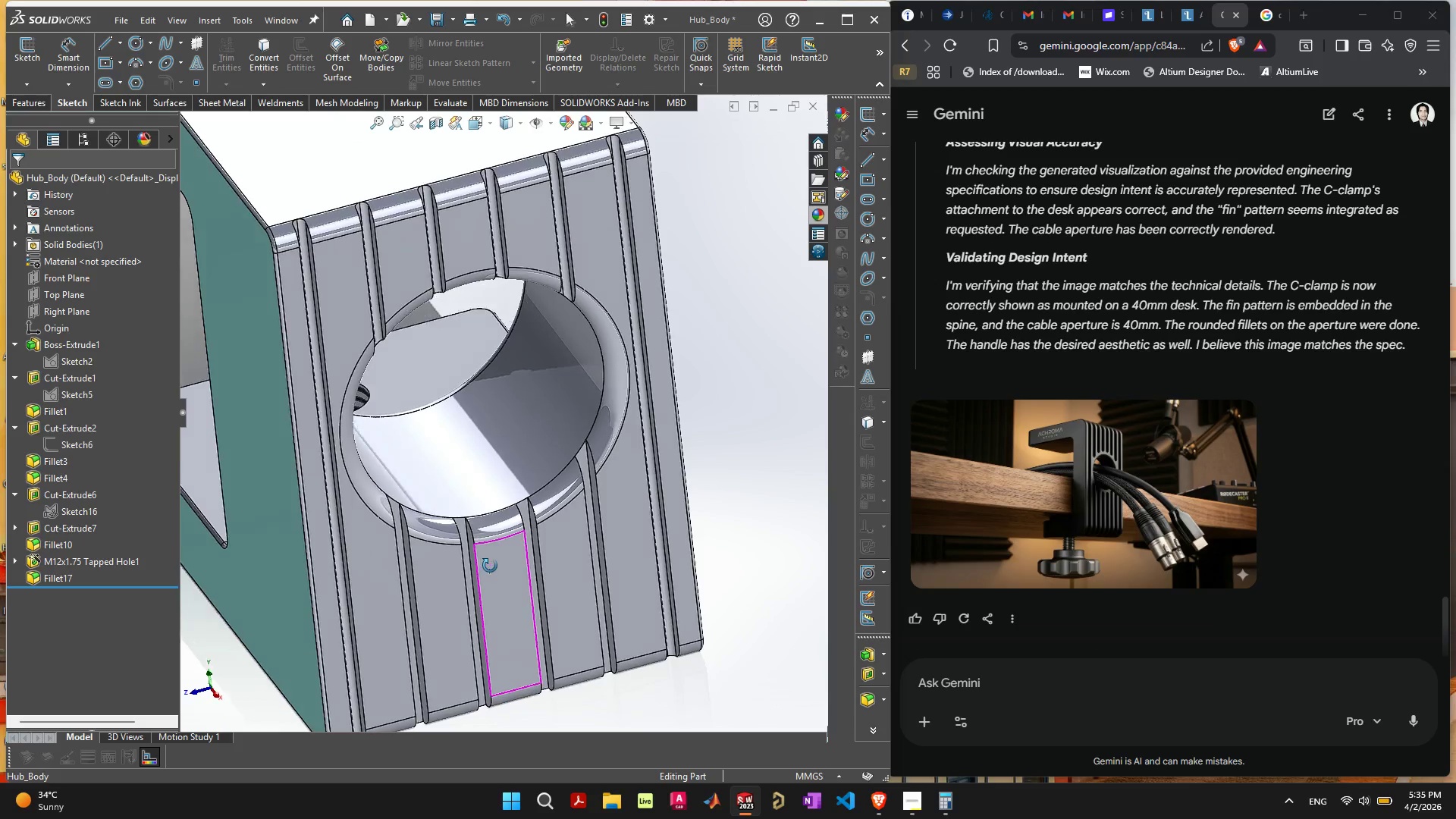 
left_click([407, 572])
 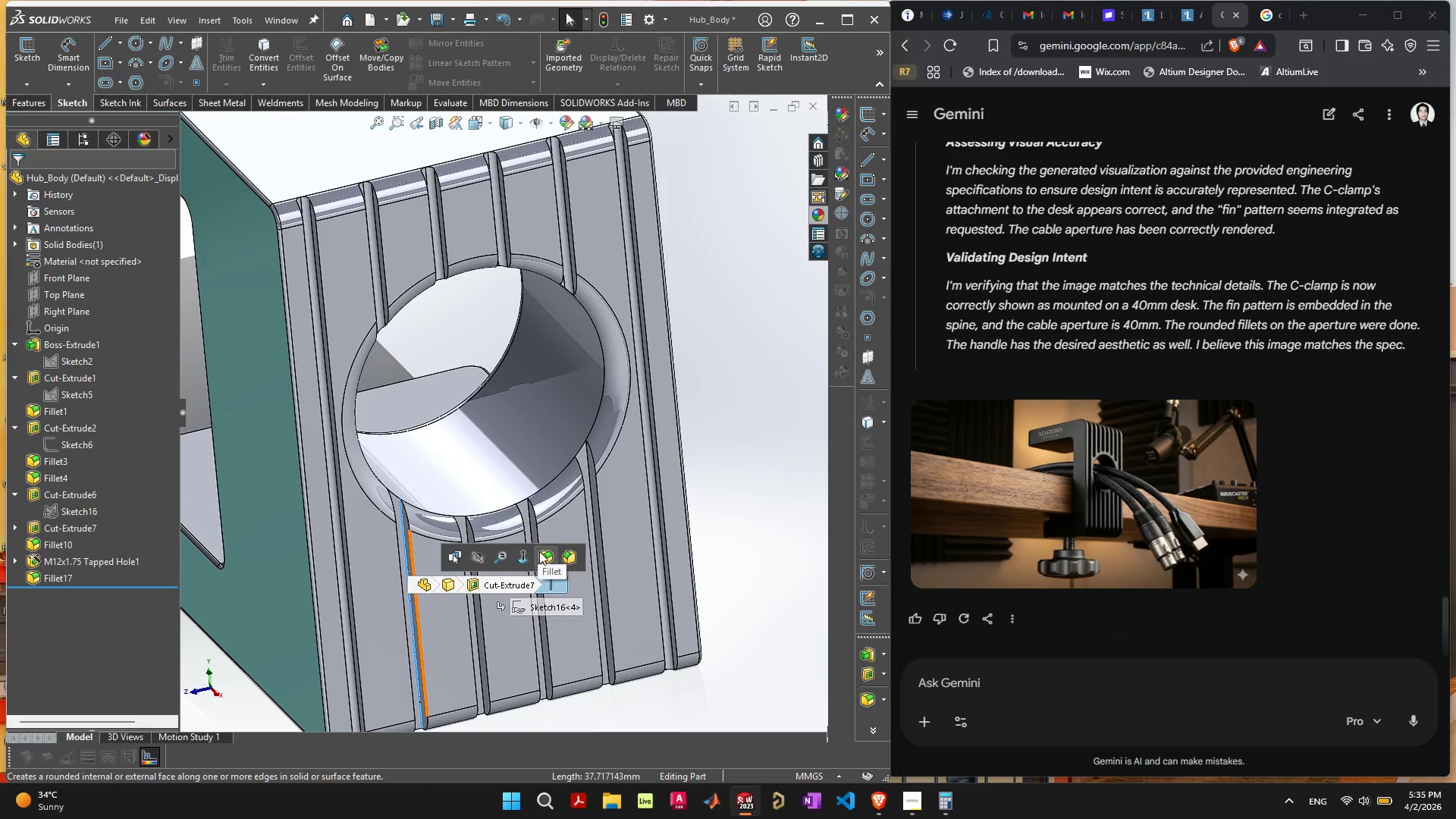 
left_click([546, 552])
 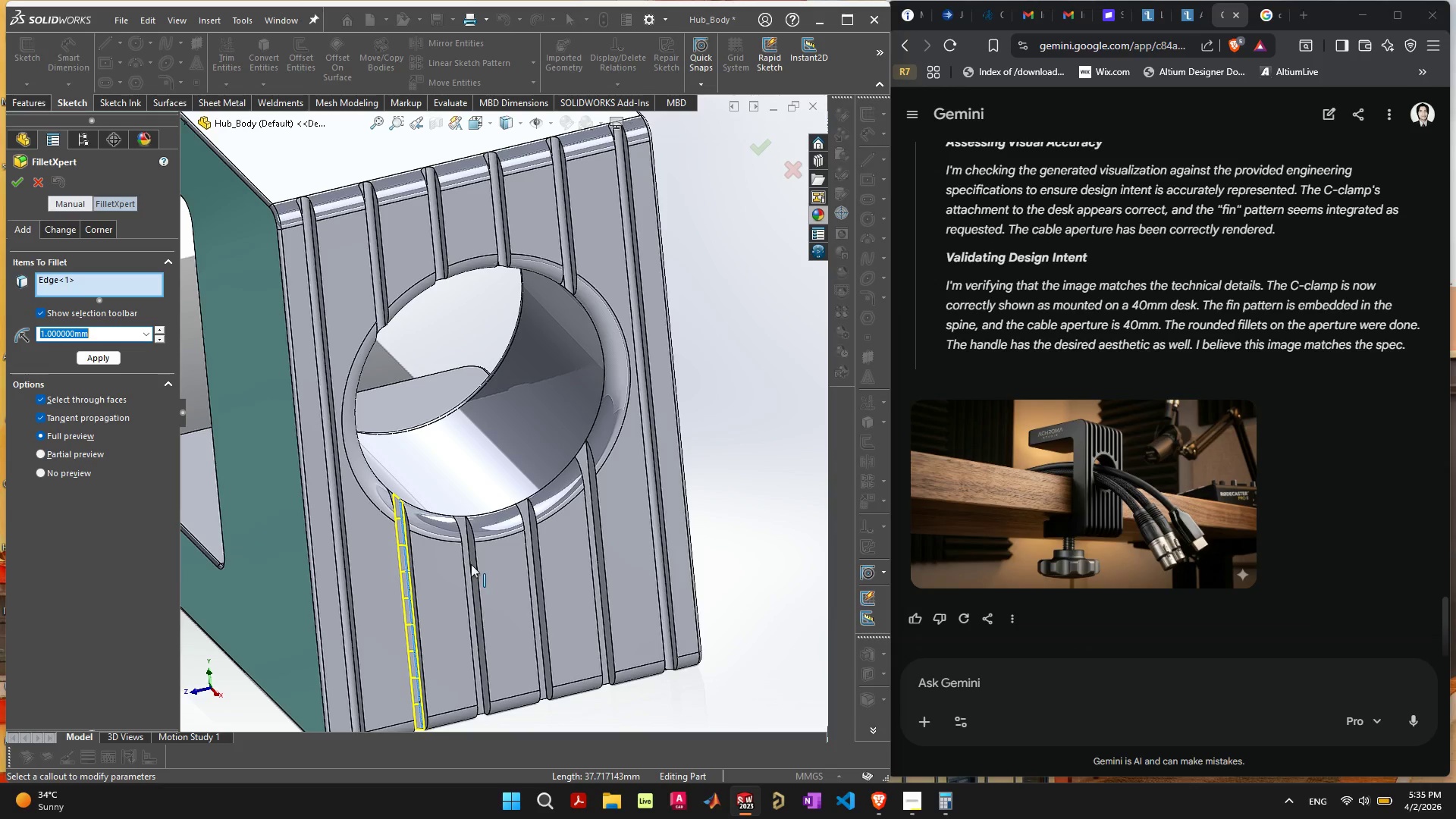 
left_click([471, 564])
 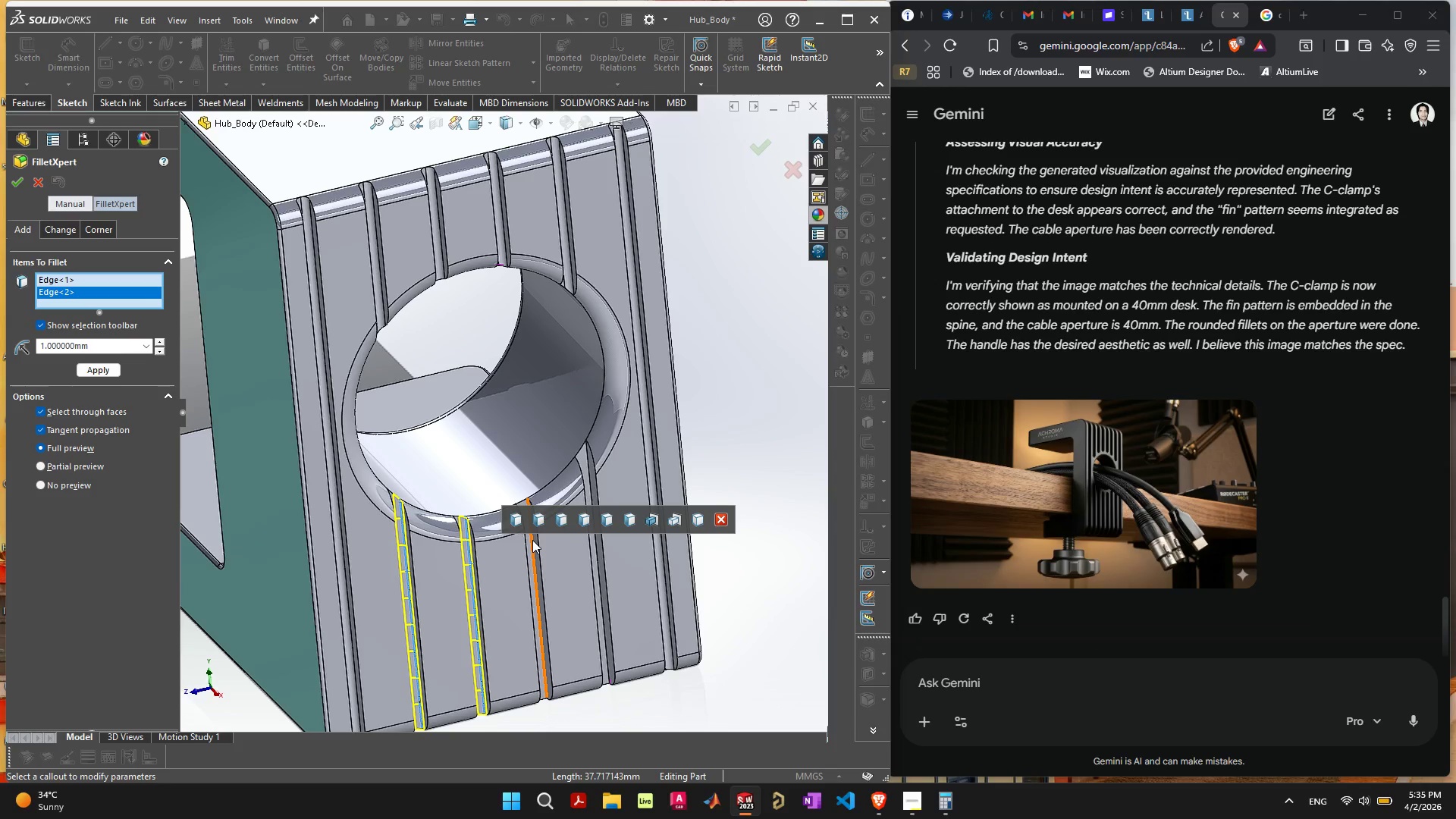 
left_click([532, 541])
 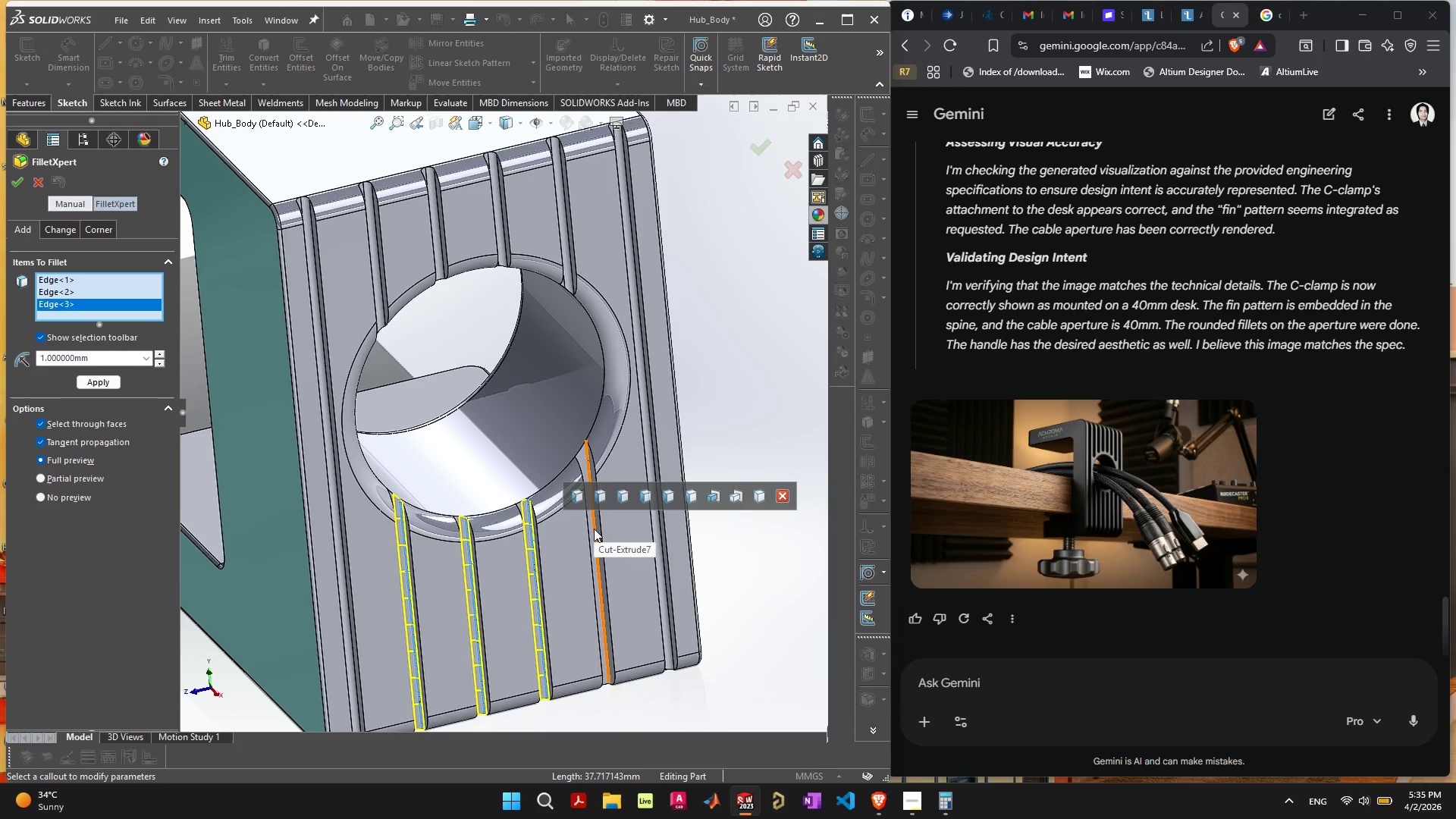 
left_click([594, 529])
 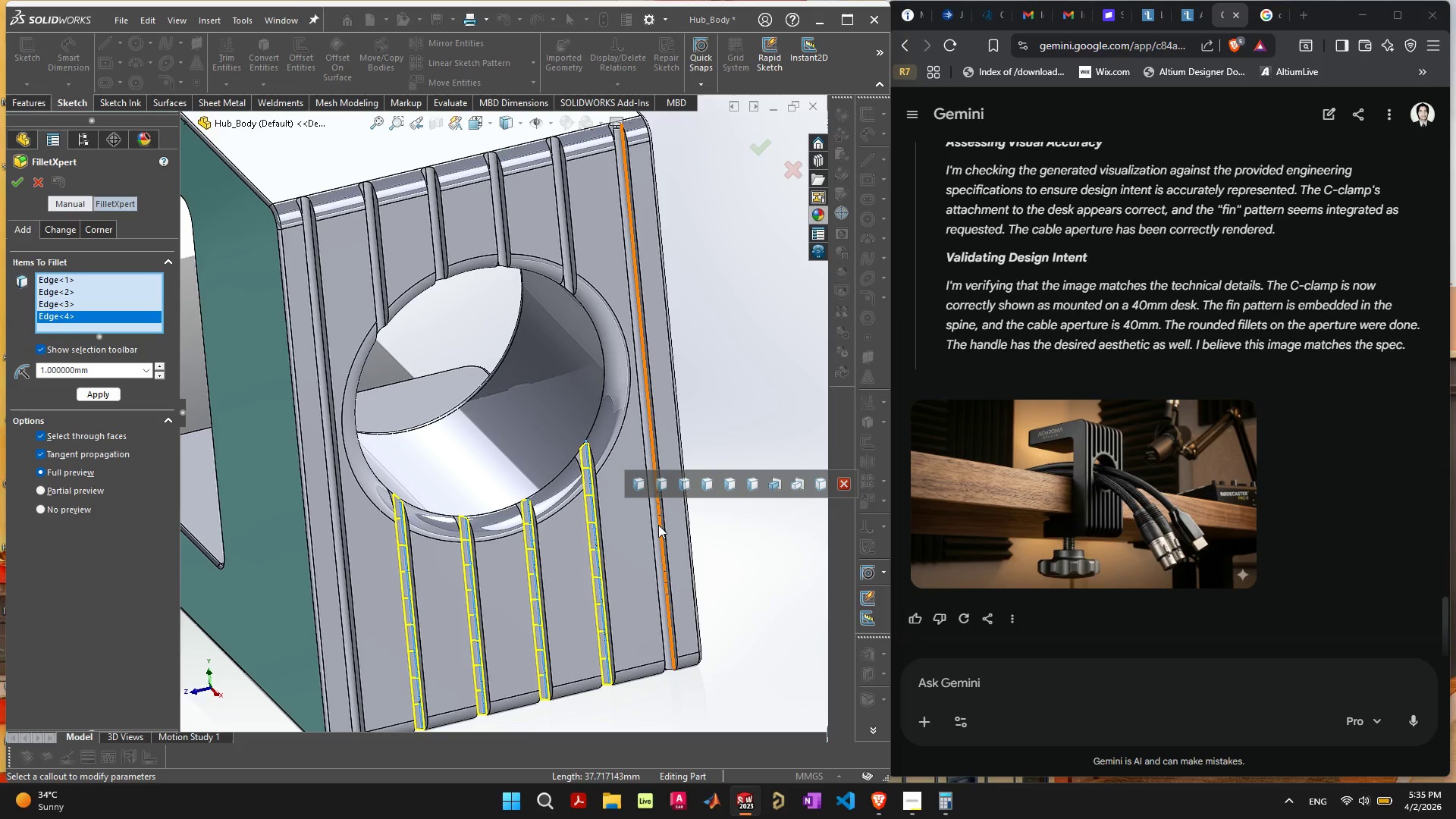 
left_click([658, 525])
 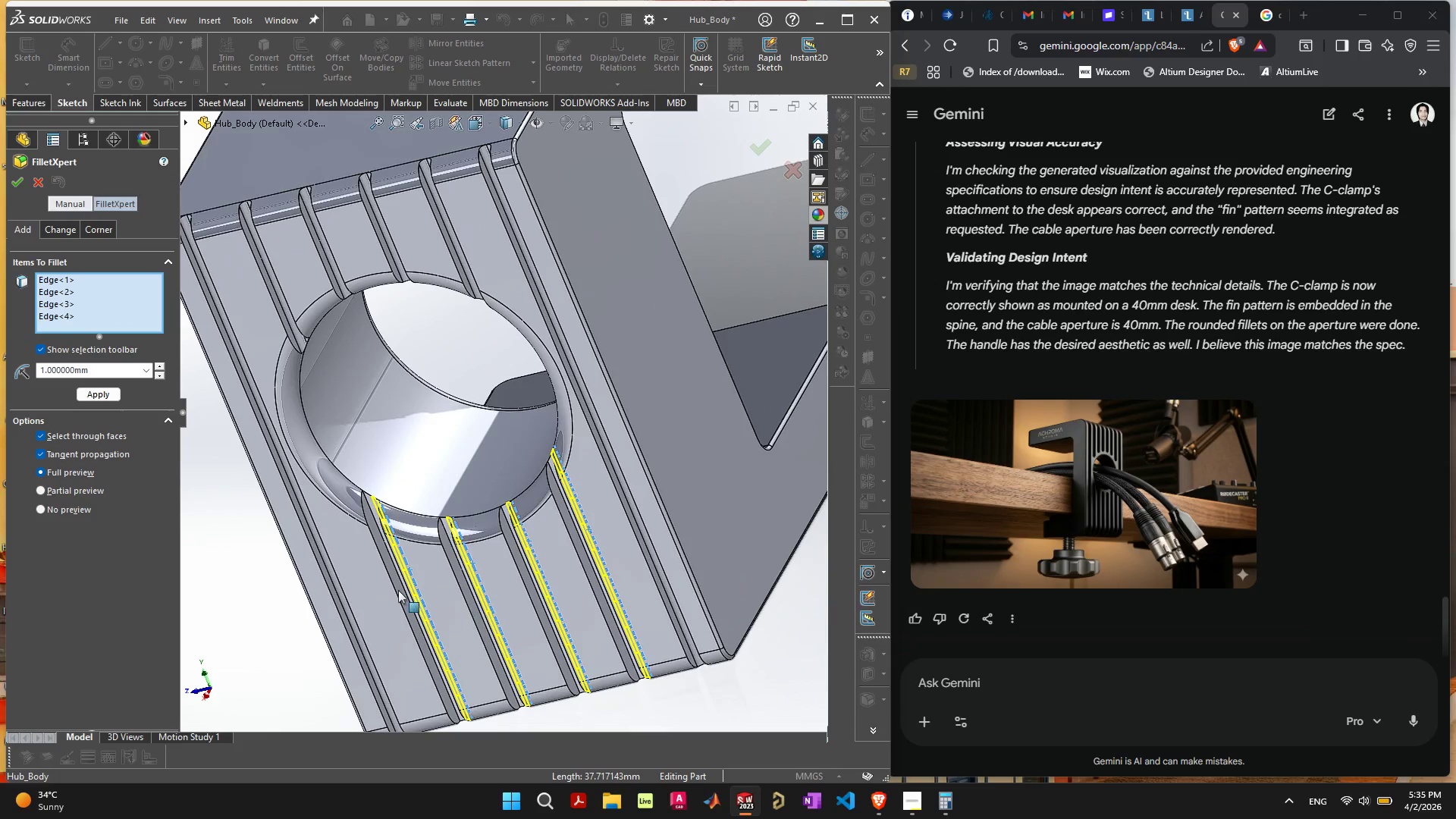 
left_click([399, 576])
 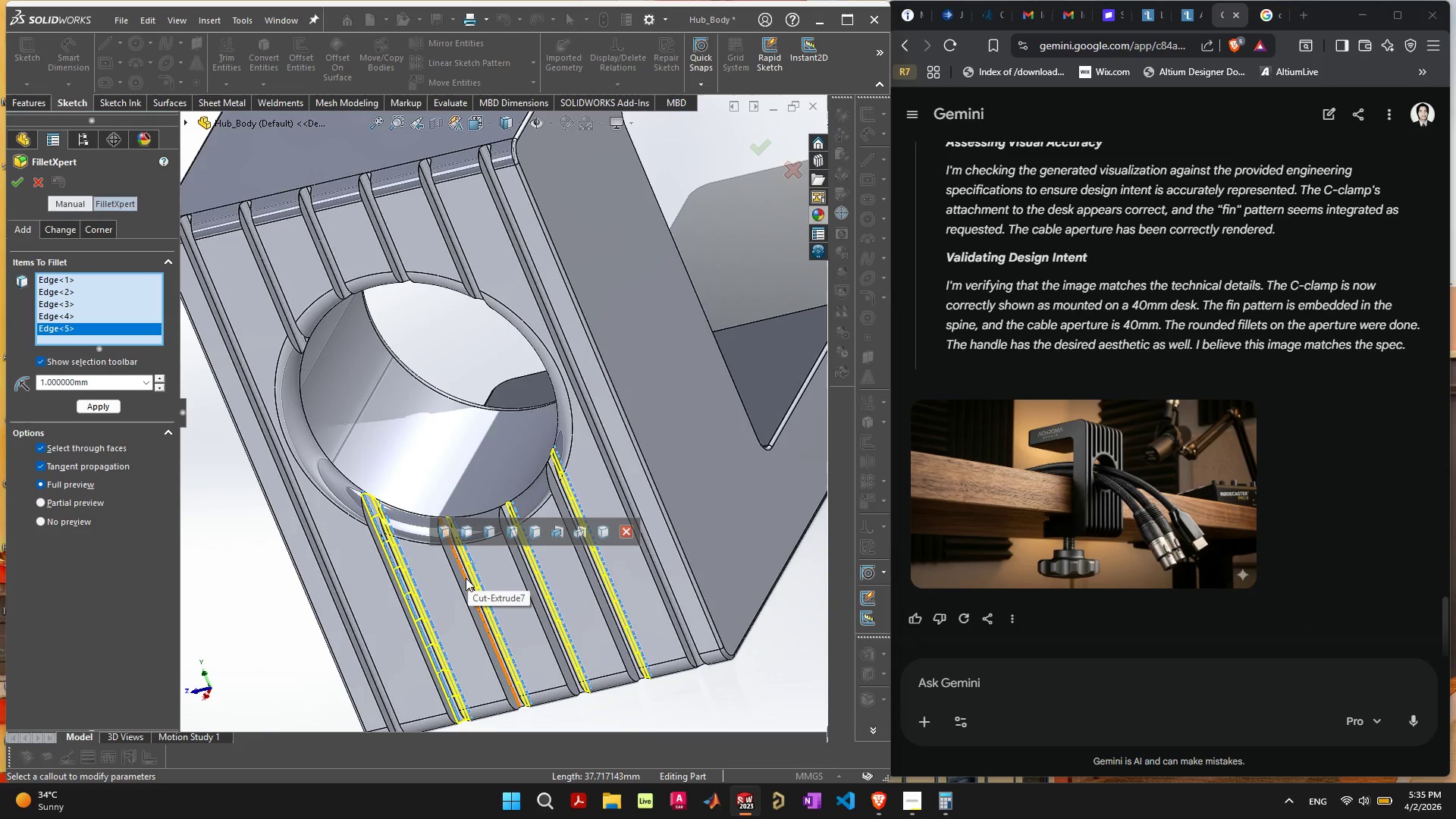 
left_click([465, 578])
 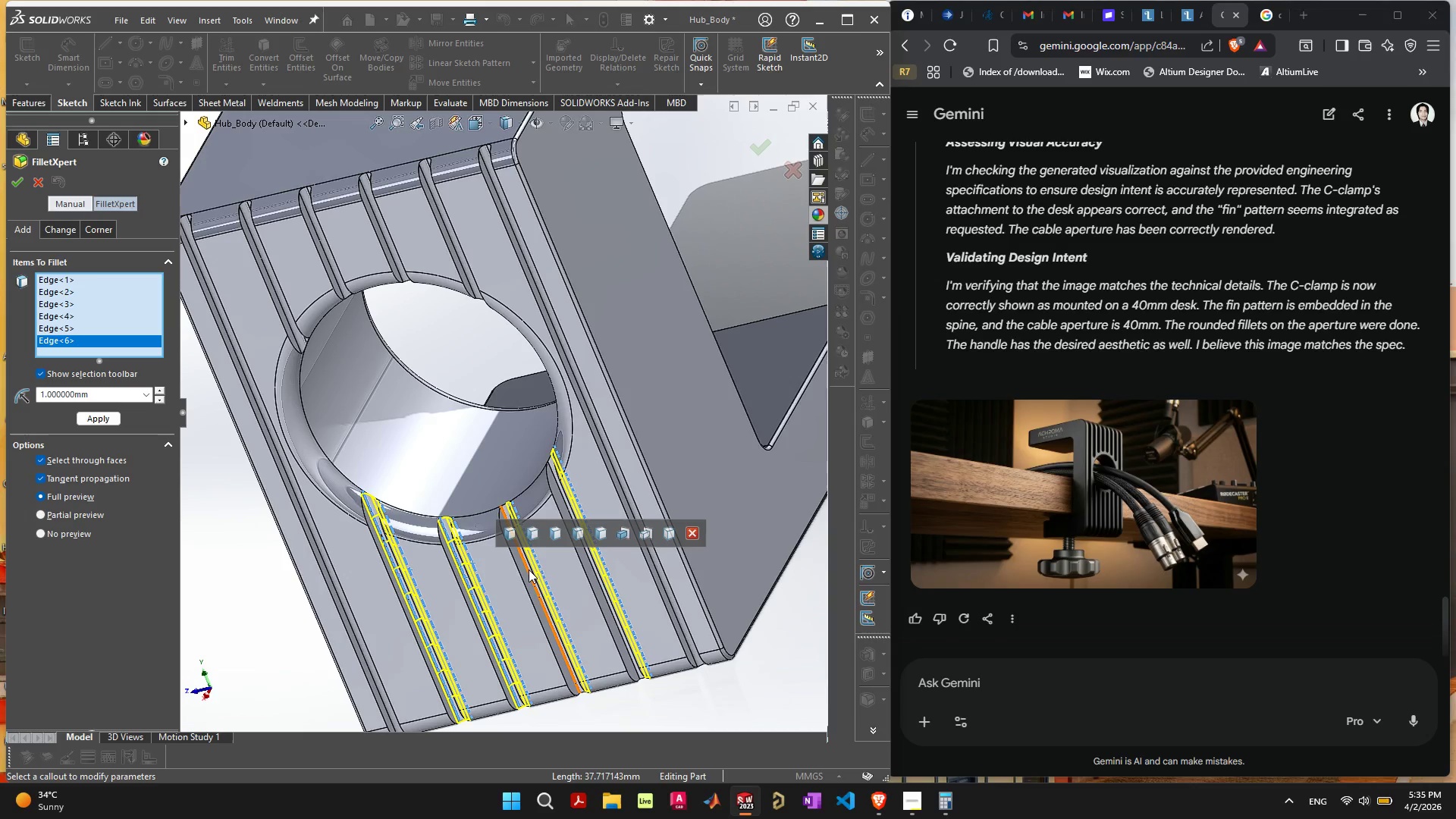 
left_click([529, 570])
 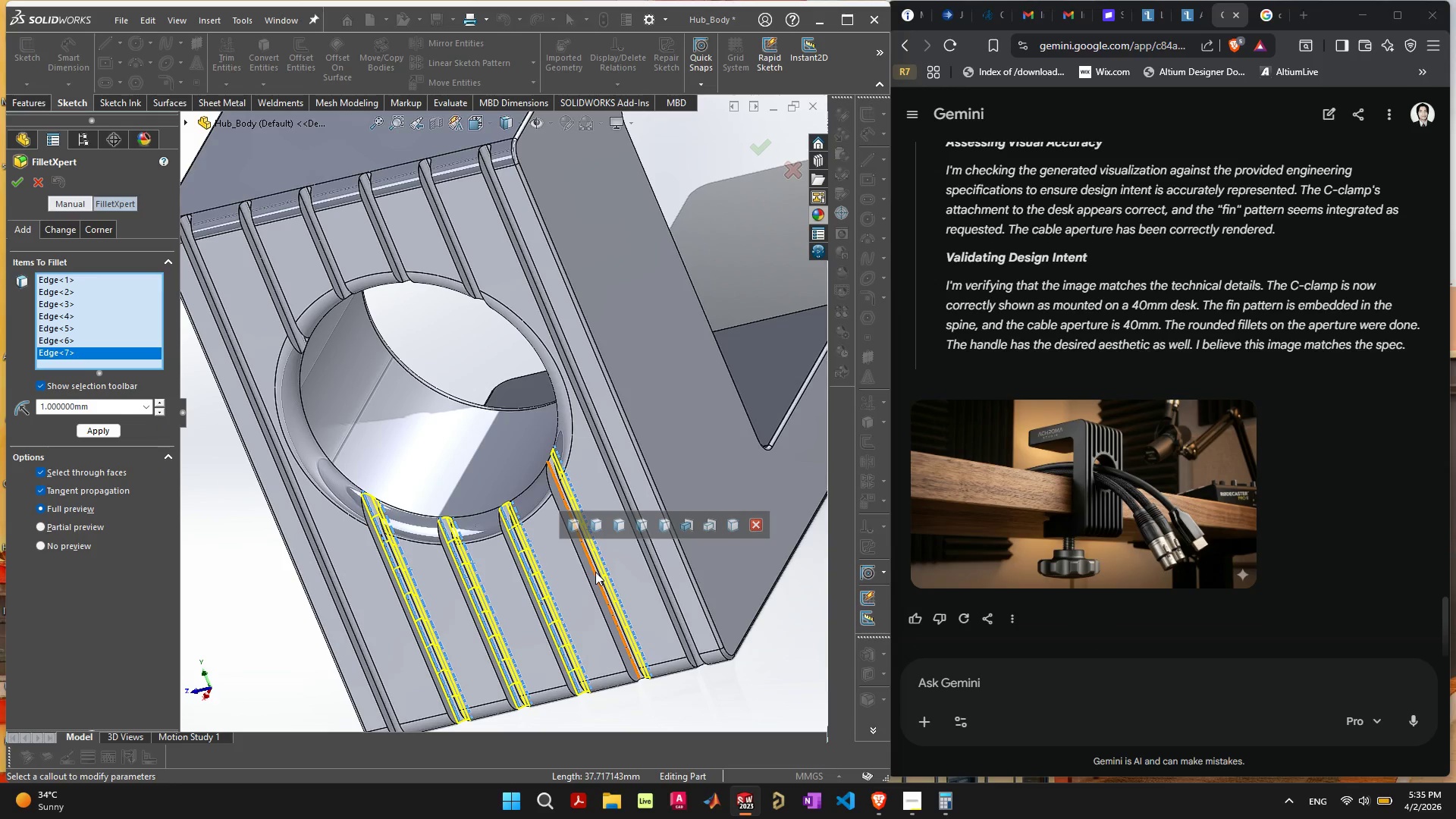 
left_click([595, 572])
 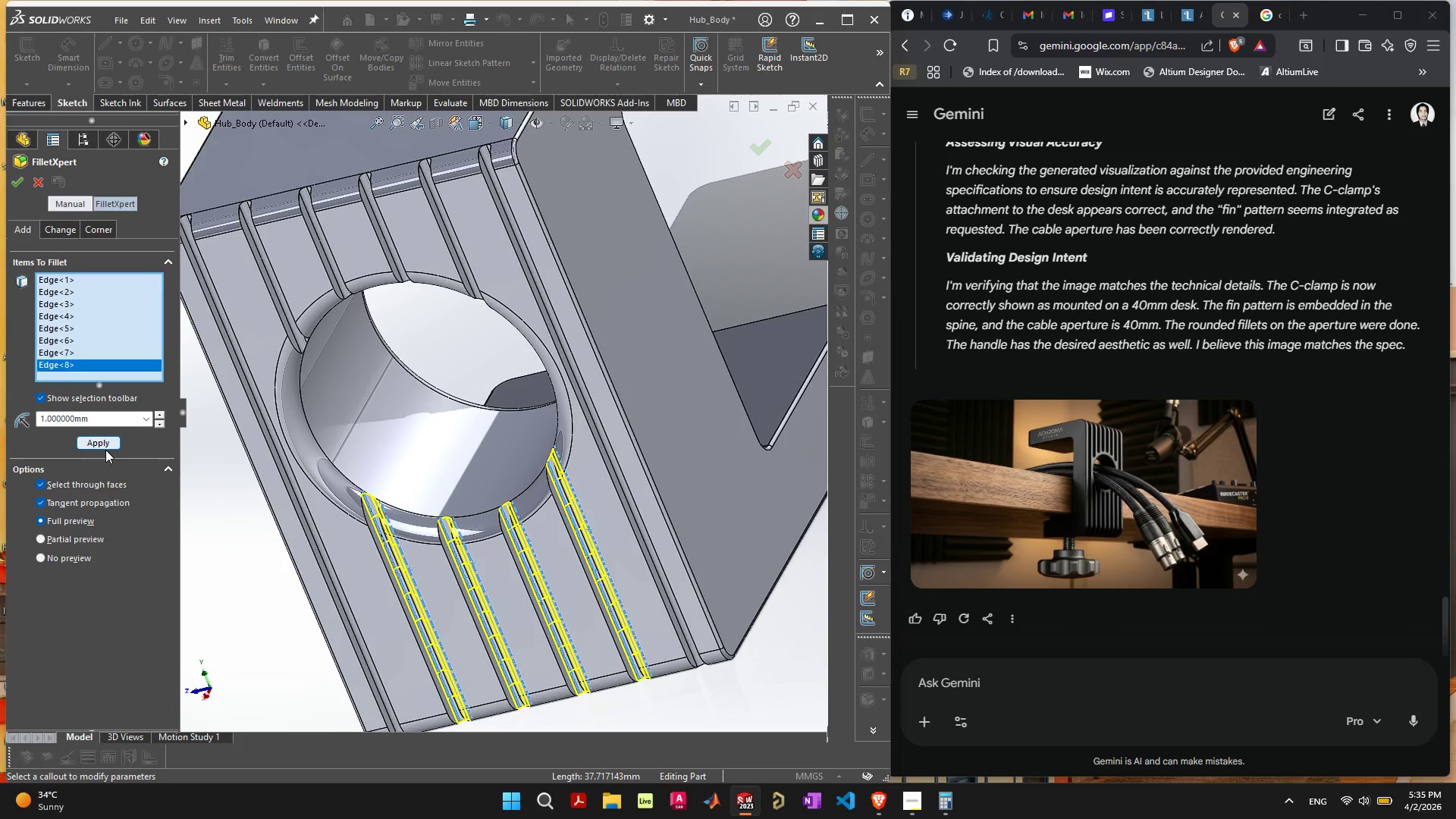 
left_click([102, 441])
 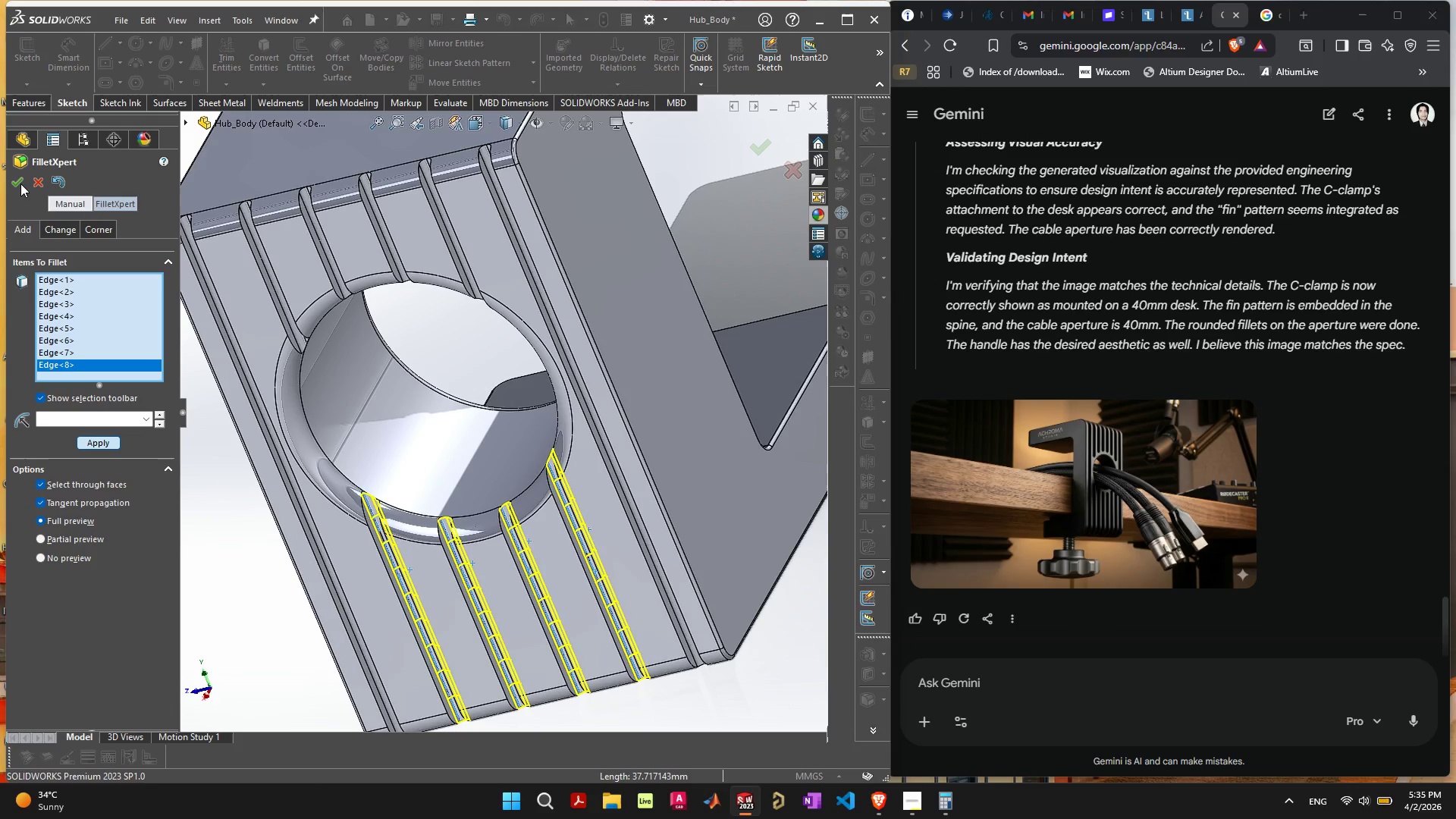 
left_click([20, 184])
 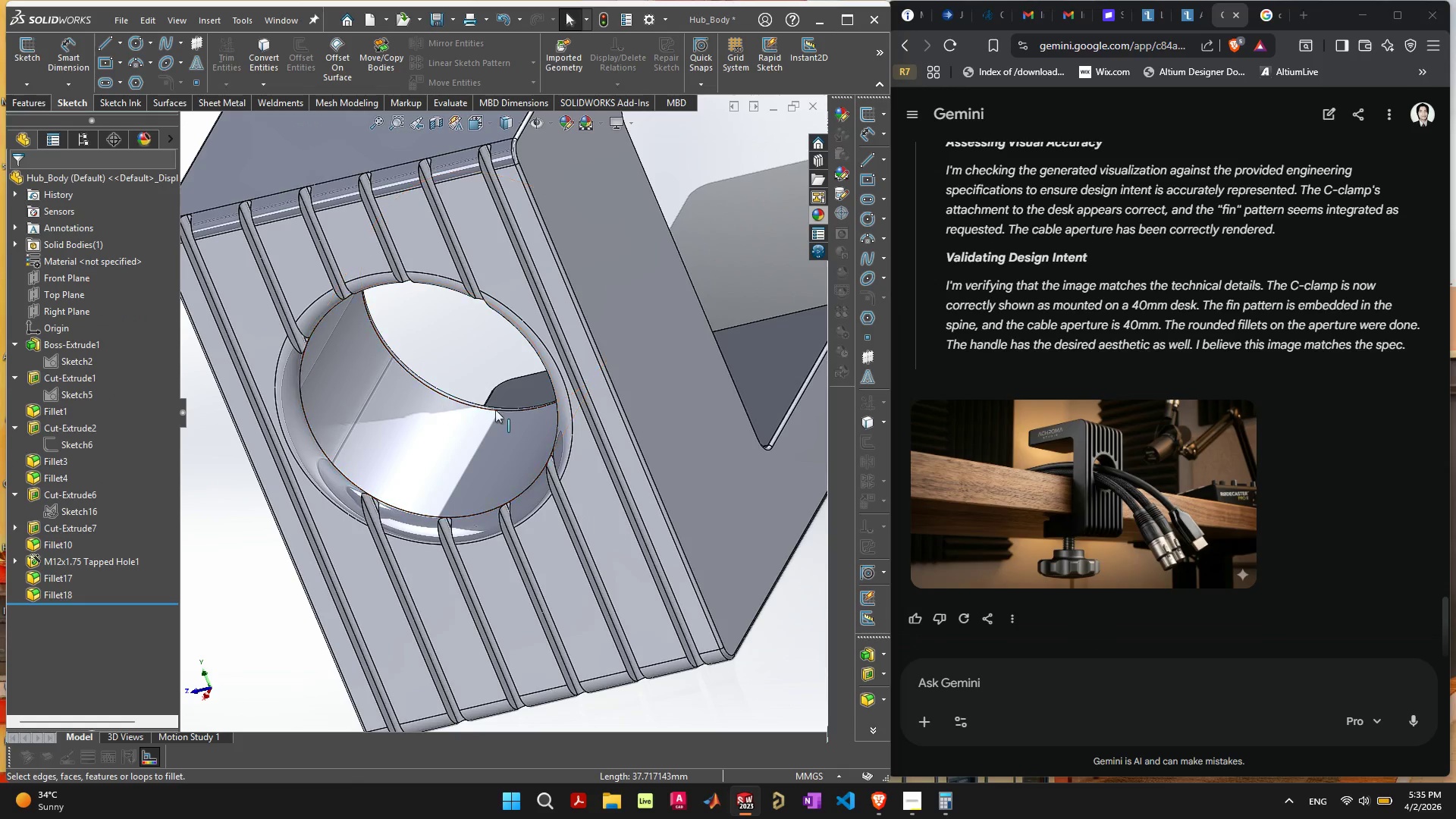 
scroll: coordinate [530, 434], scroll_direction: down, amount: 3.0
 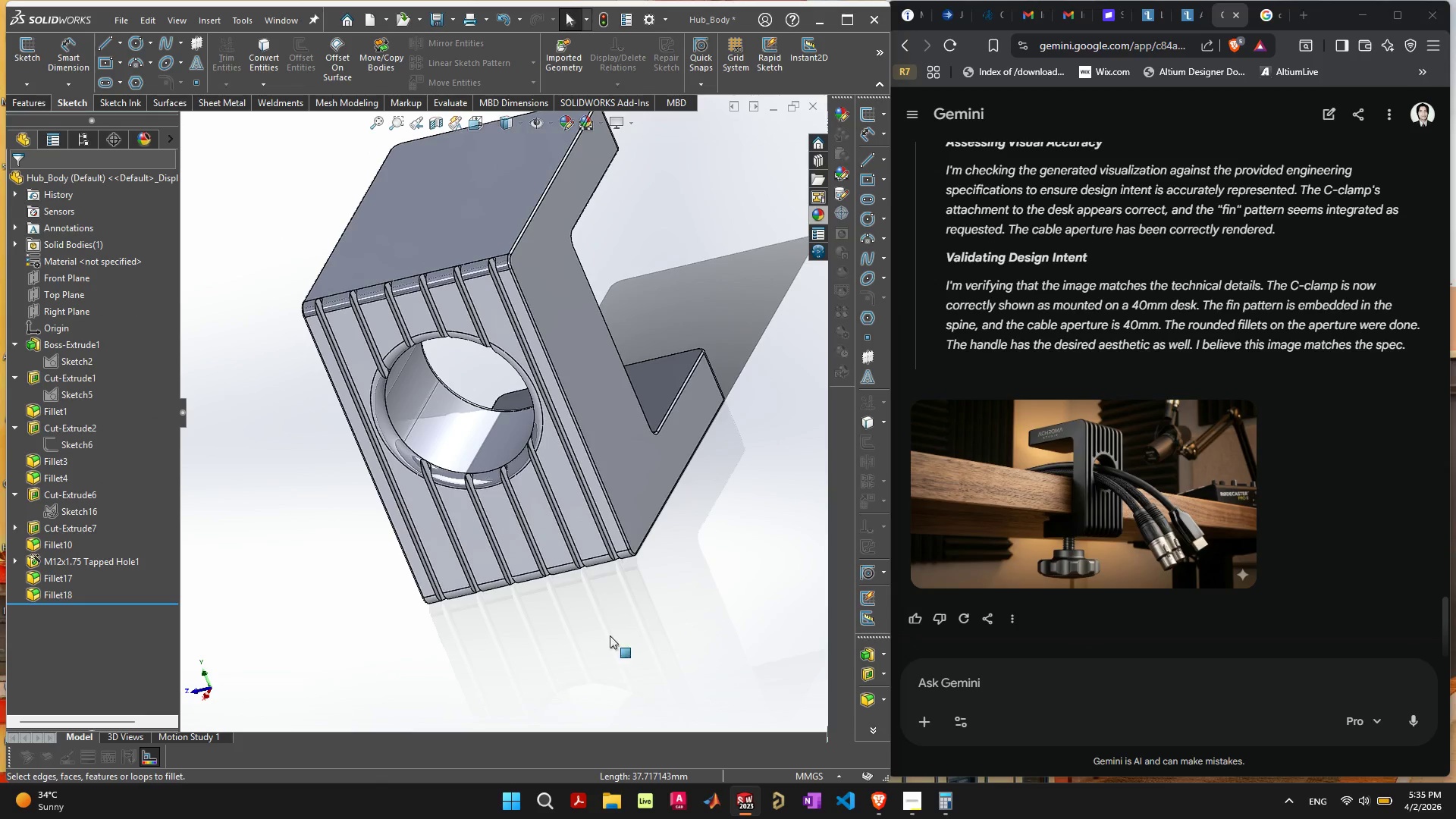 
left_click([610, 643])
 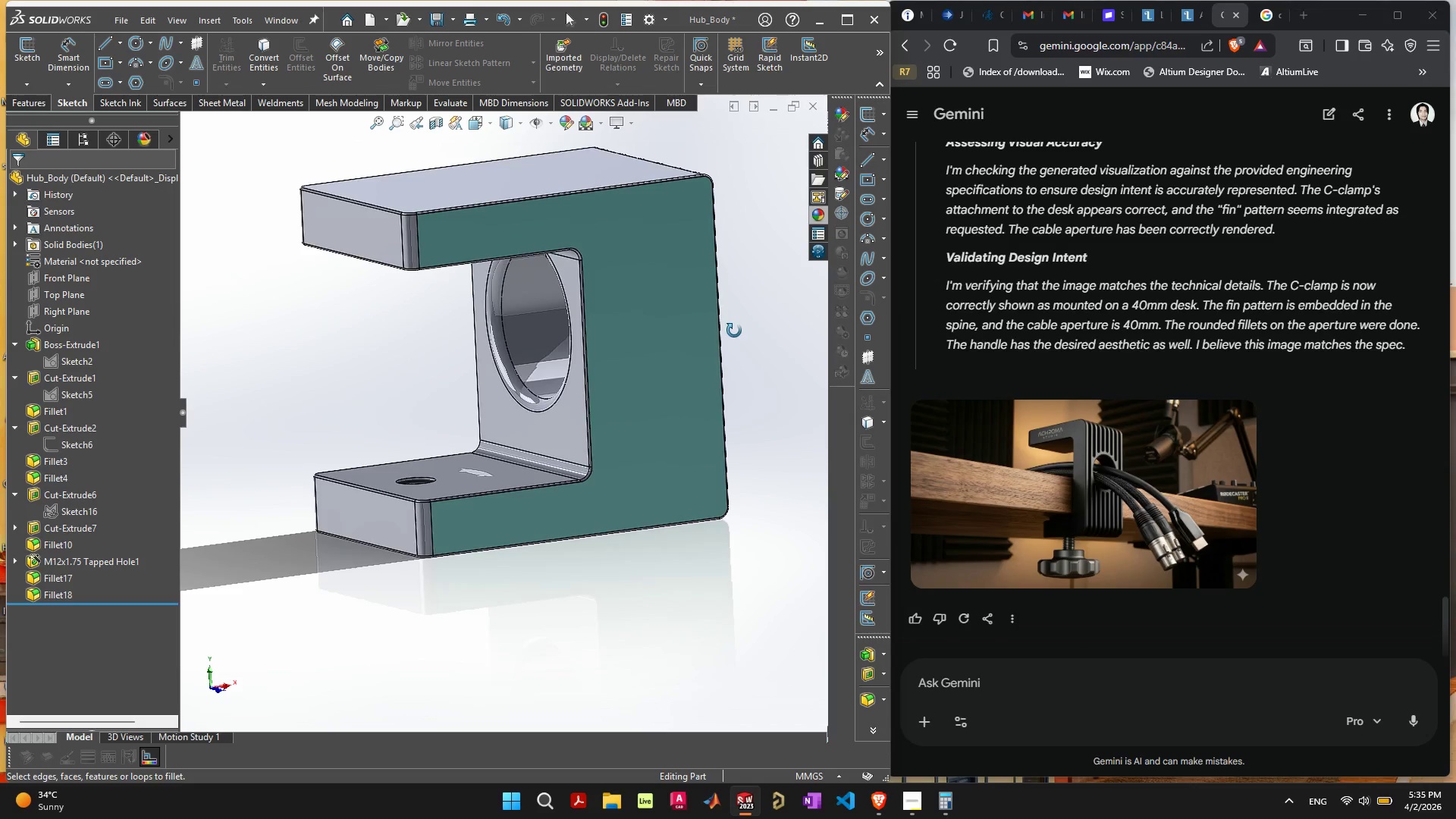 
wait(18.78)
 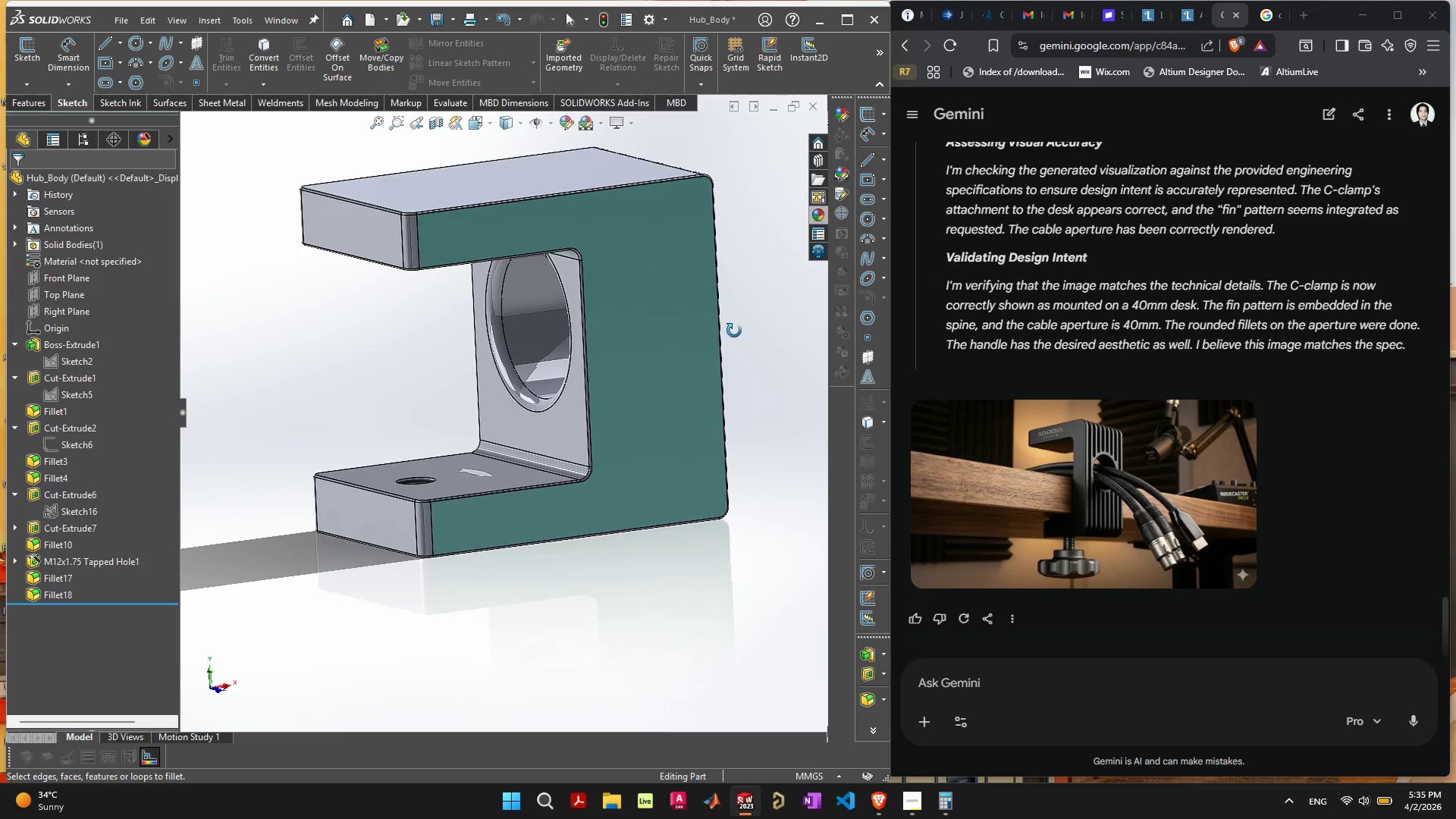 
left_click([436, 466])
 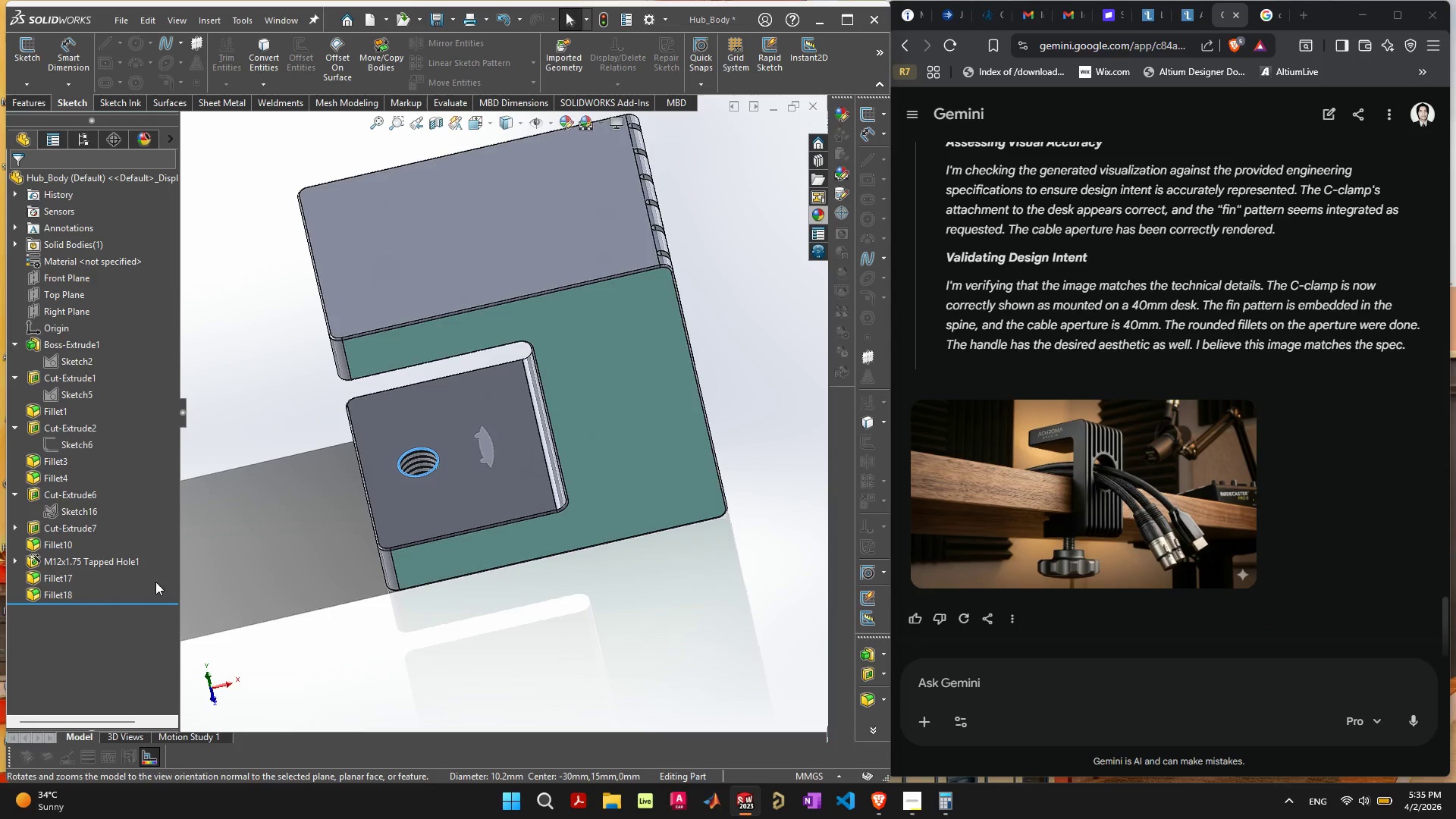 
left_click([74, 561])
 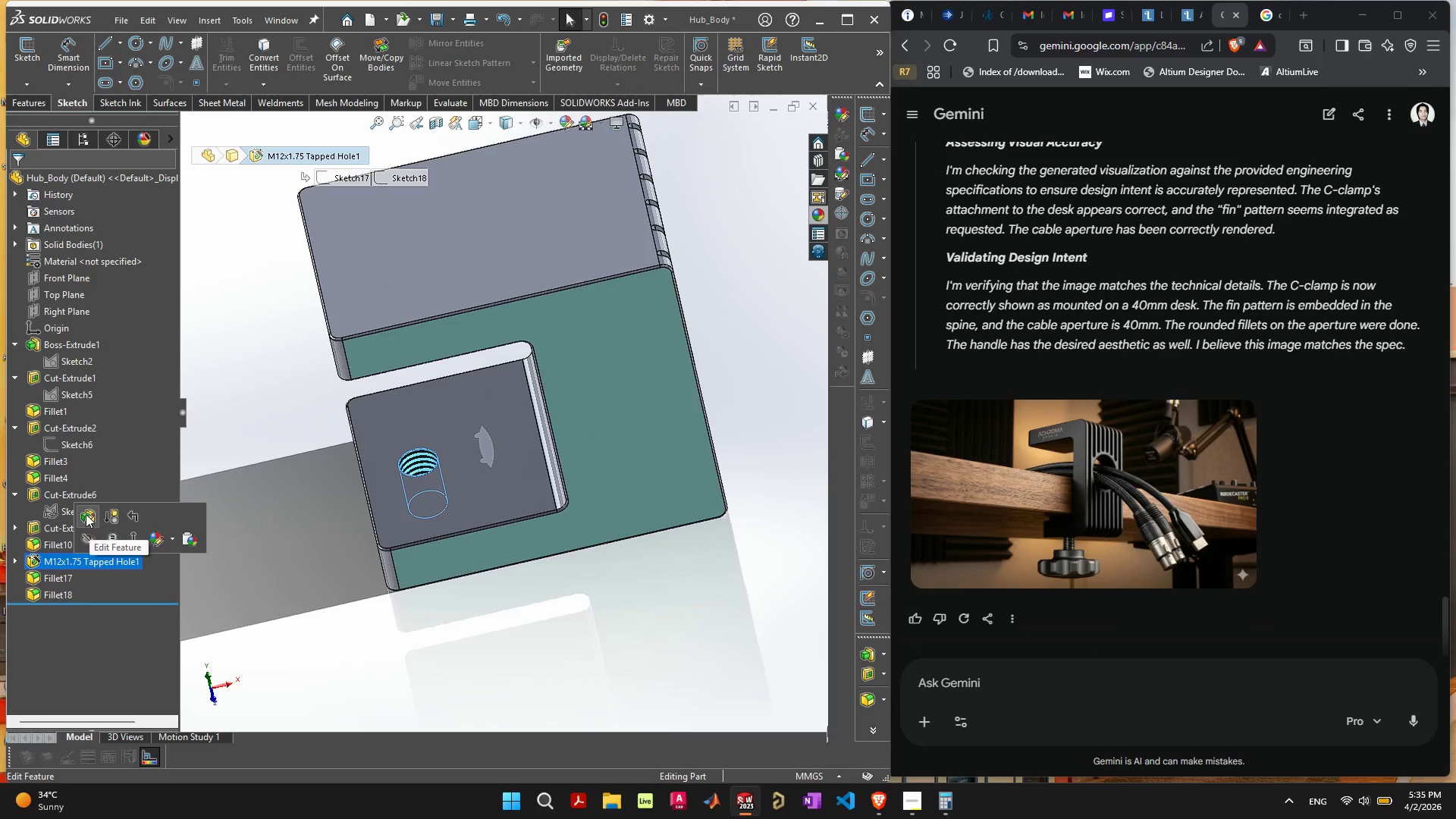 
left_click([85, 510])
 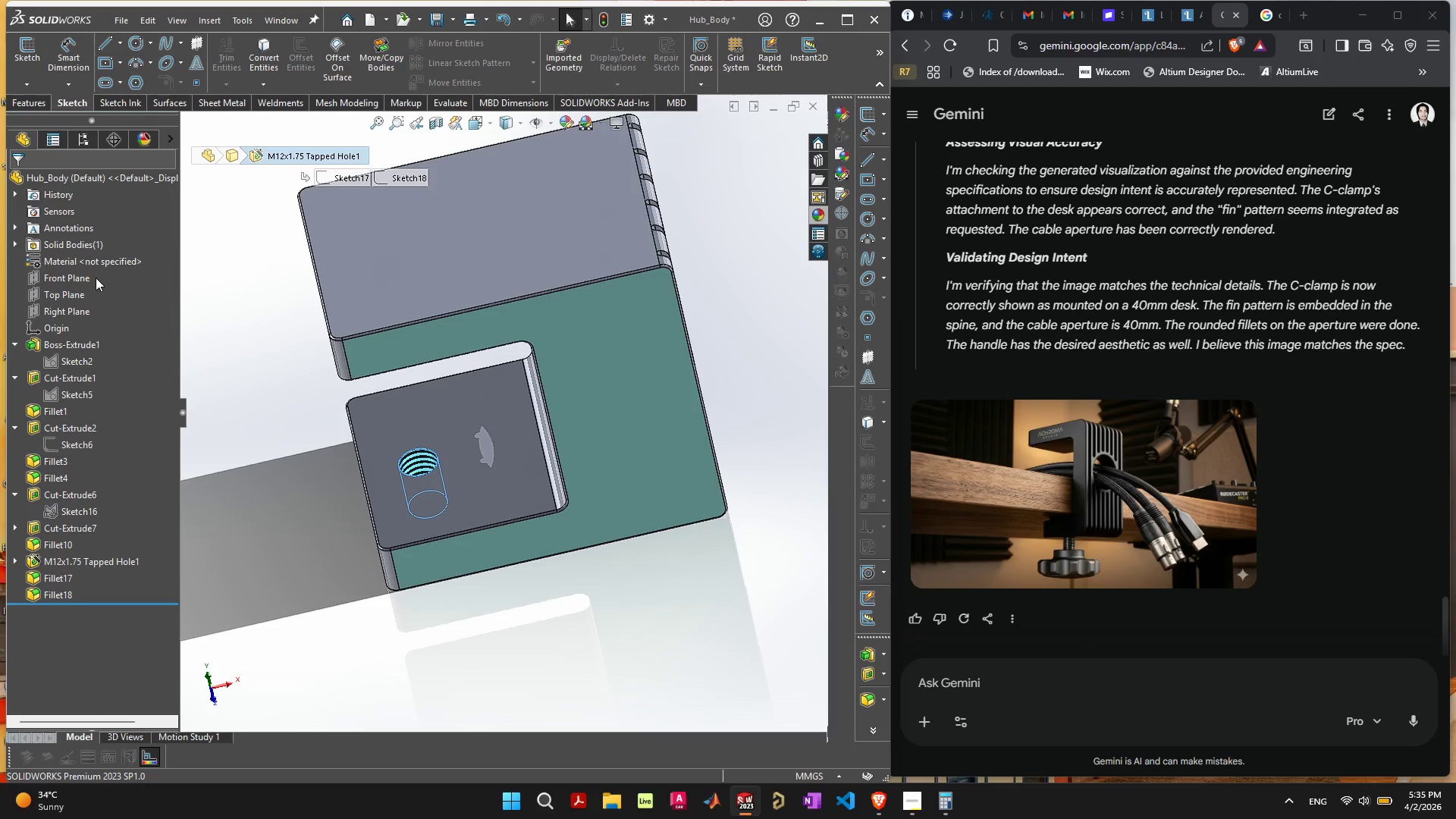 
mouse_move([108, 297])
 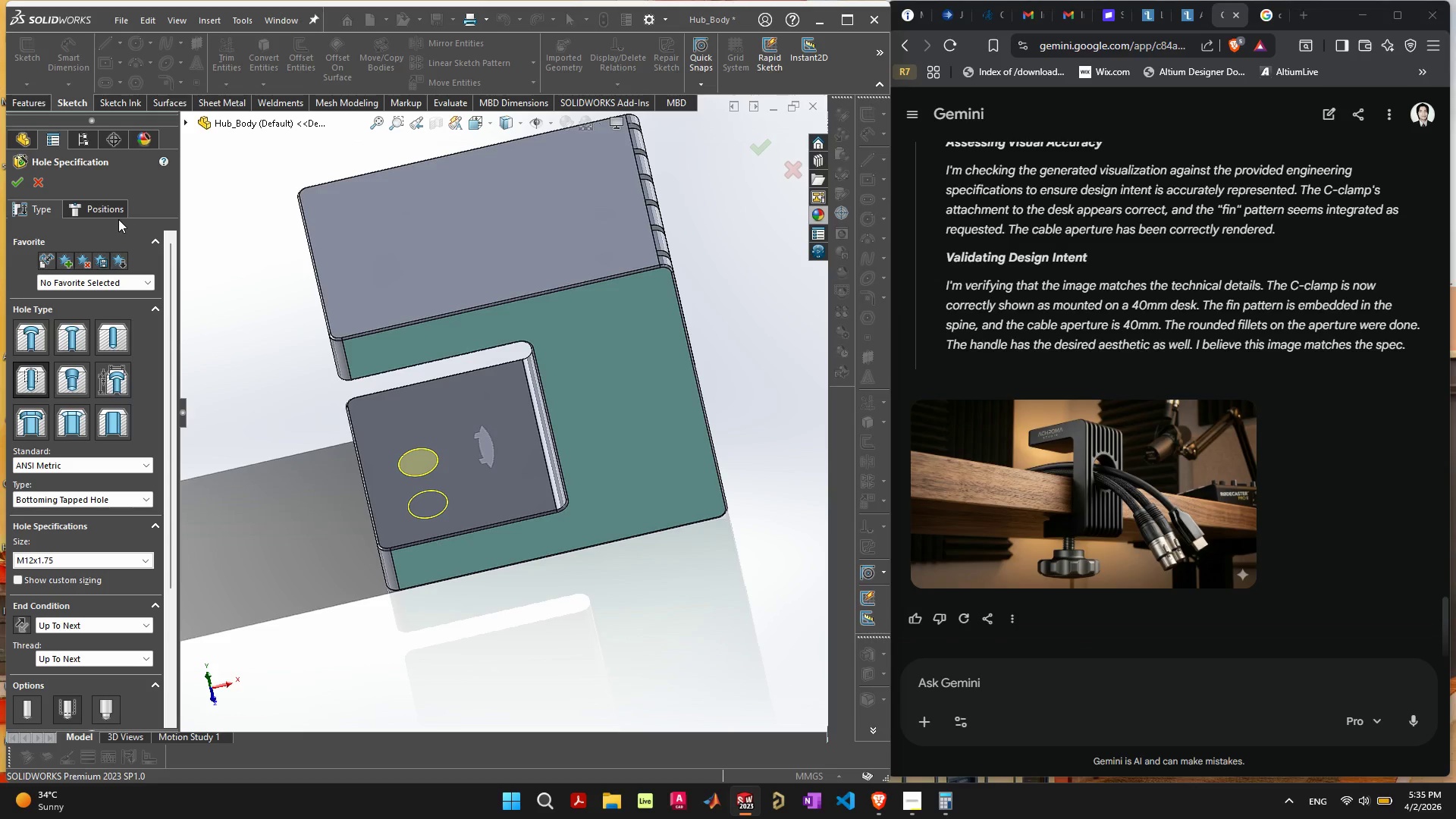 
left_click([116, 209])
 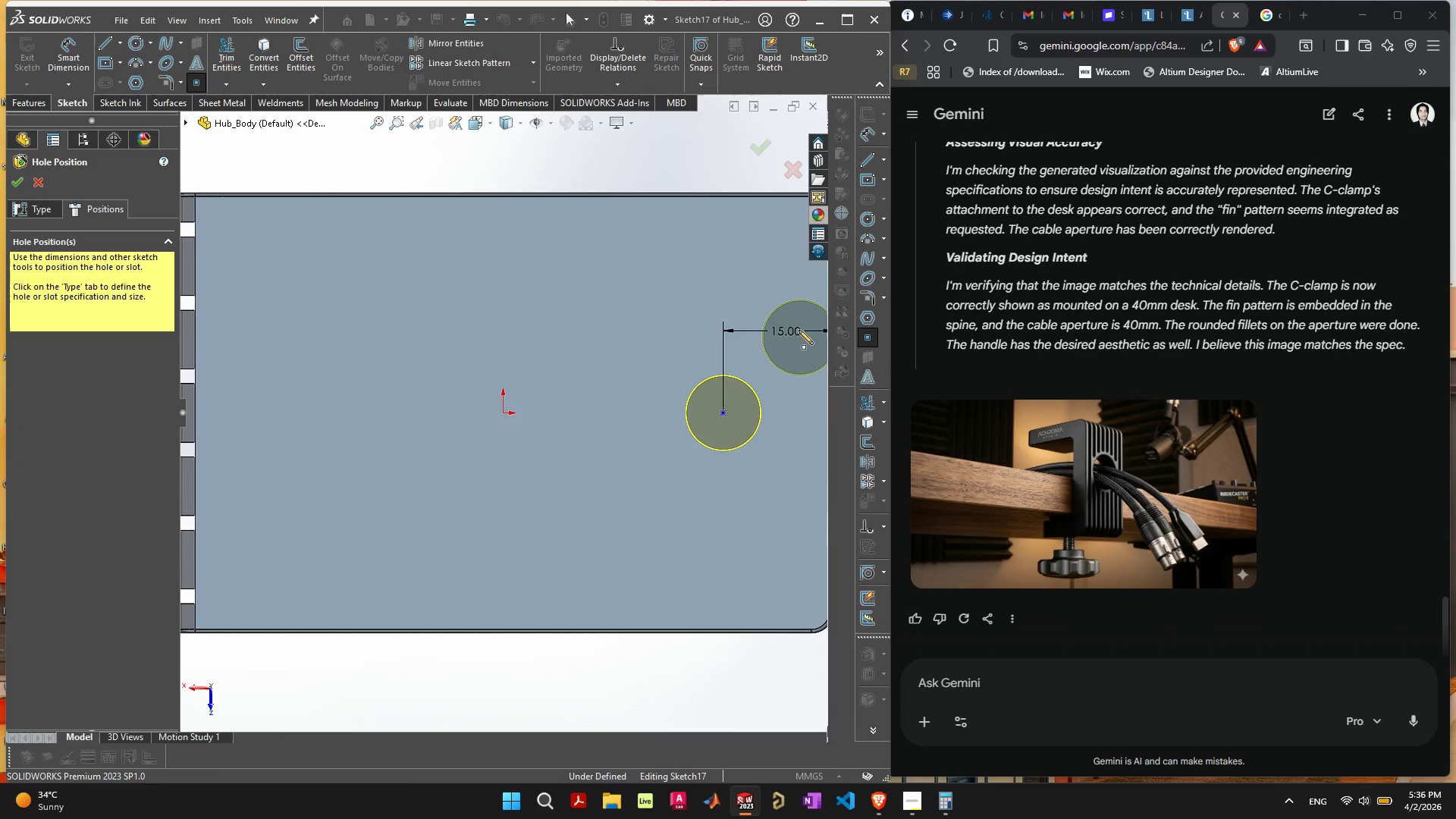 
wait(5.45)
 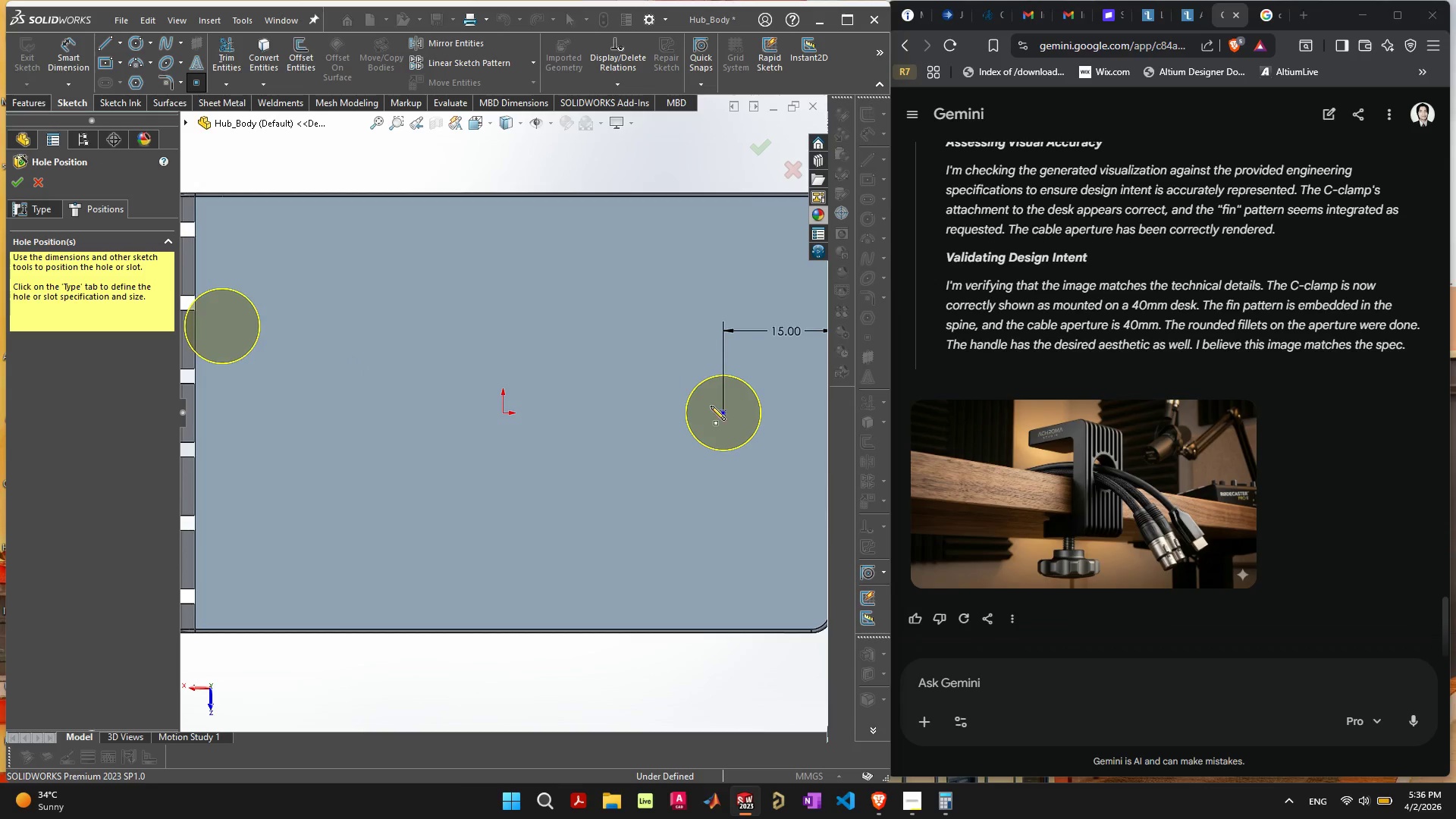 
double_click([791, 331])
 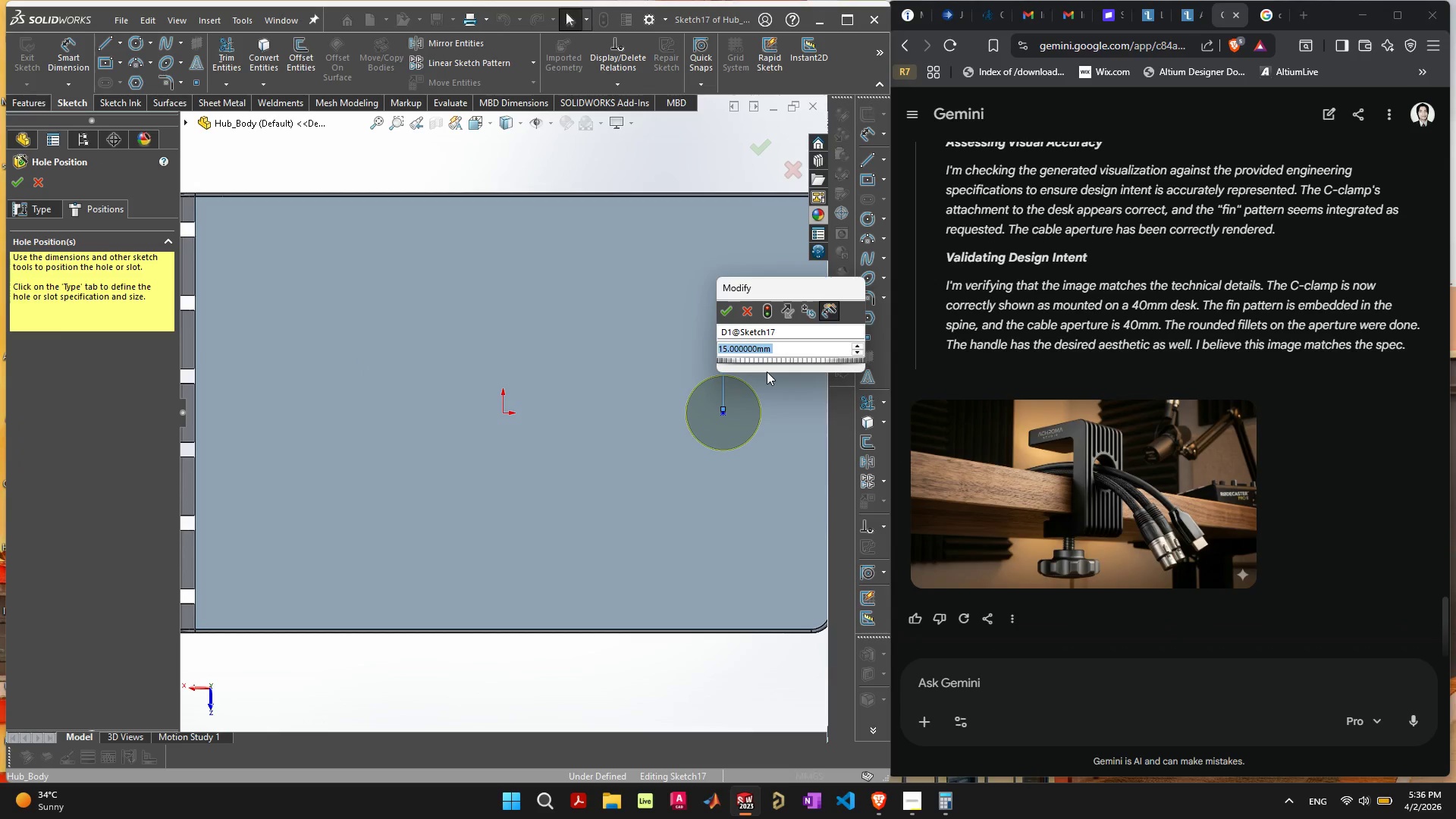 
type(20)
 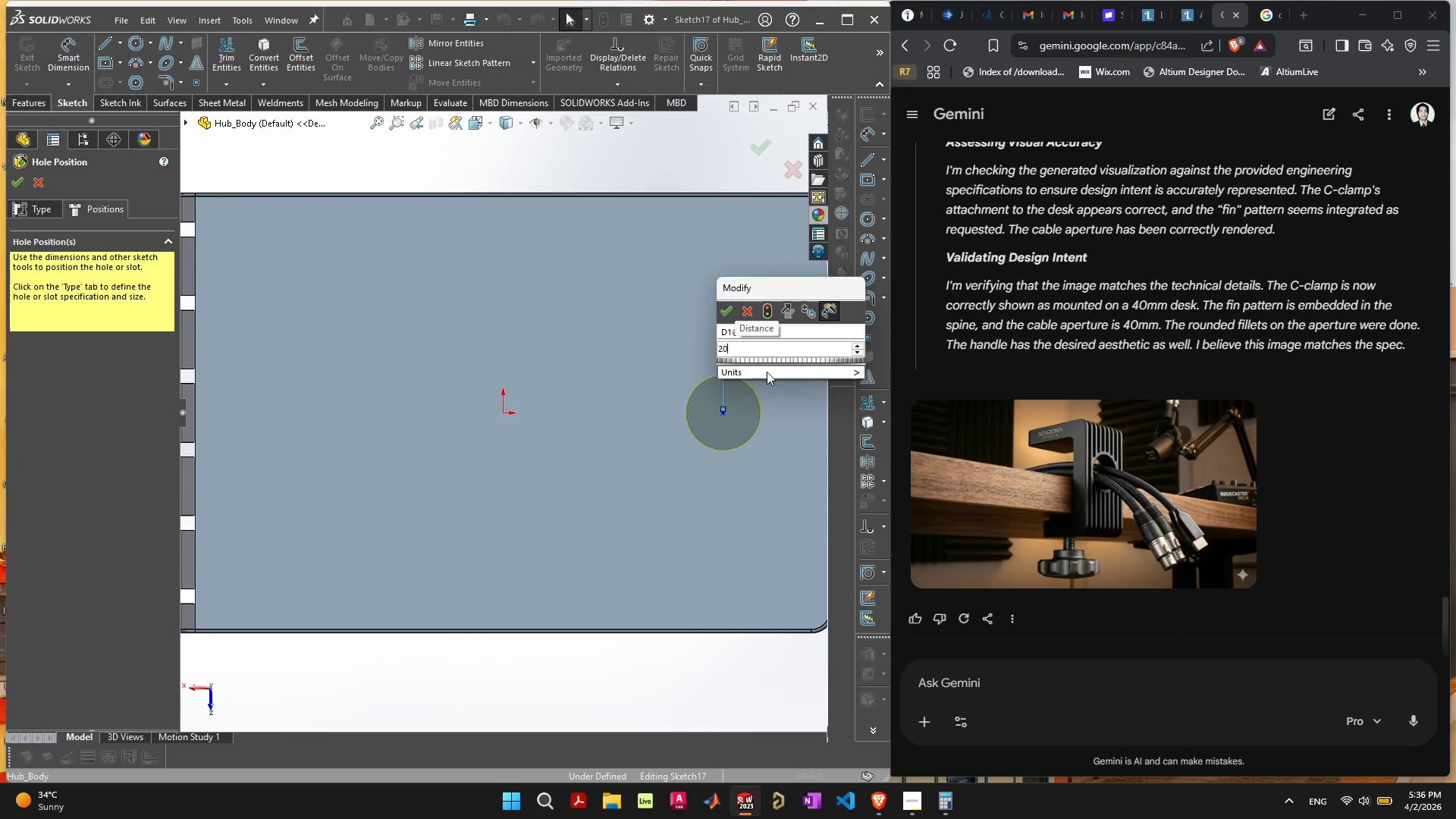 
key(Enter)
 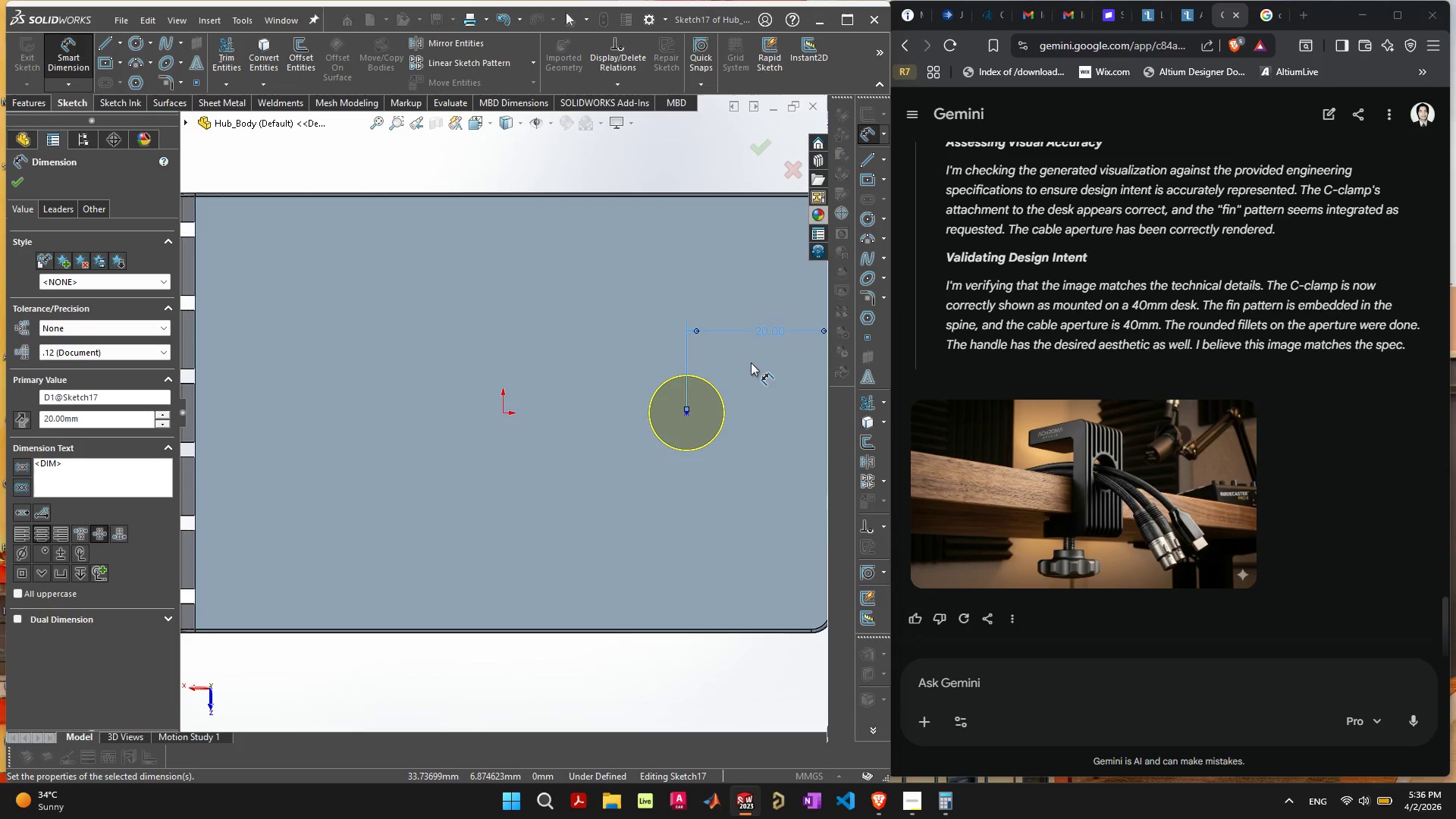 
double_click([759, 329])
 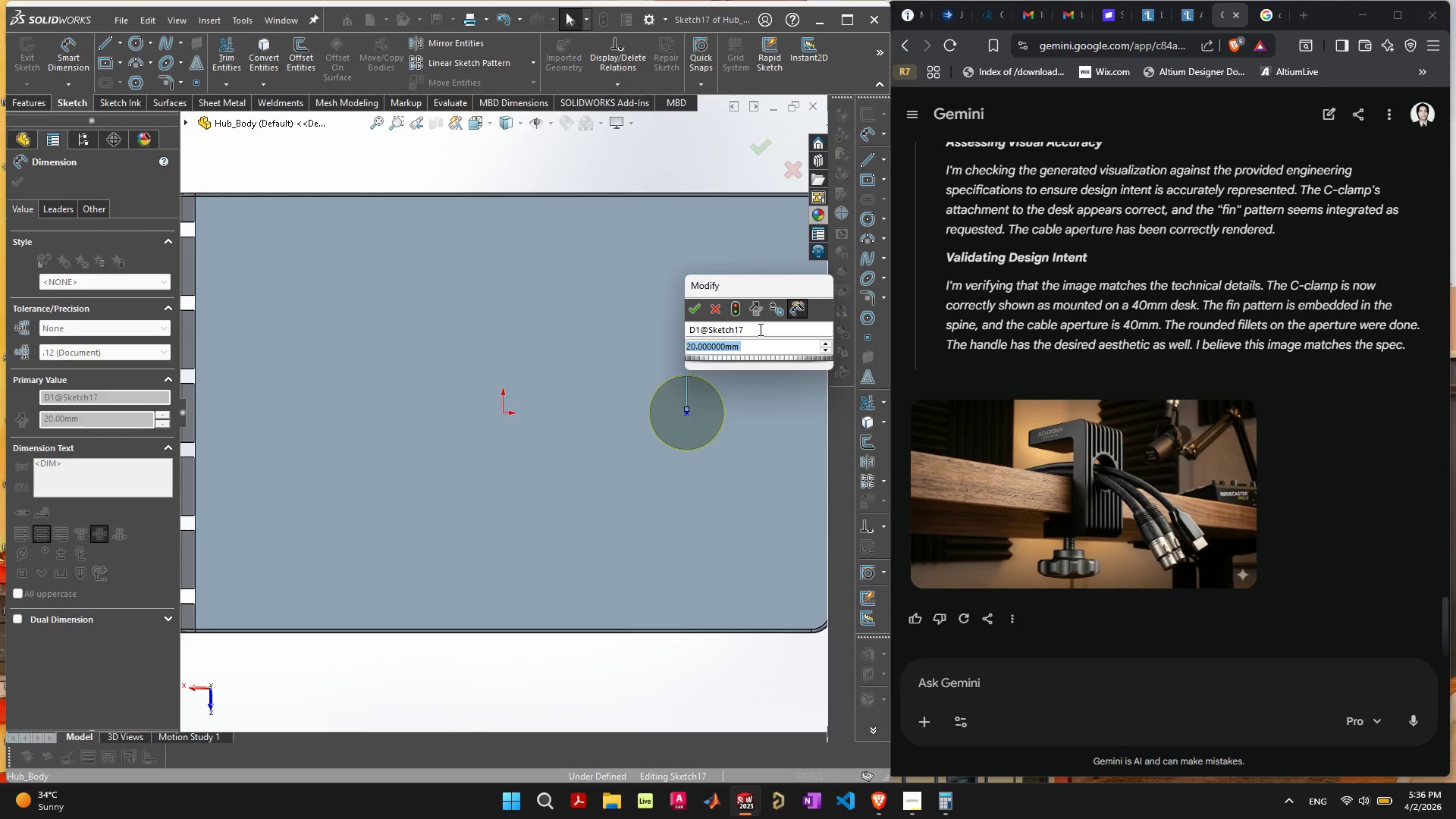 
type(25)
 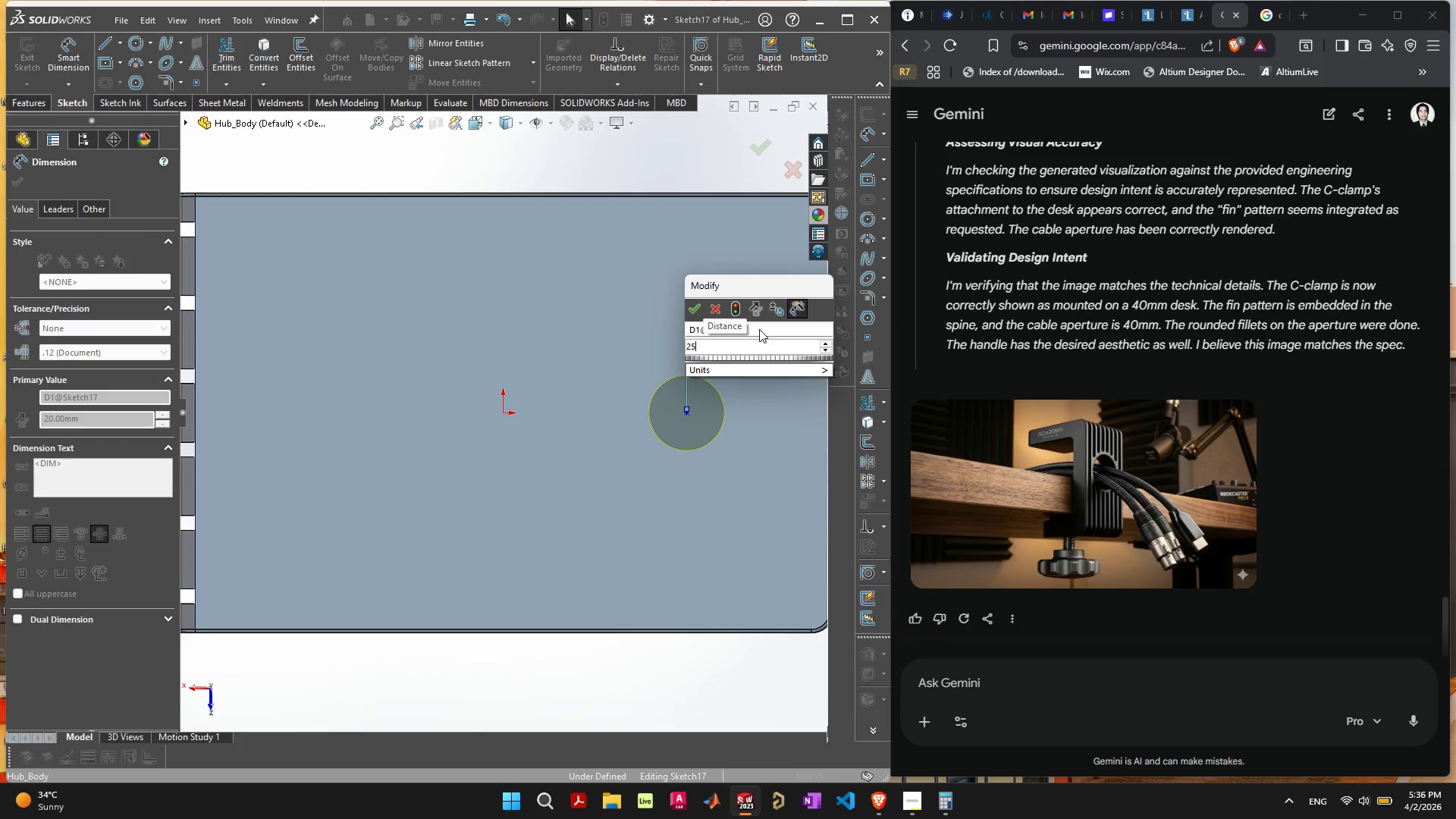 
left_click([17, 180])
 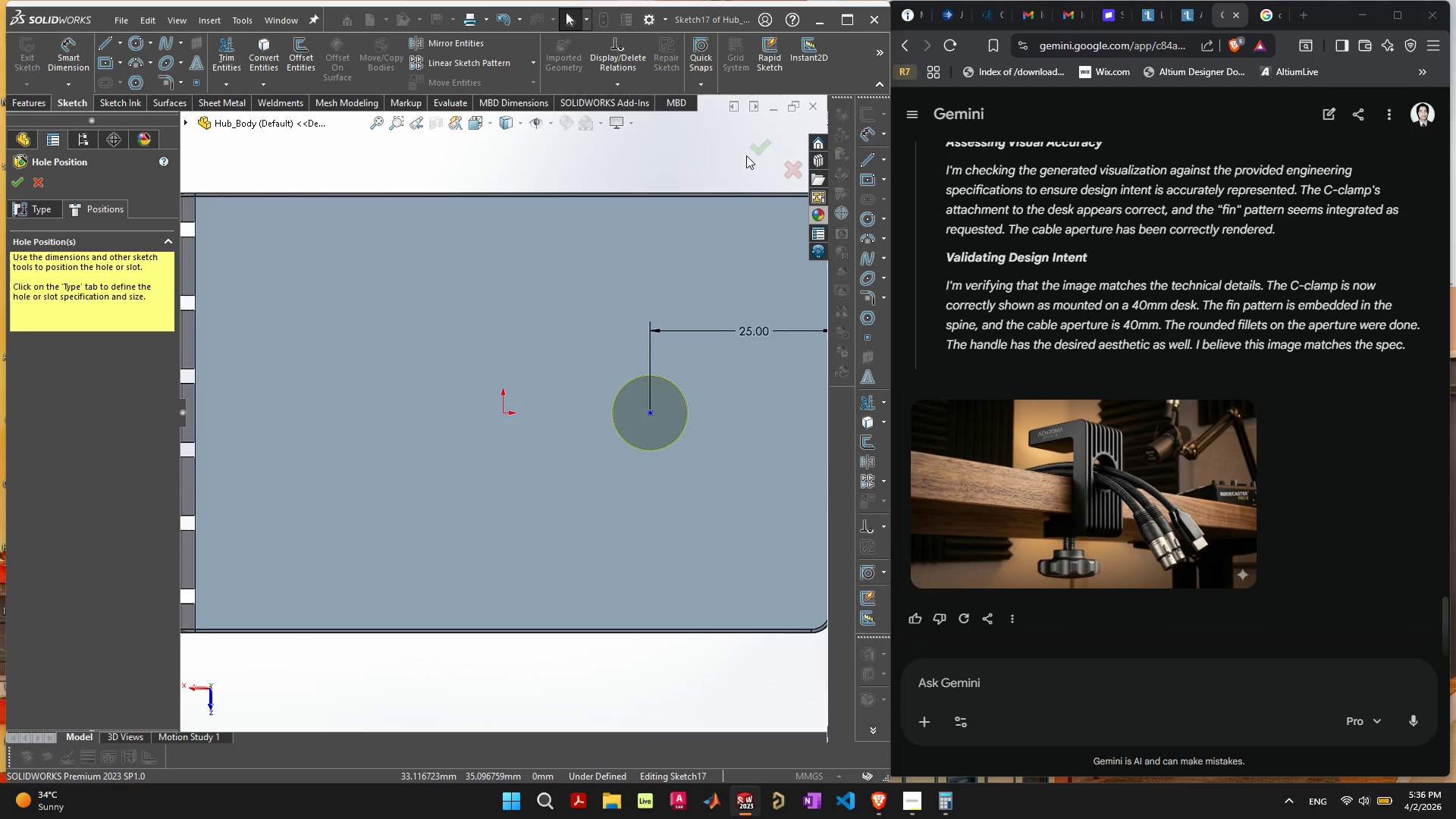 
left_click([758, 144])
 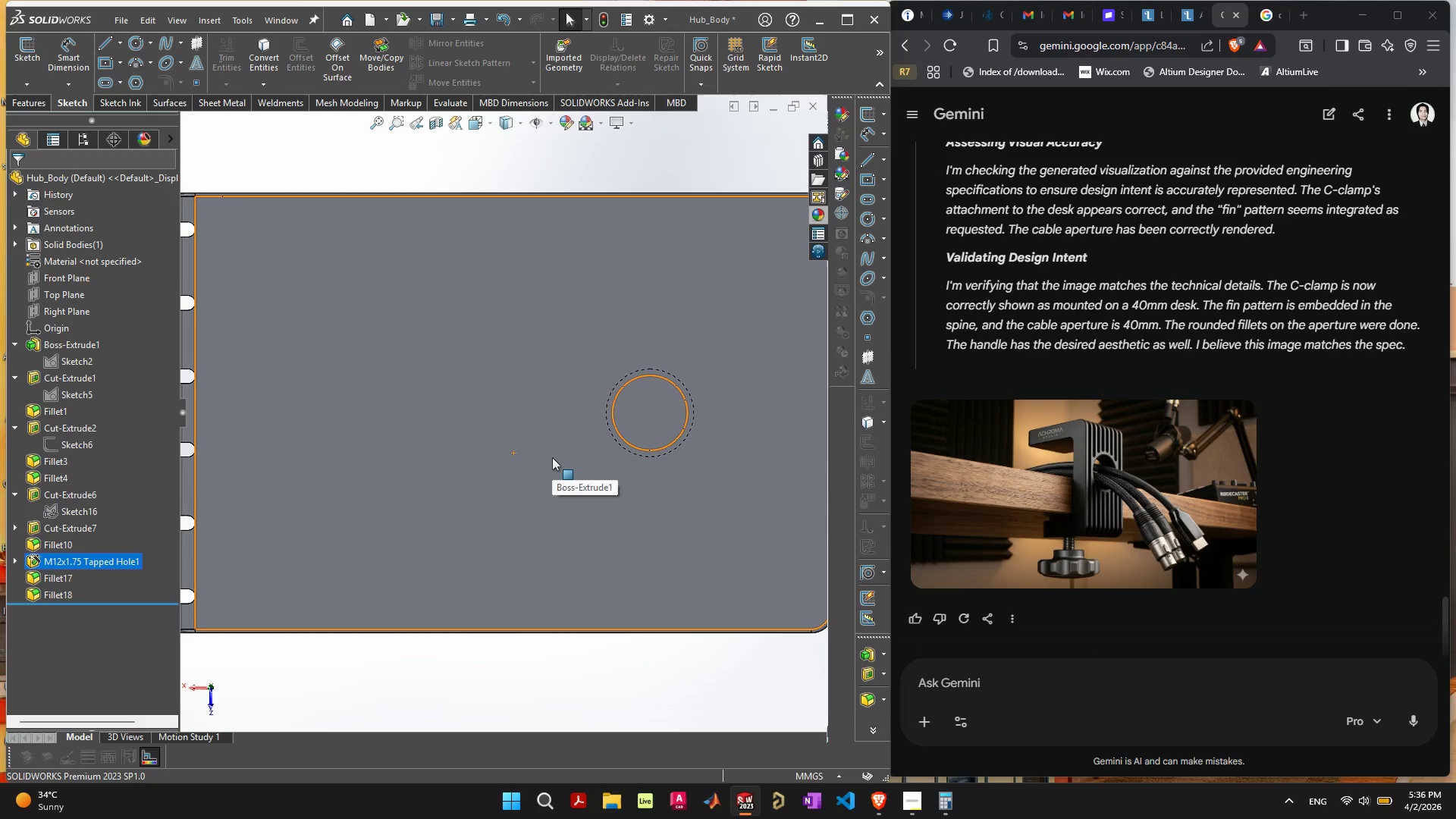 
scroll: coordinate [537, 540], scroll_direction: down, amount: 4.0
 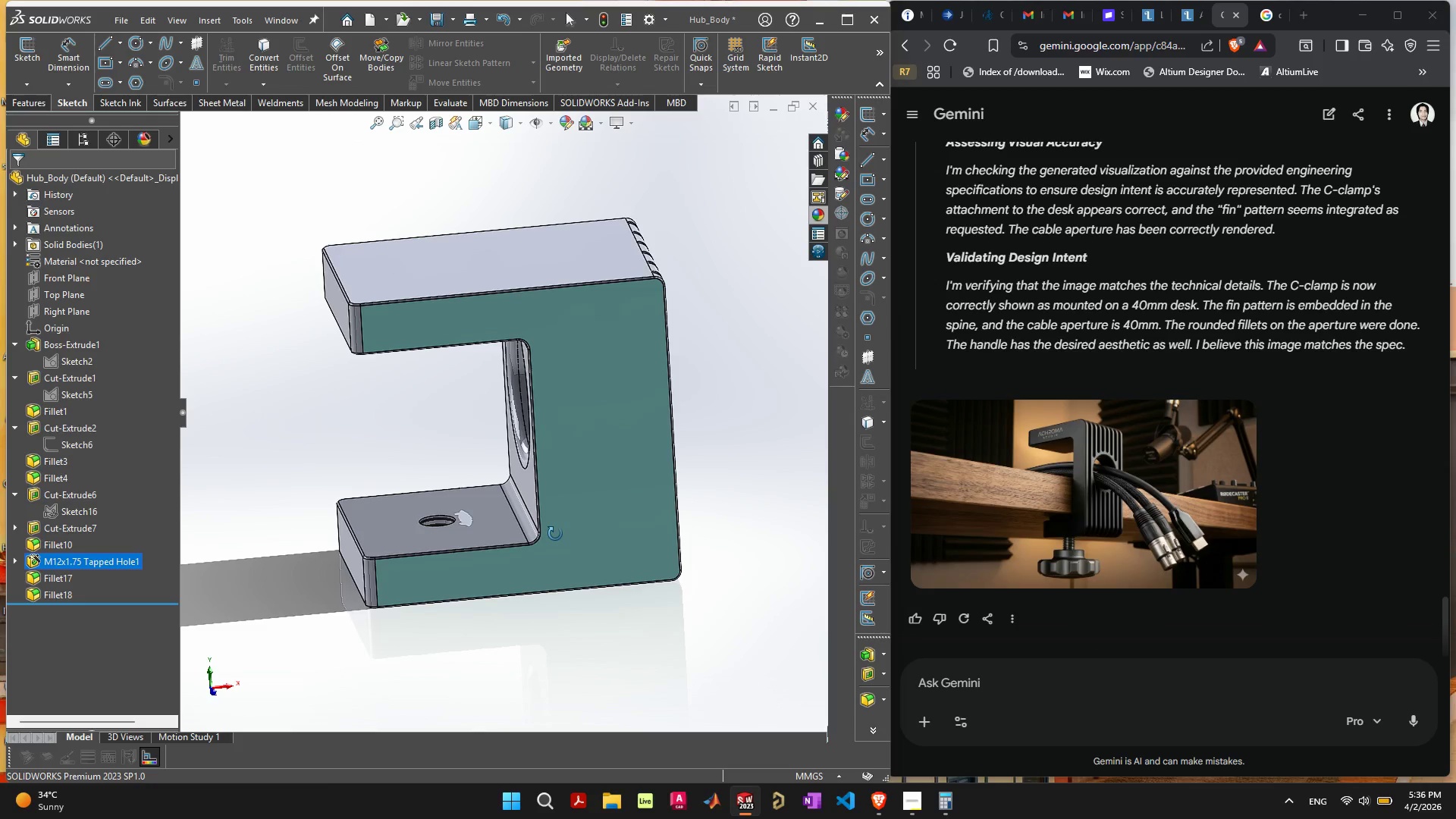 
wait(23.31)
 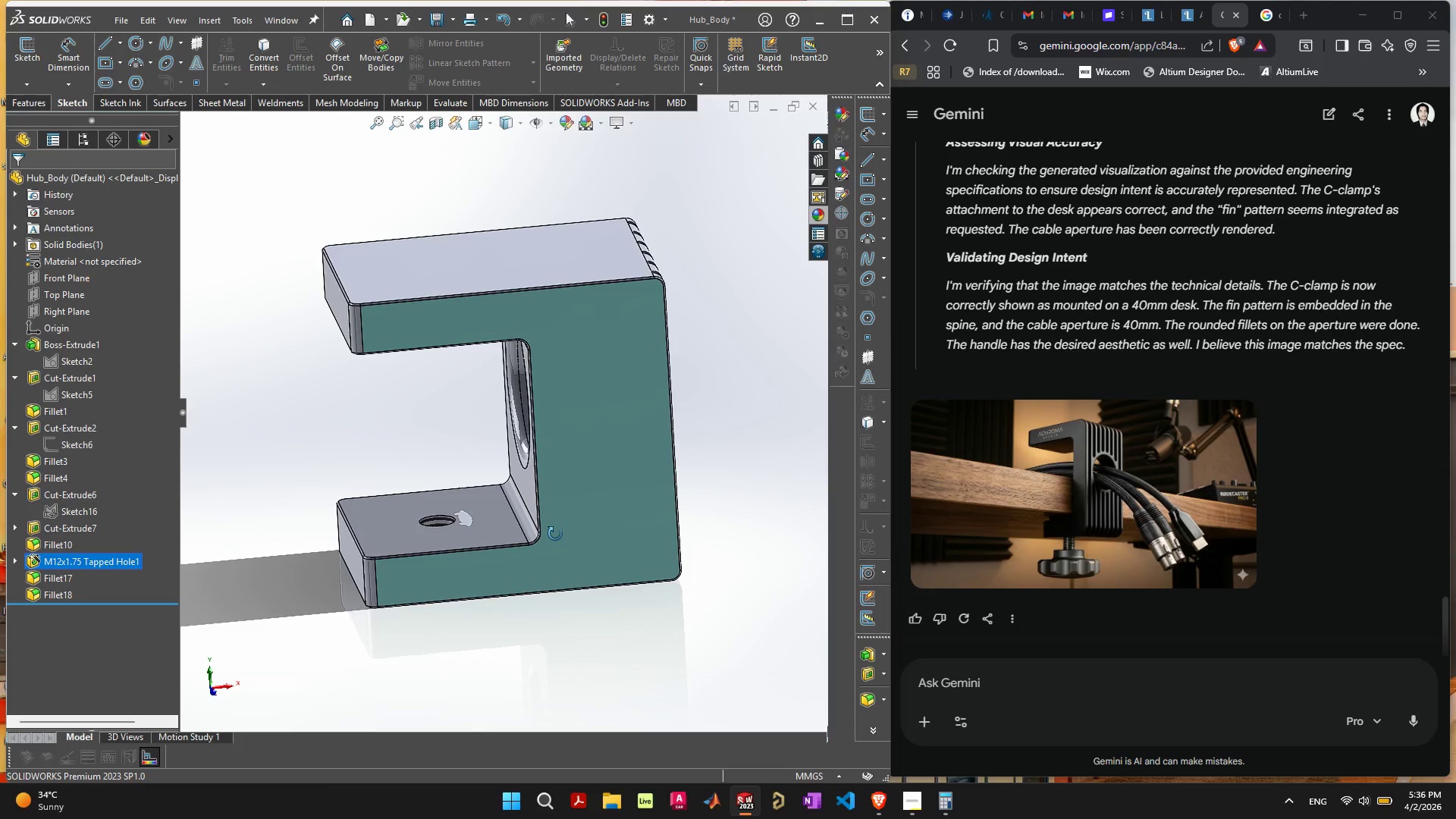 
key(Control+S)
 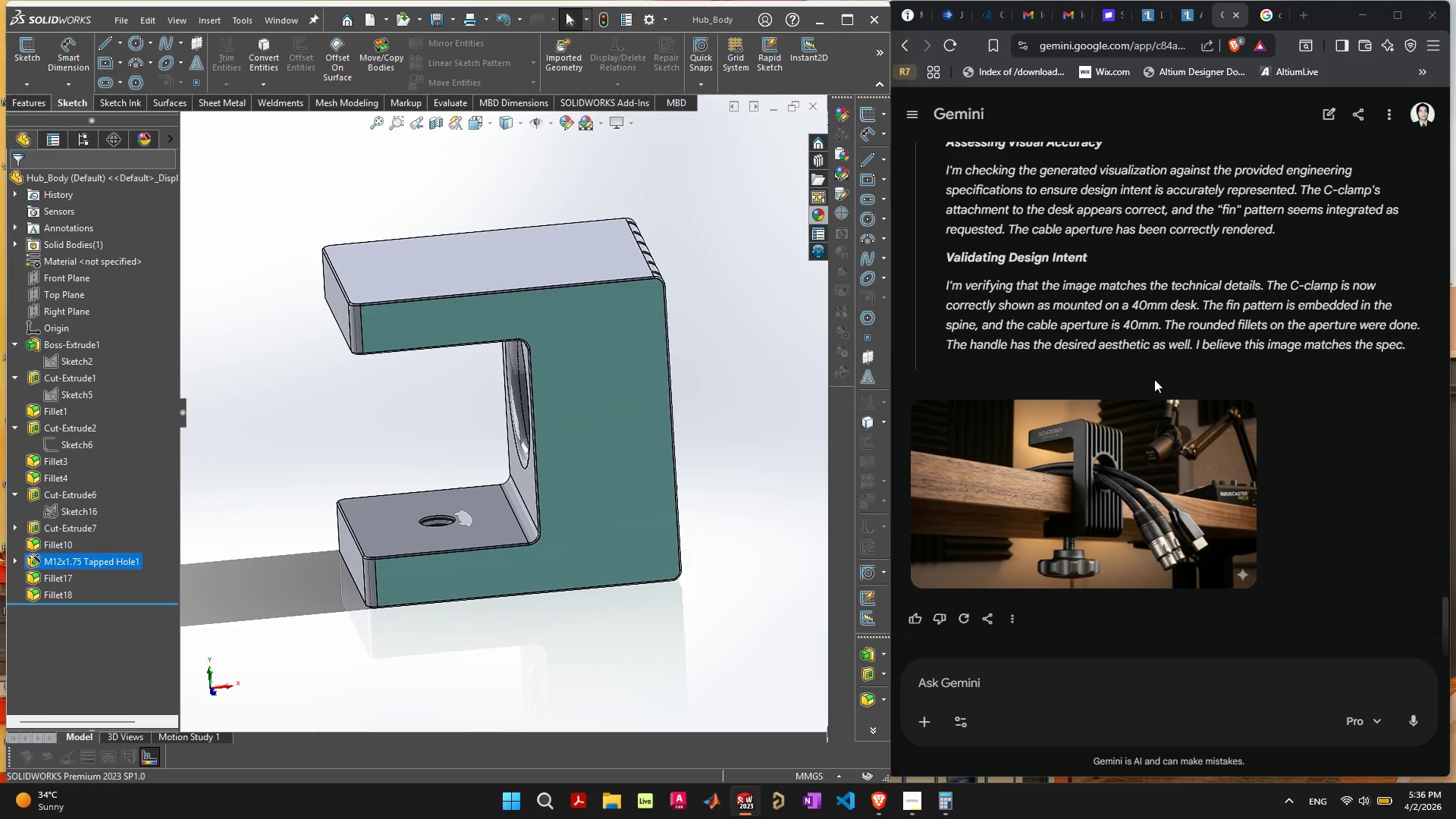 
scroll: coordinate [1144, 360], scroll_direction: down, amount: 4.0
 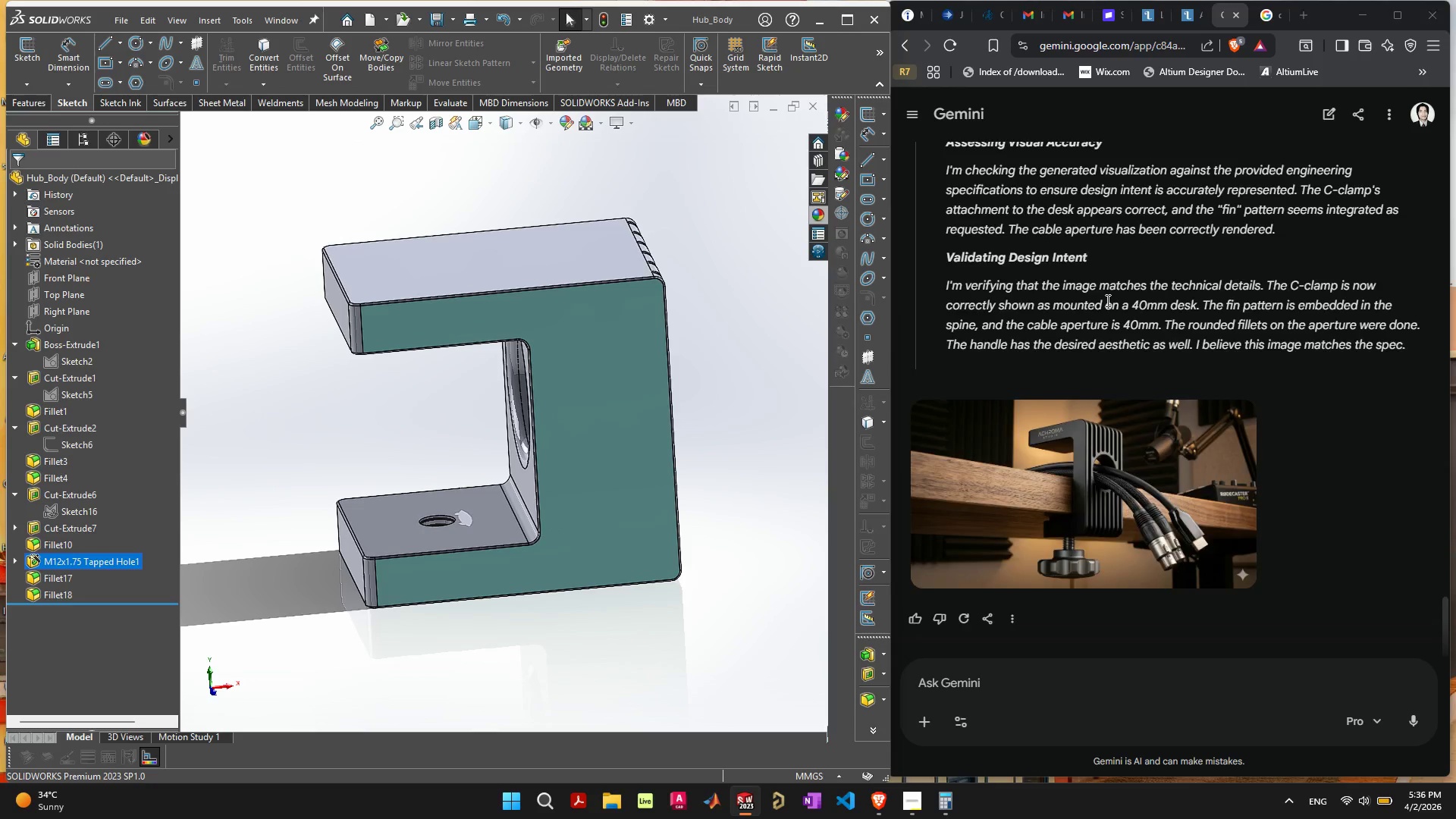 
scroll: coordinate [1132, 402], scroll_direction: up, amount: 20.0
 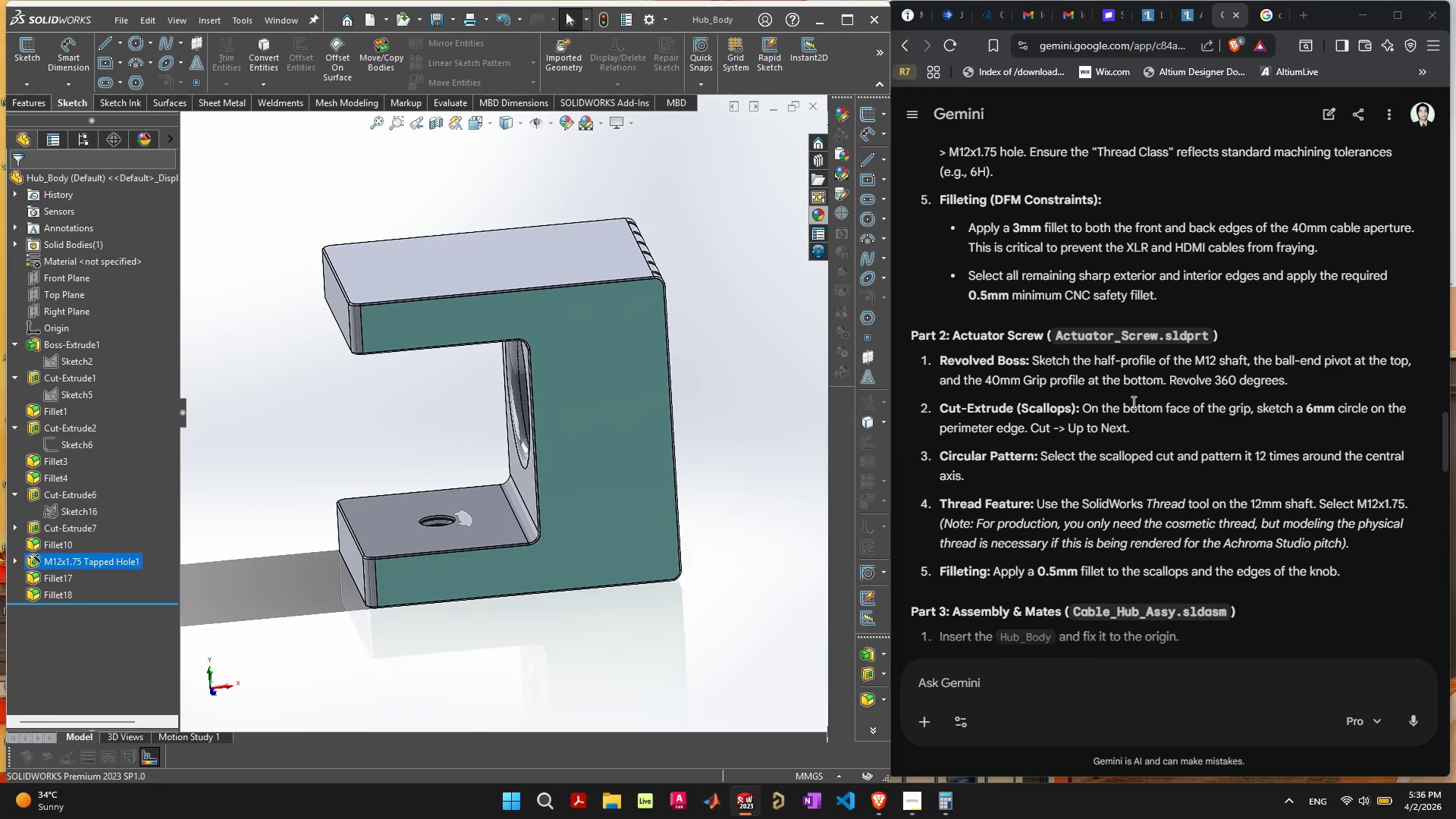 
scroll: coordinate [1132, 402], scroll_direction: down, amount: 2.0
 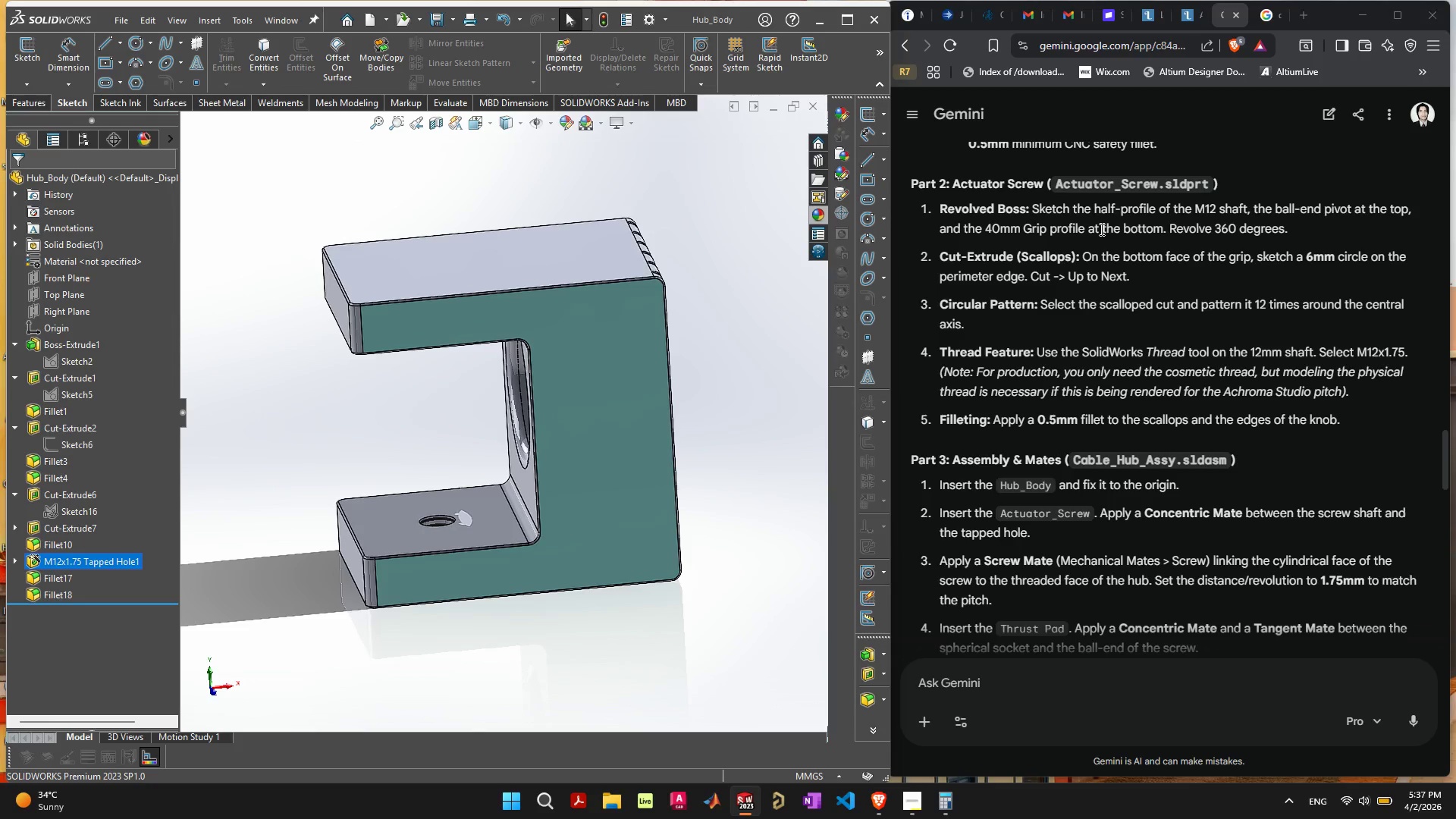 
wait(21.69)
 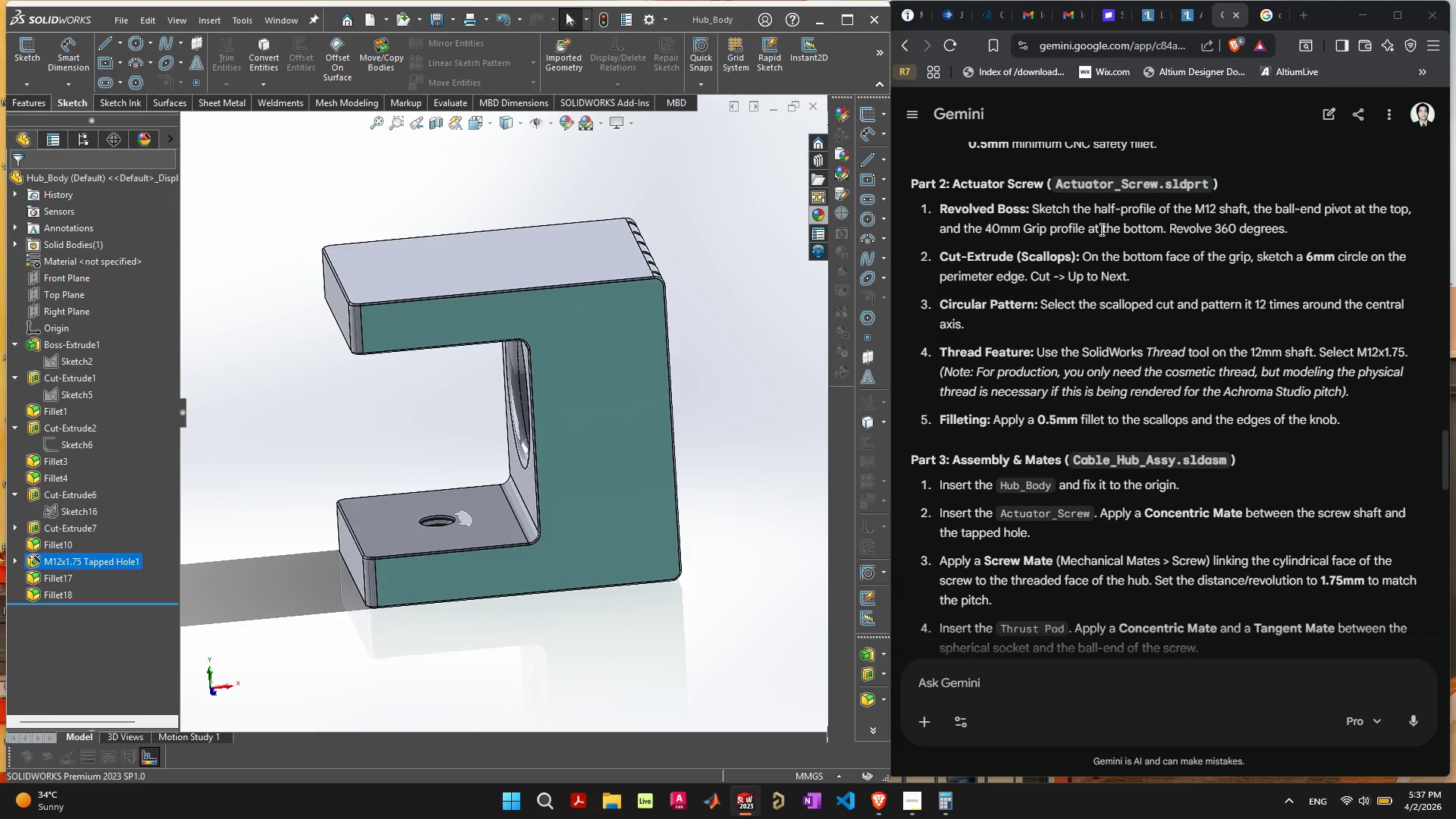 
left_click_drag(start_coordinate=[1296, 224], to_coordinate=[1013, 226])
 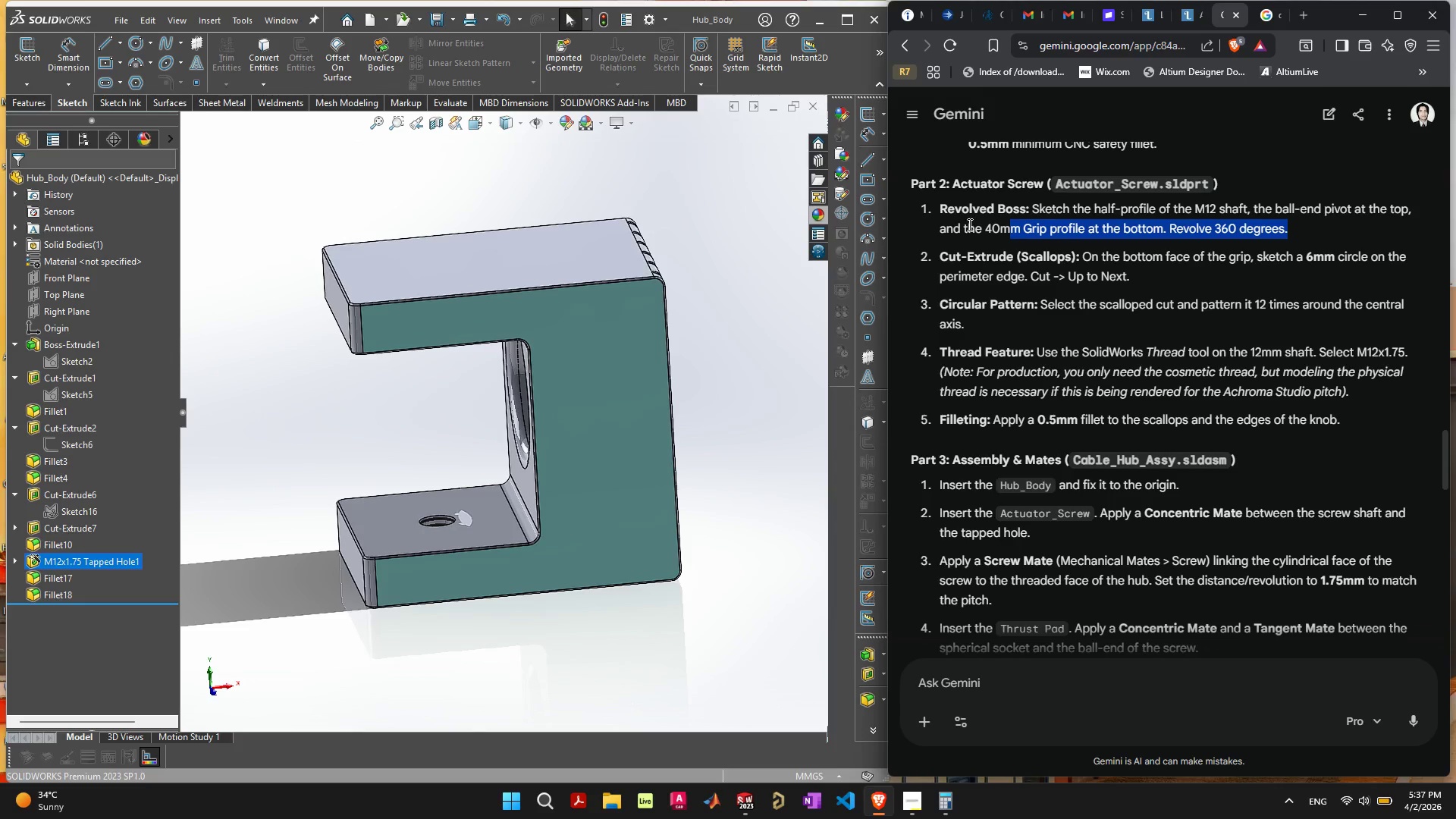 
hold_key(key=ShiftLeft, duration=0.77)
left_click([941, 209])
 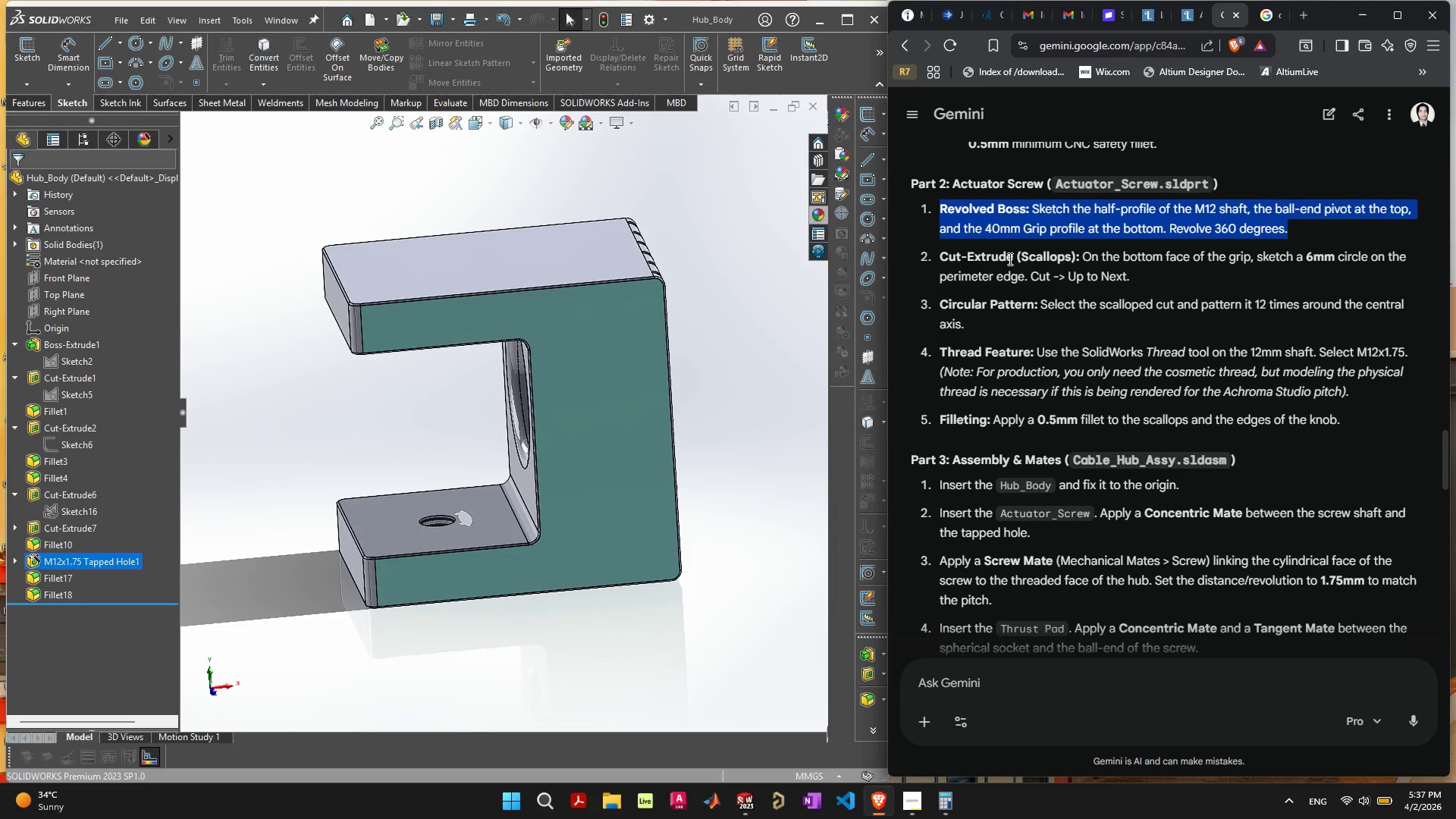 
key(Control+C)
 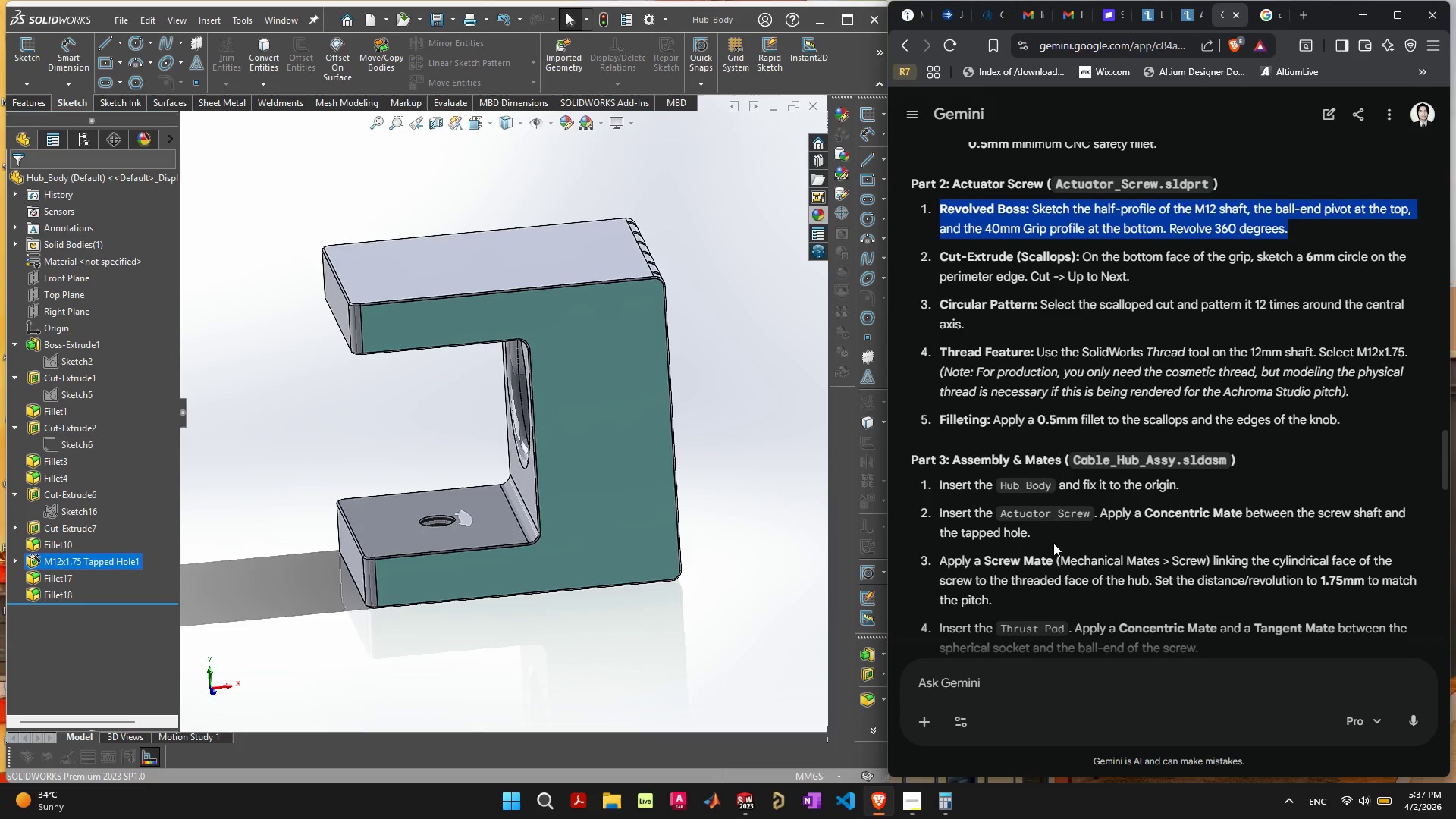 
key(Control+C)
 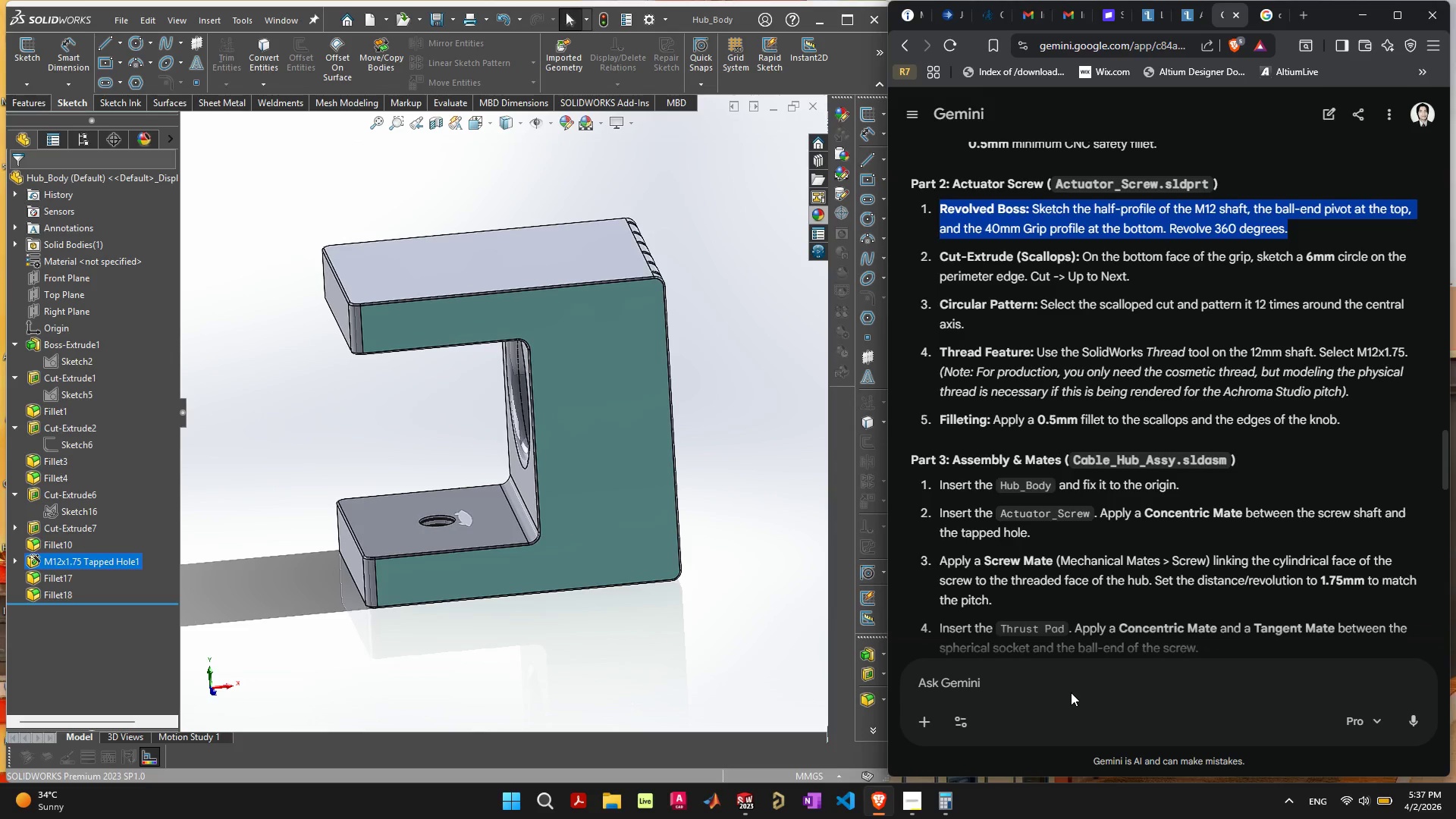 
left_click([1070, 682])
 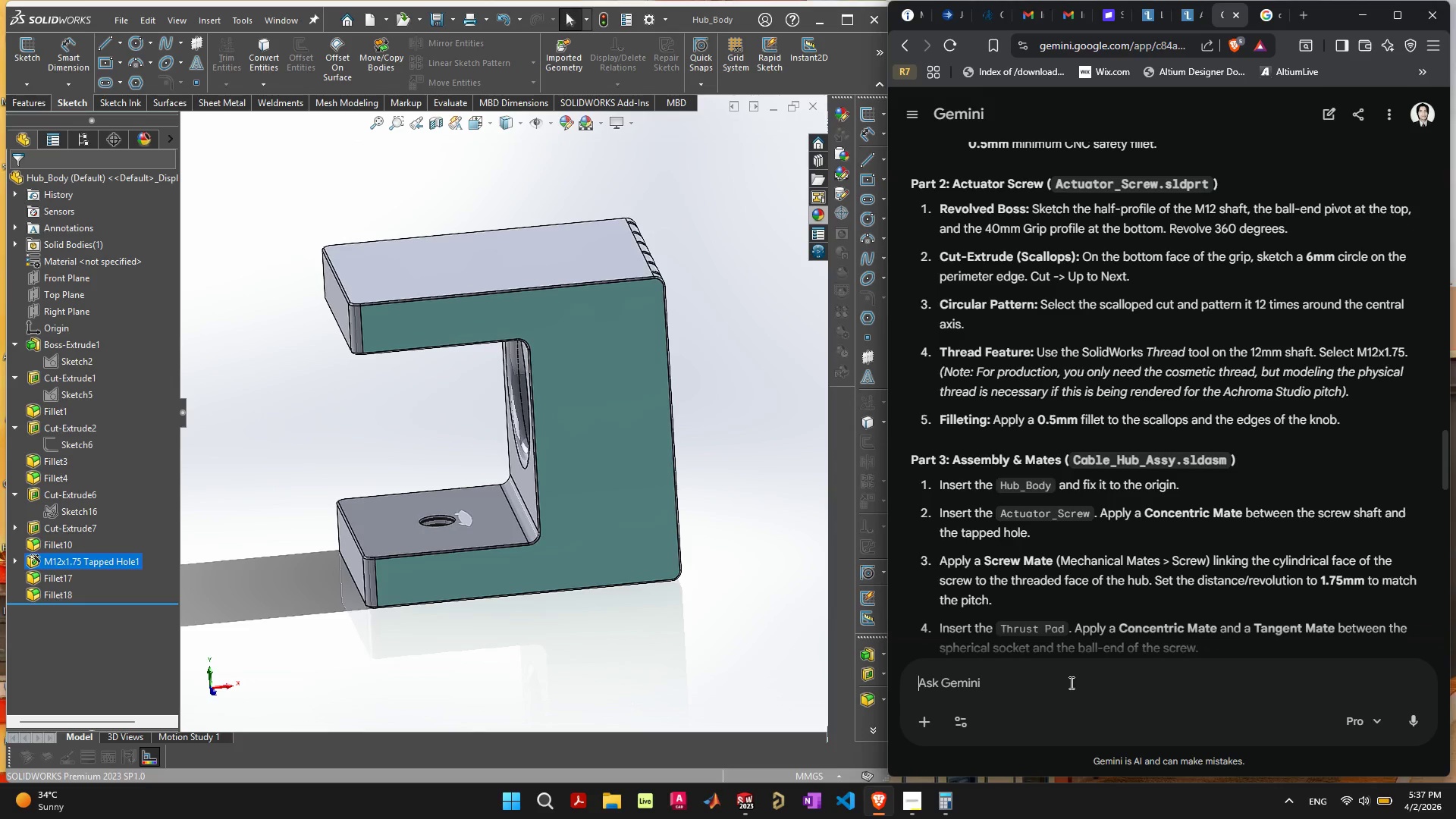 
type(Can y9ou)
key(Backspace)
key(Backspace)
key(Backspace)
type(ou visualize this: )
 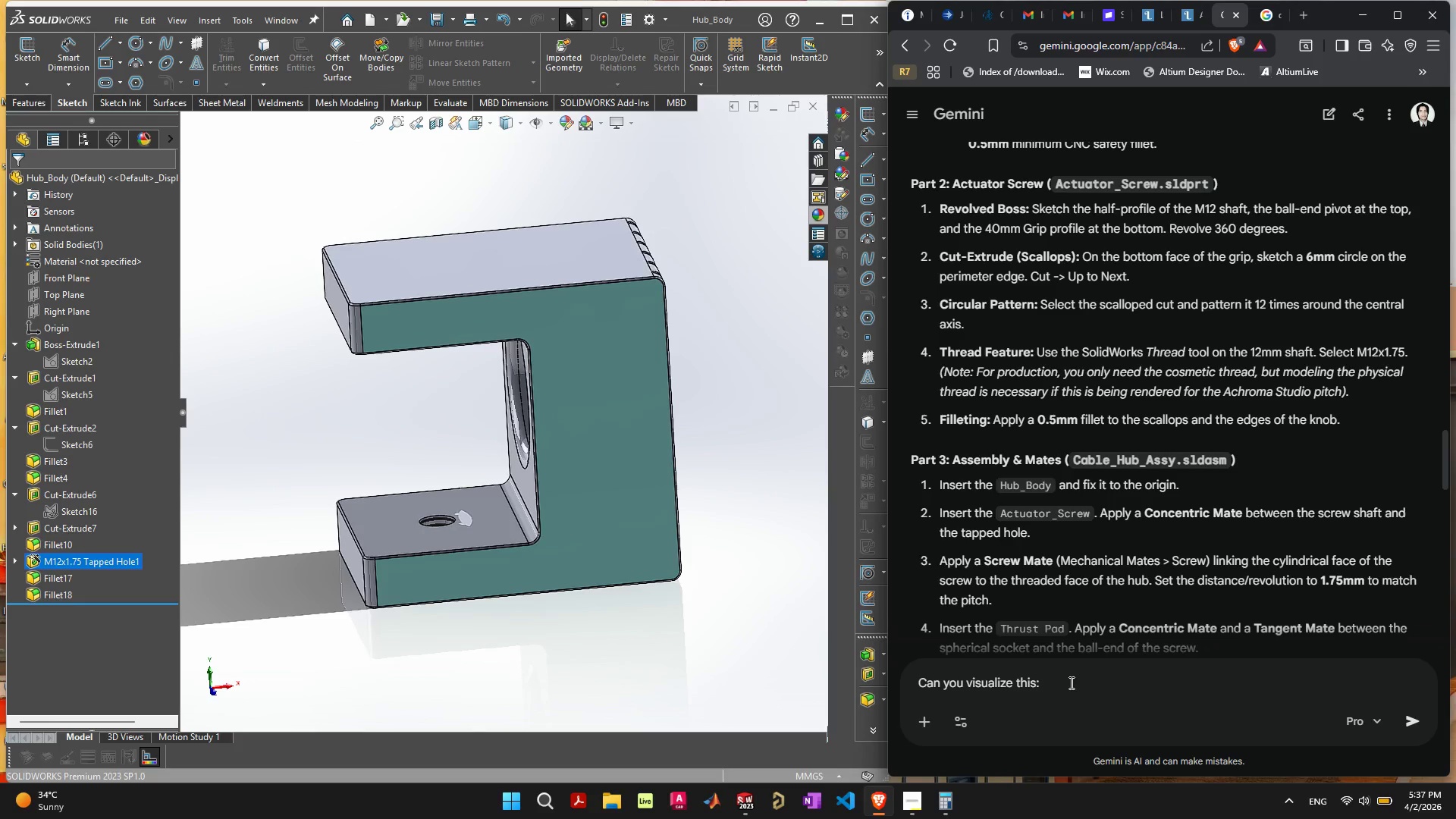 
key(Control+V)
 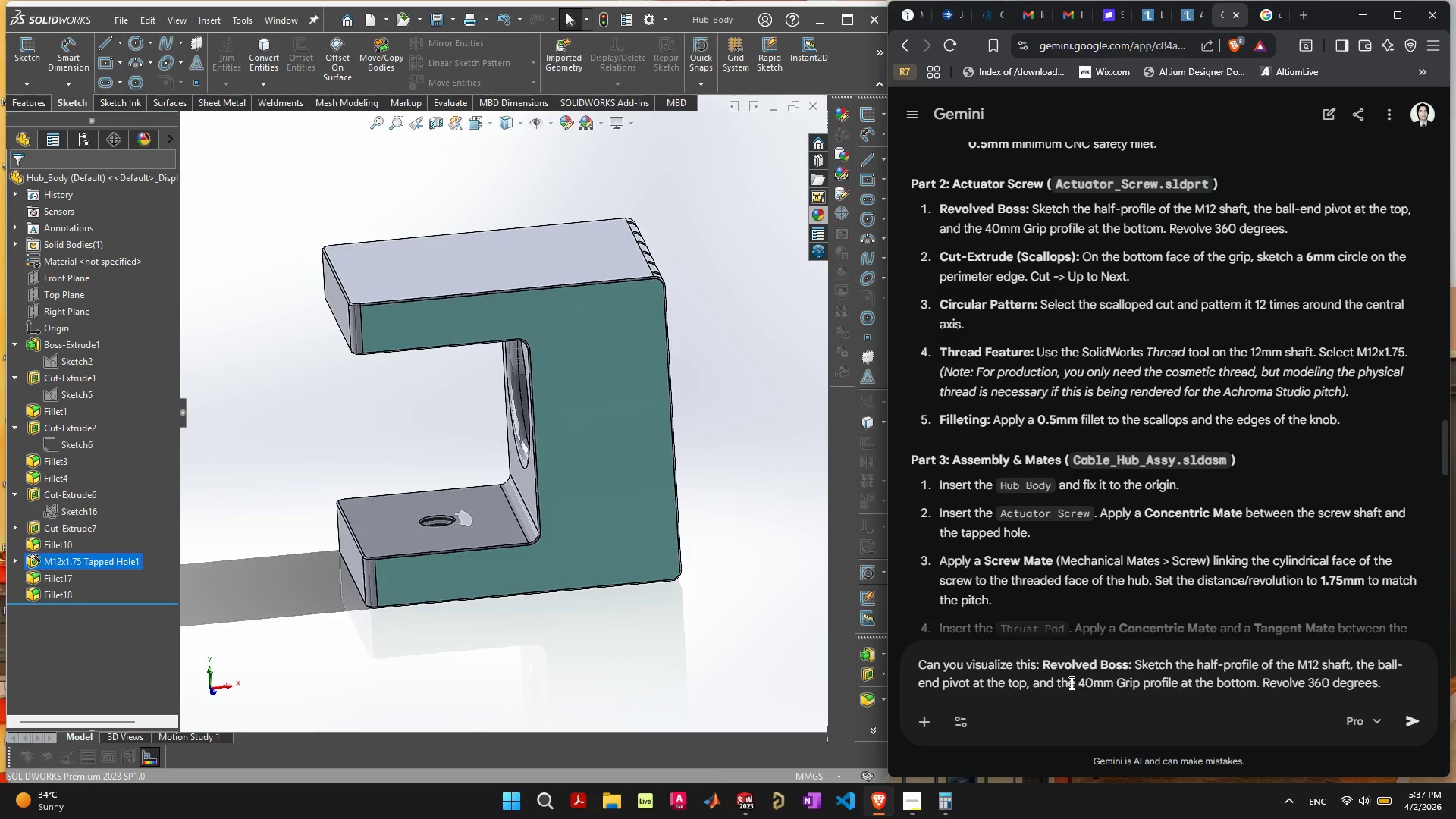 
key(Enter)
 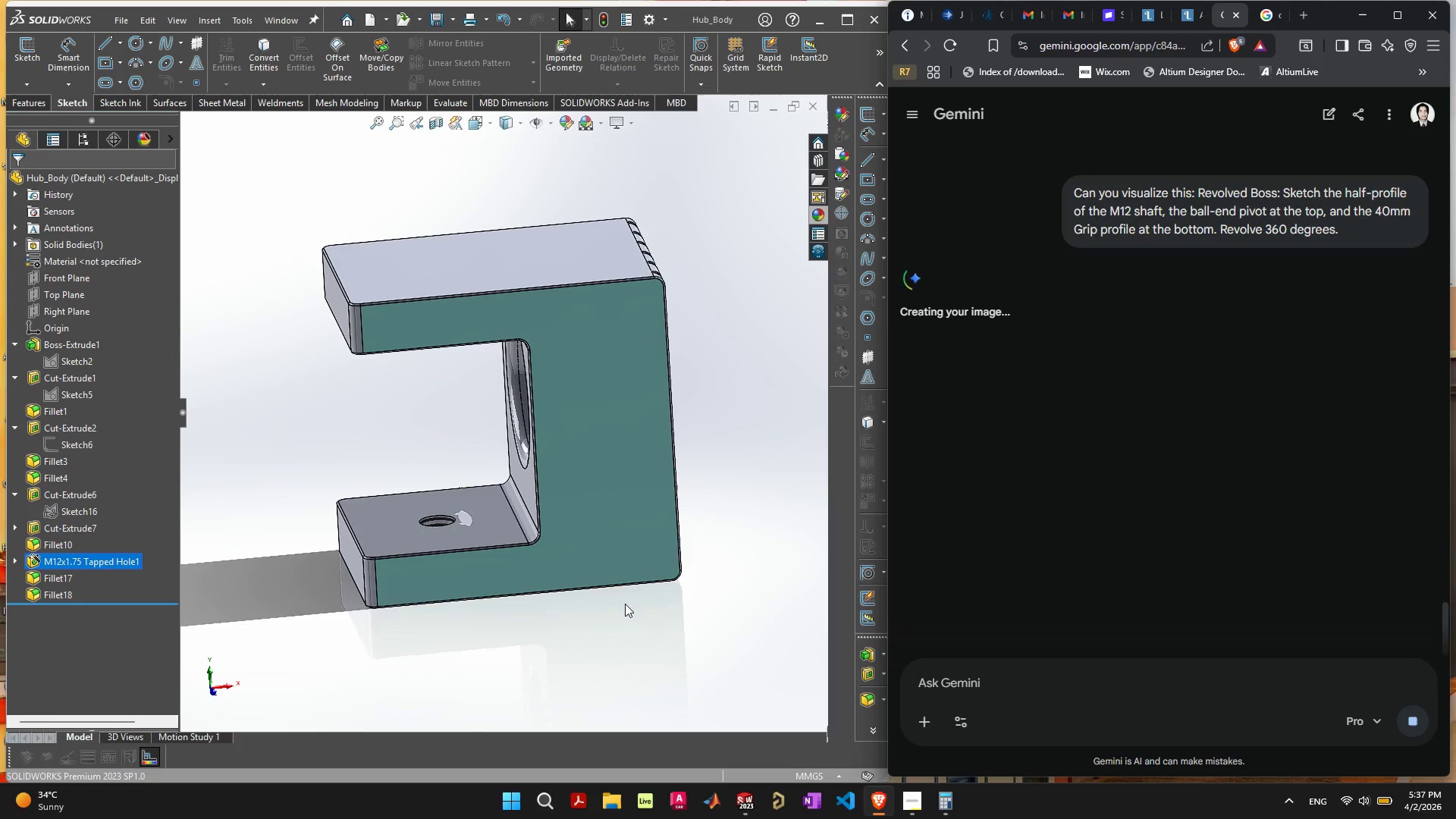 
wait(19.48)
 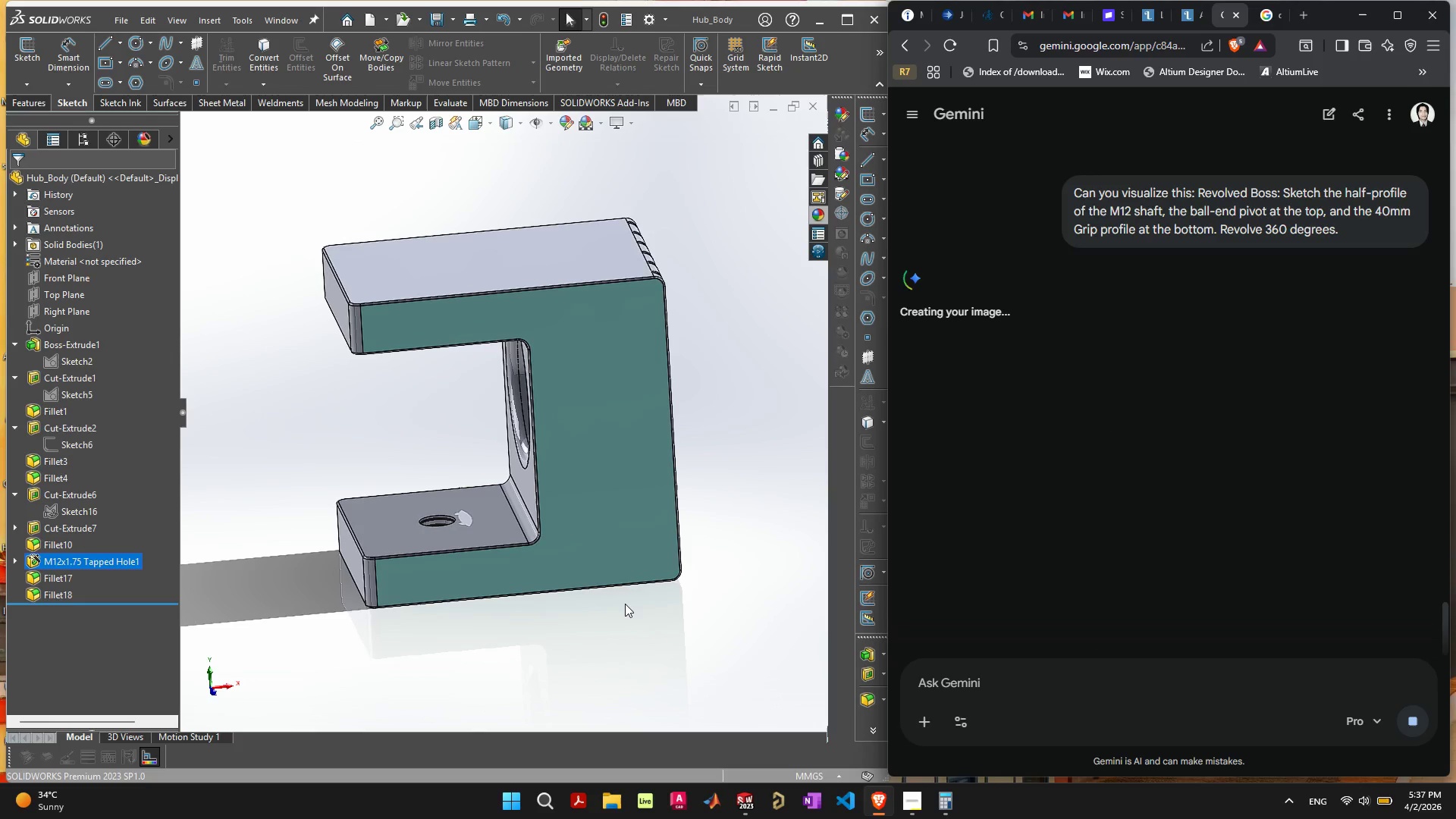 
left_click([610, 494])
 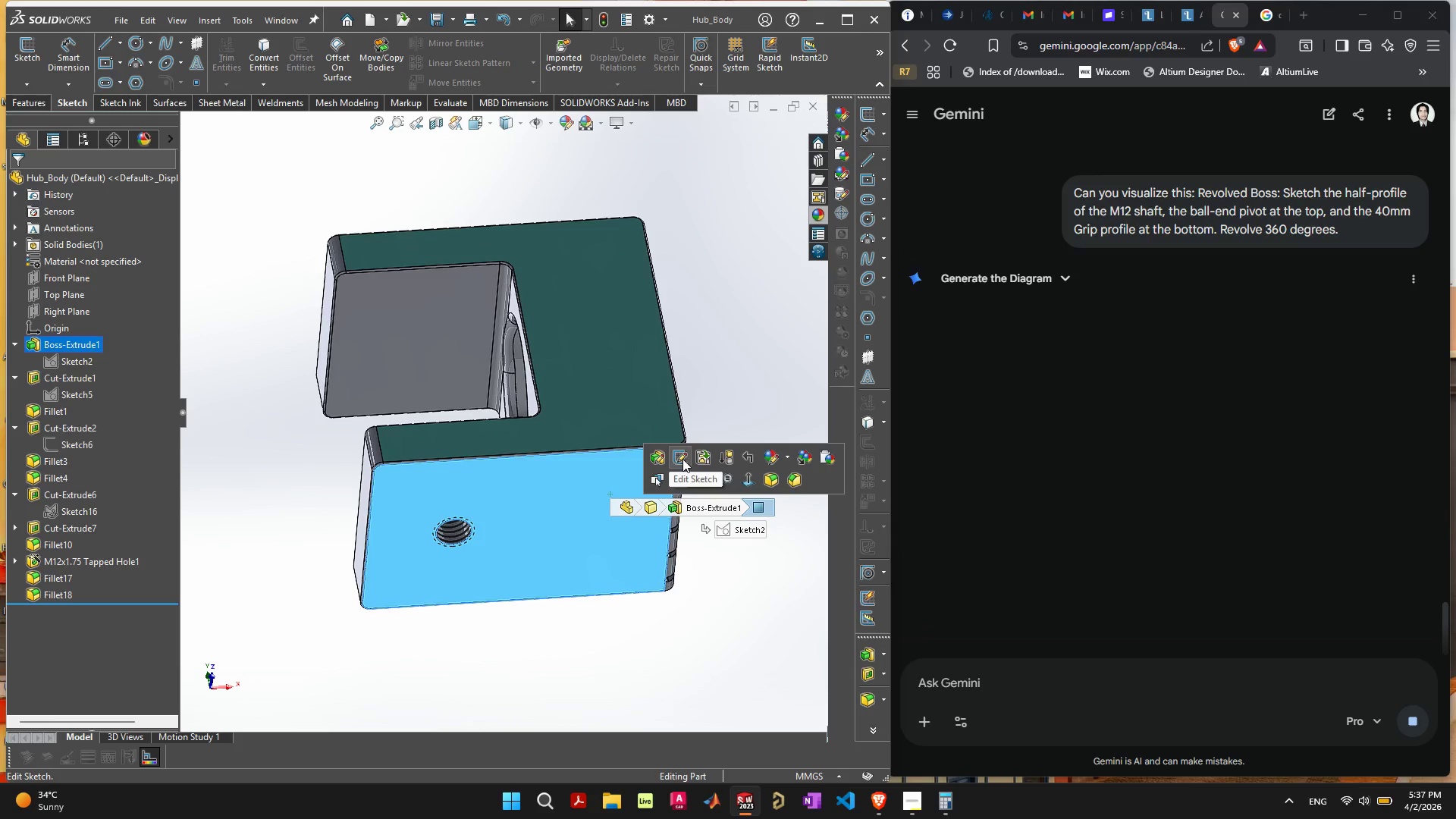 
left_click([683, 459])
 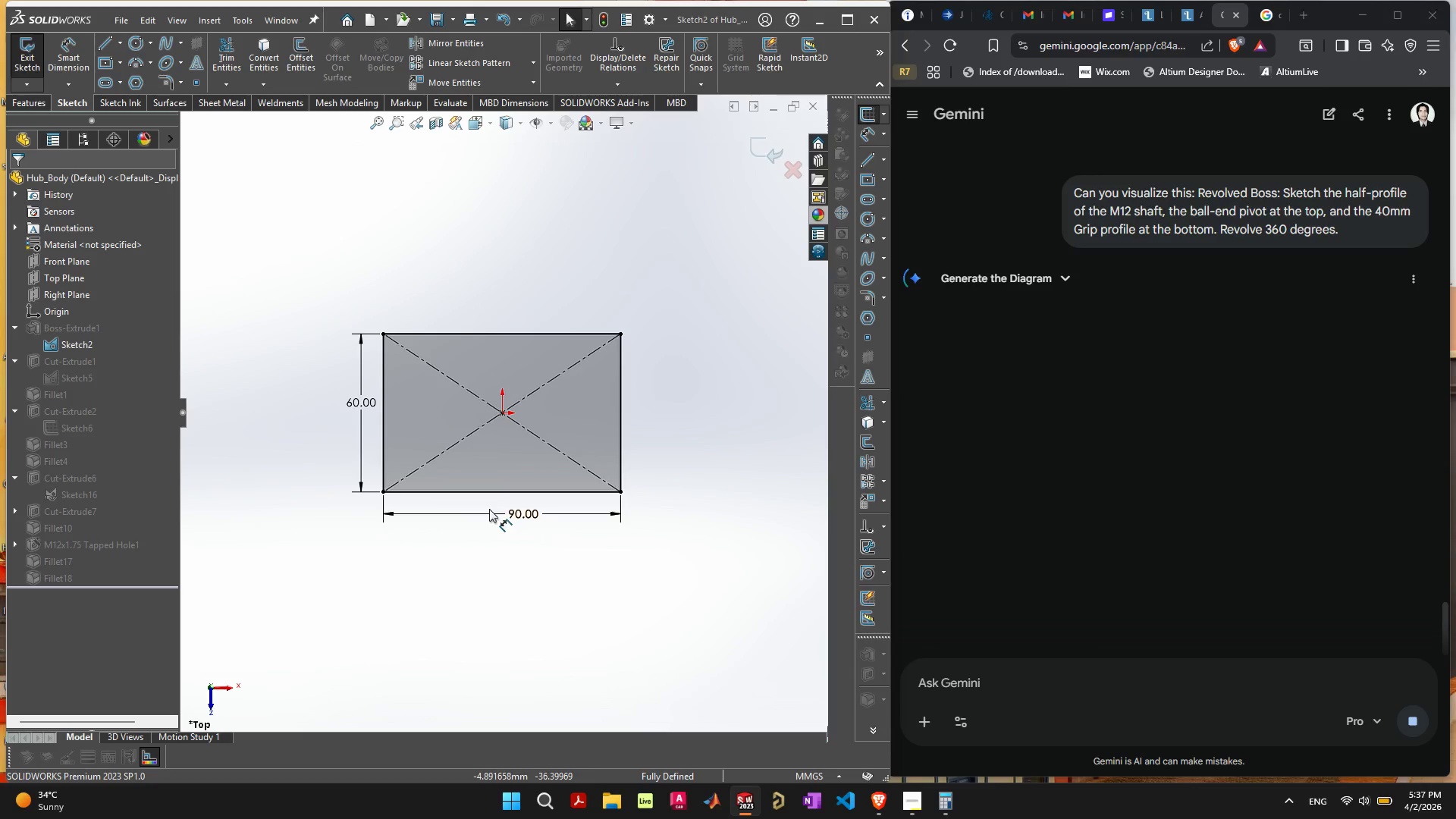 
double_click([526, 517])
 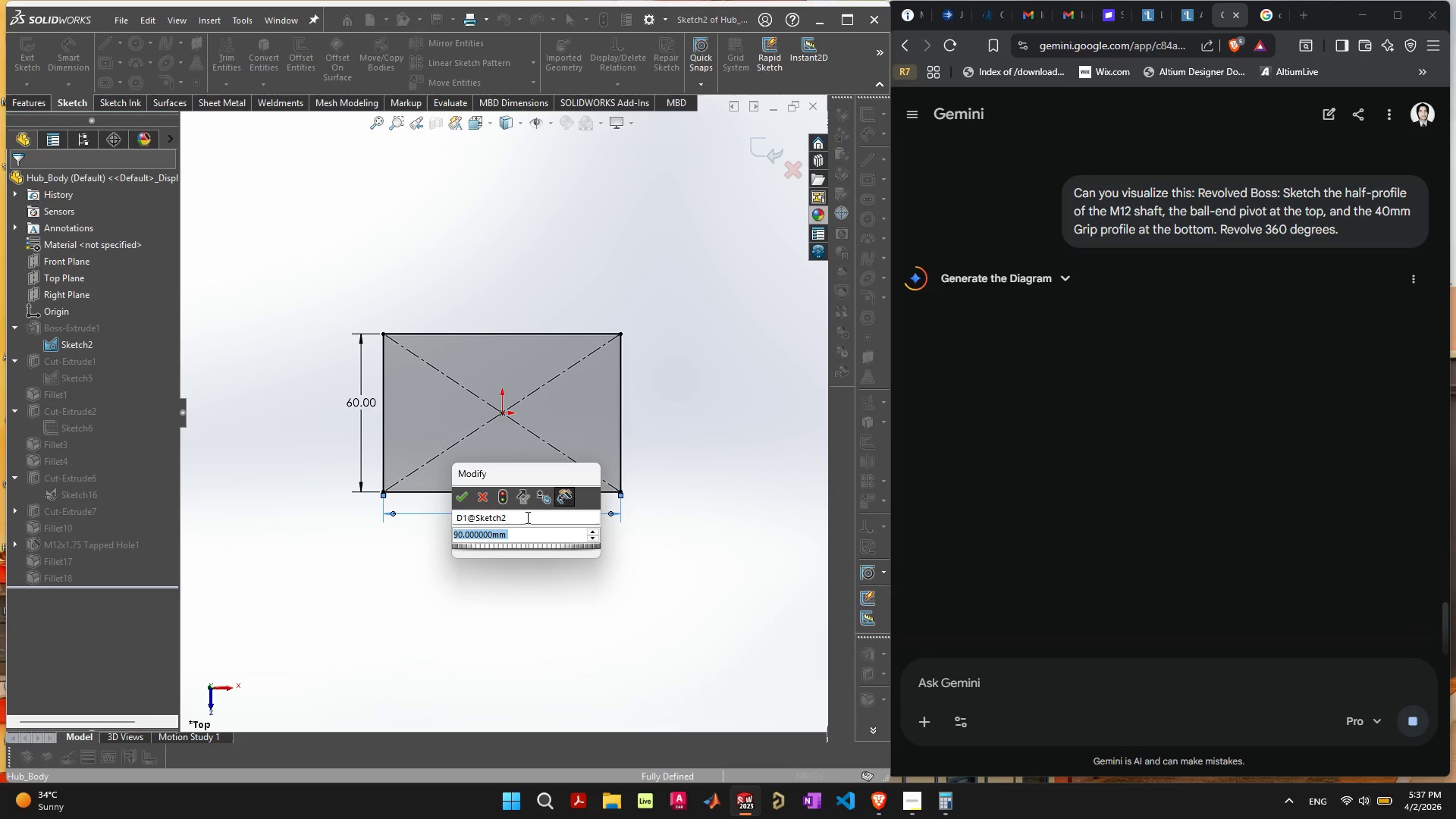 
type(75)
 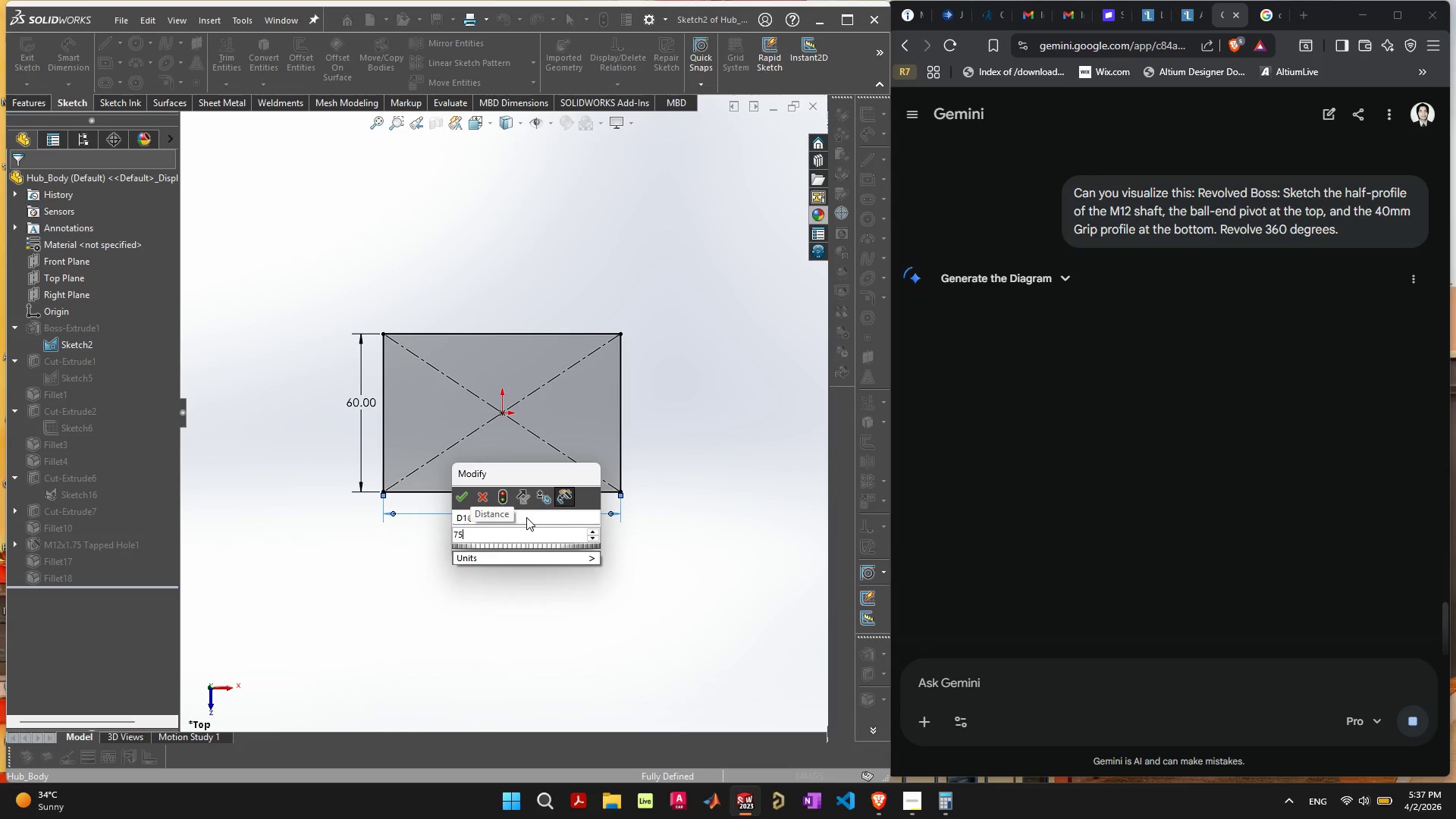 
key(Enter)
 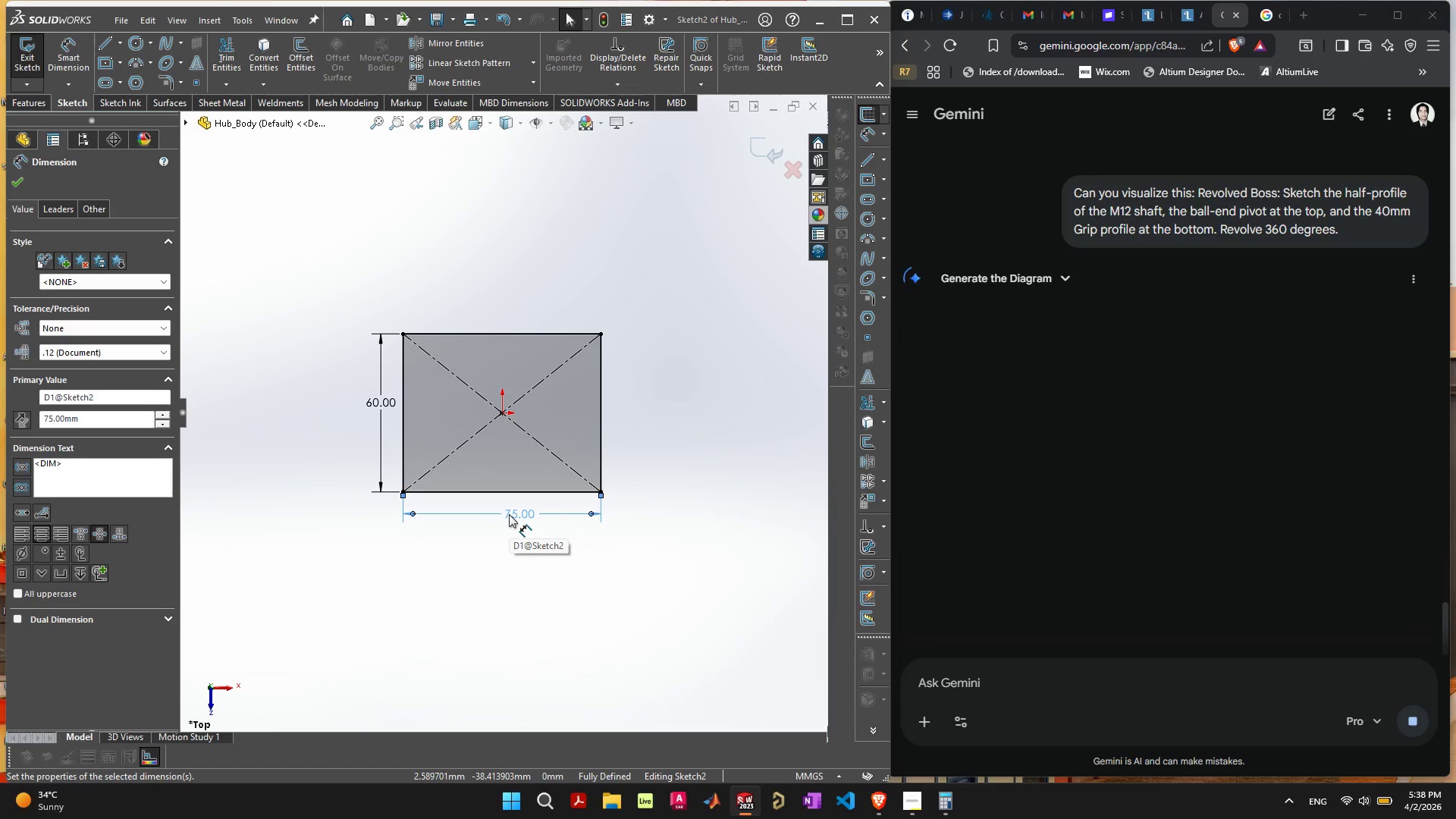 
wait(6.56)
 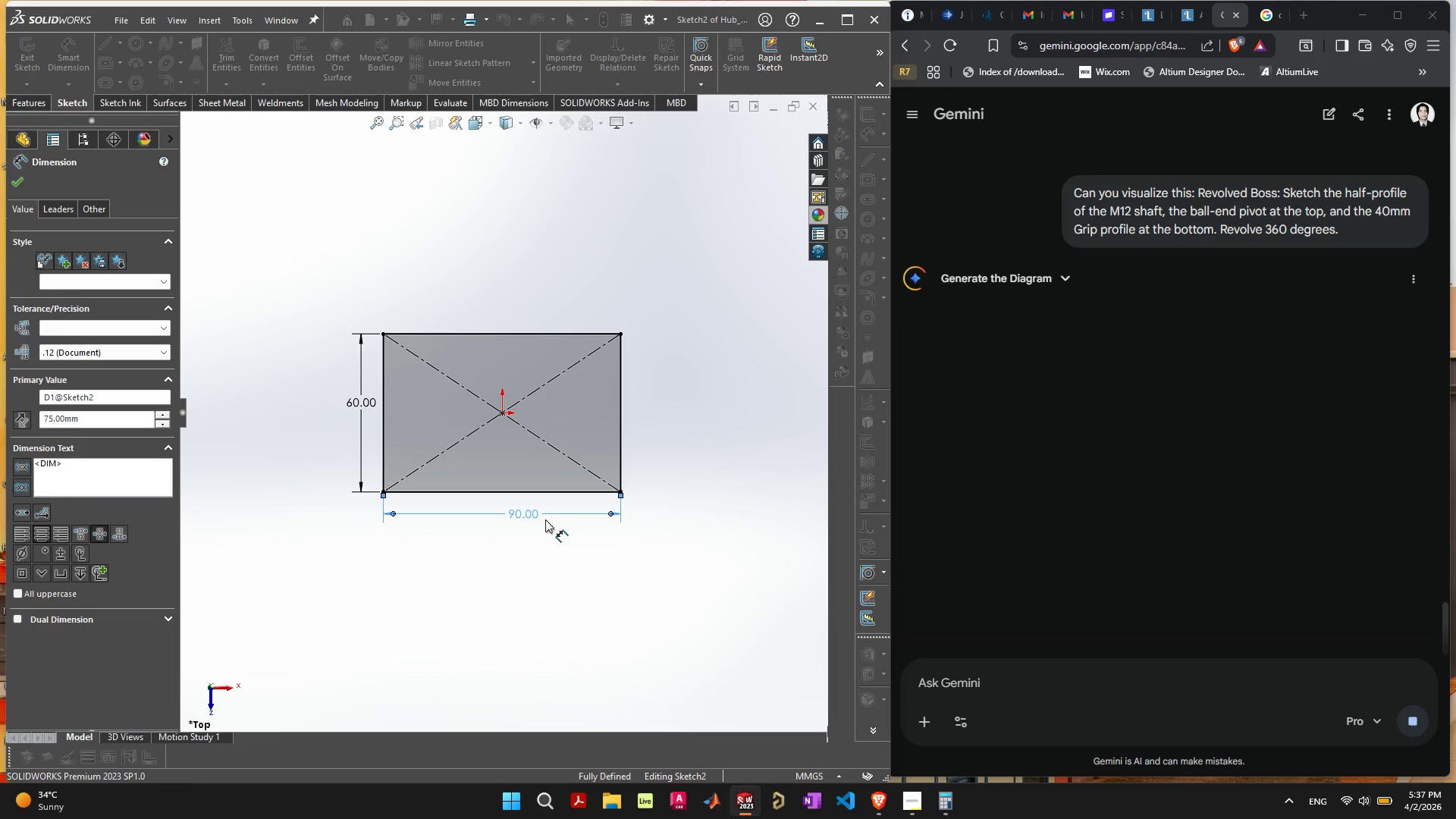 
double_click([509, 514])
 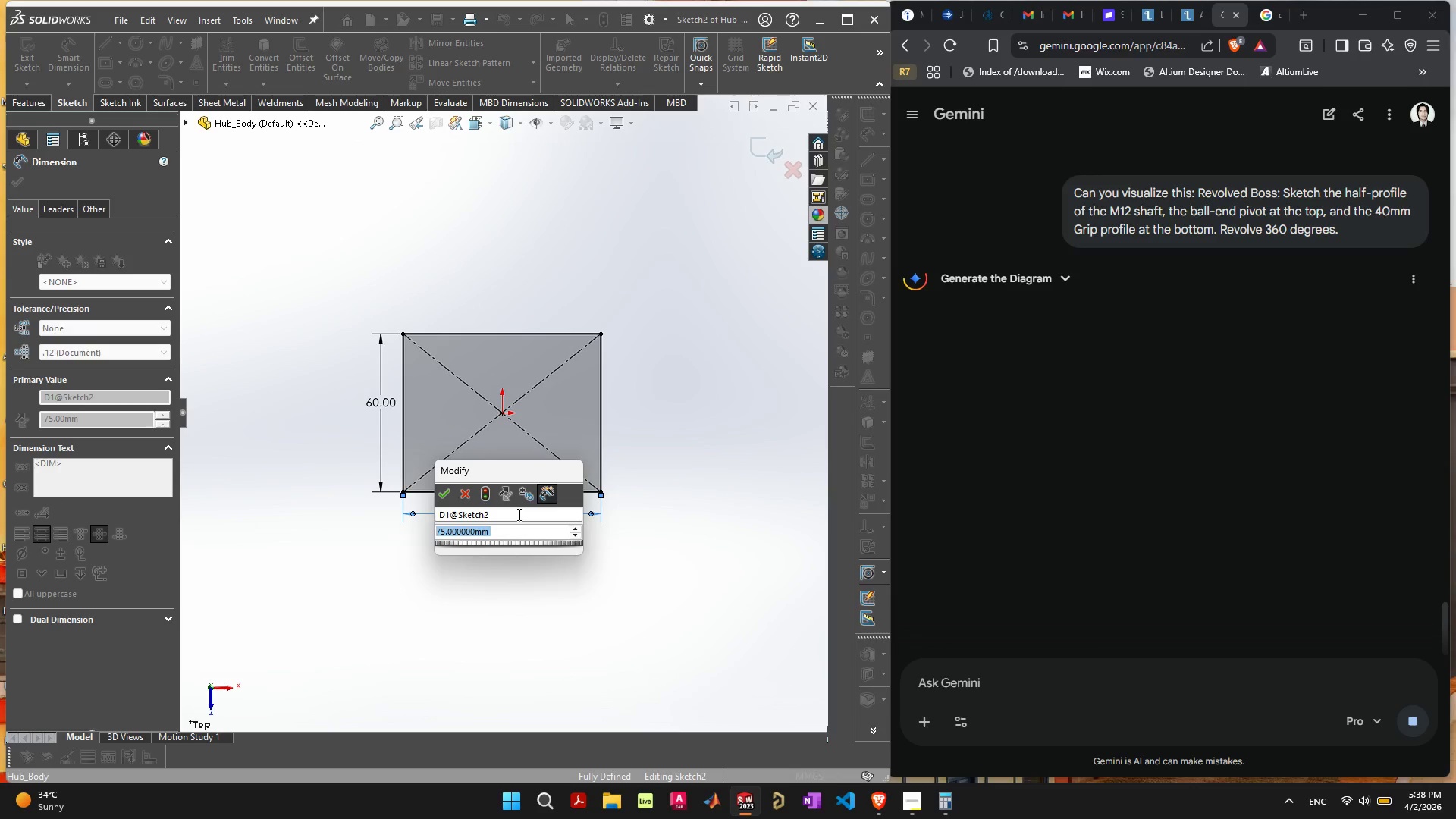 
key(Escape)
 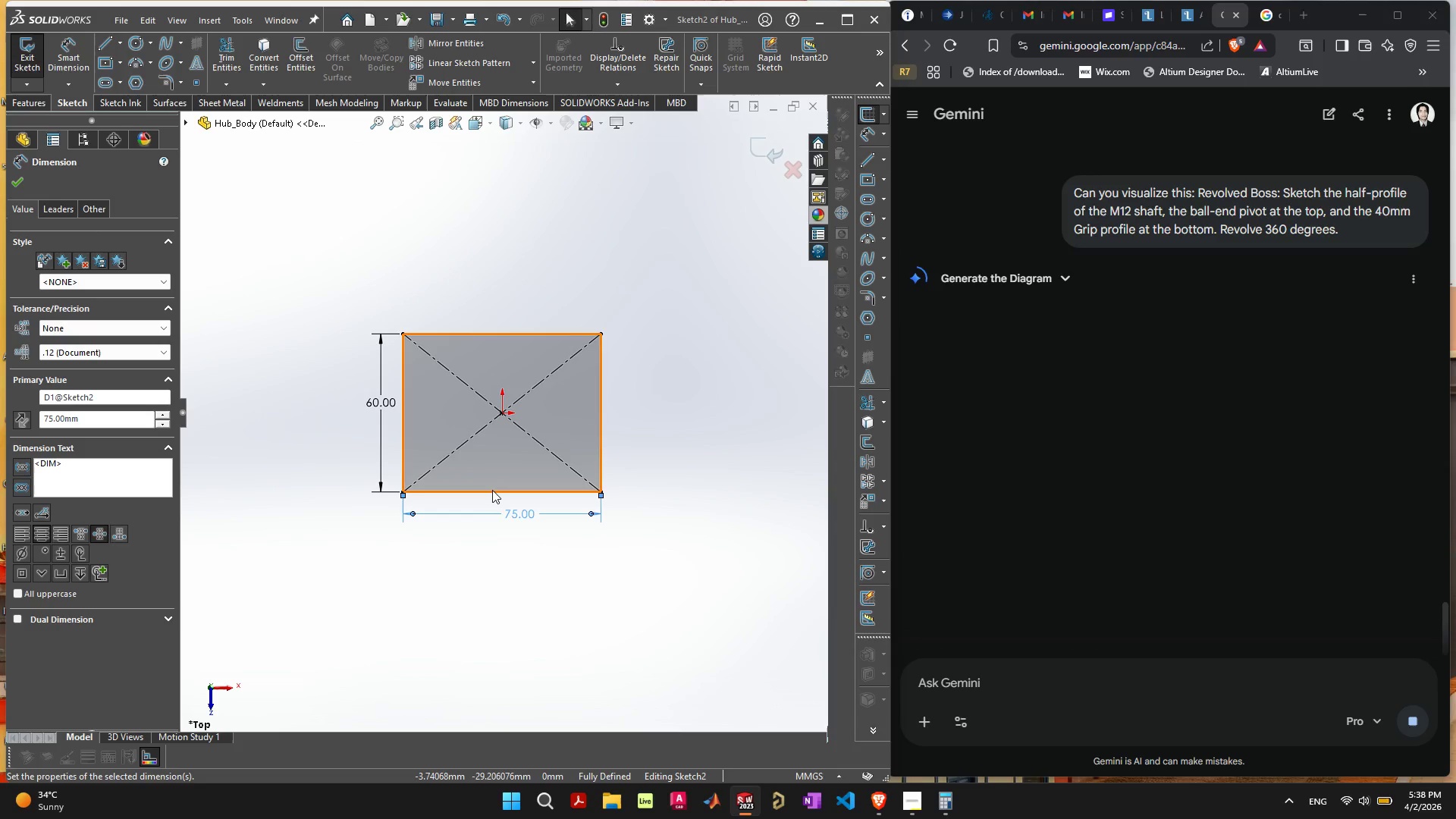 
double_click([516, 514])
 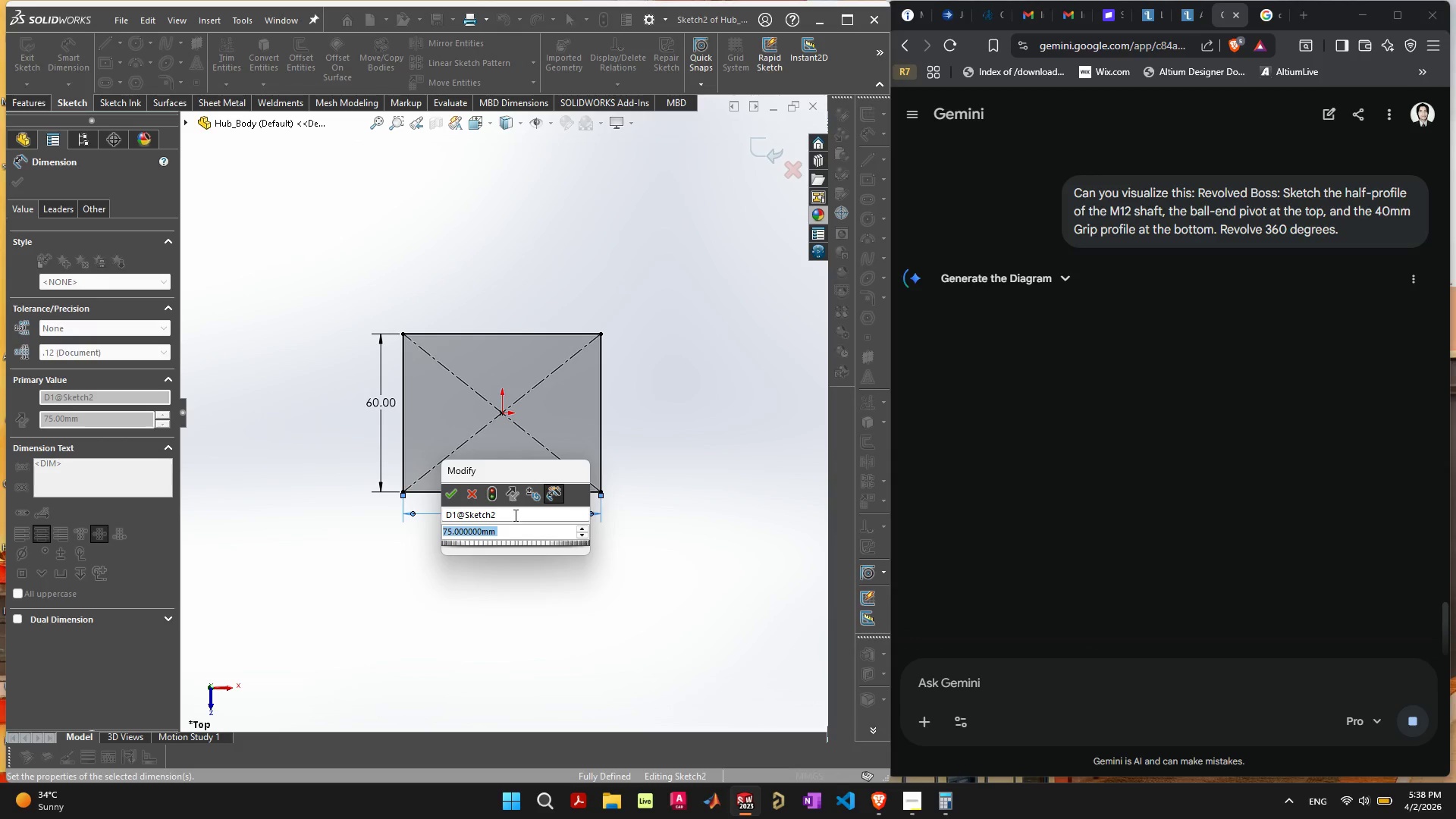 
type(90)
 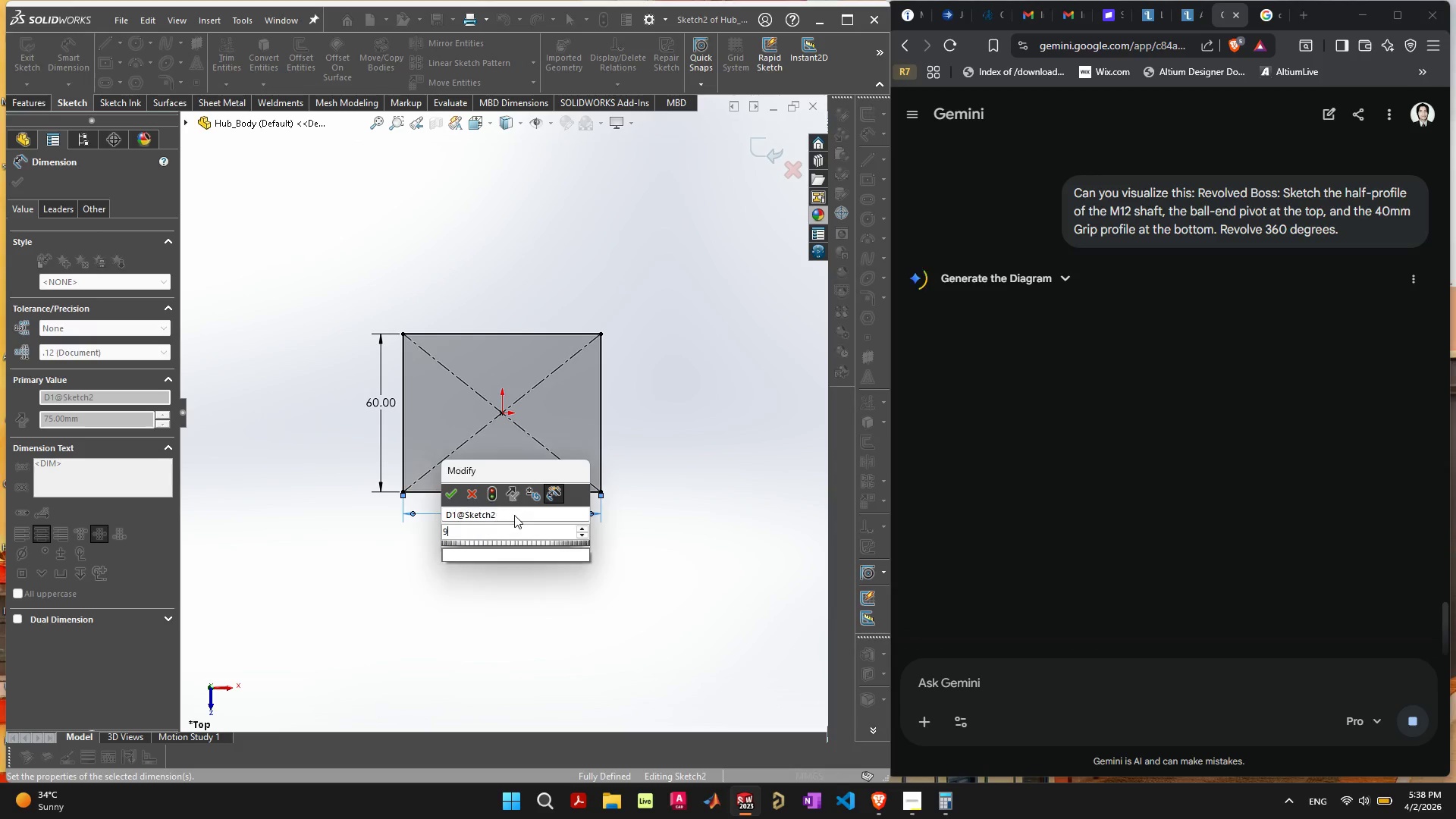 
key(Enter)
 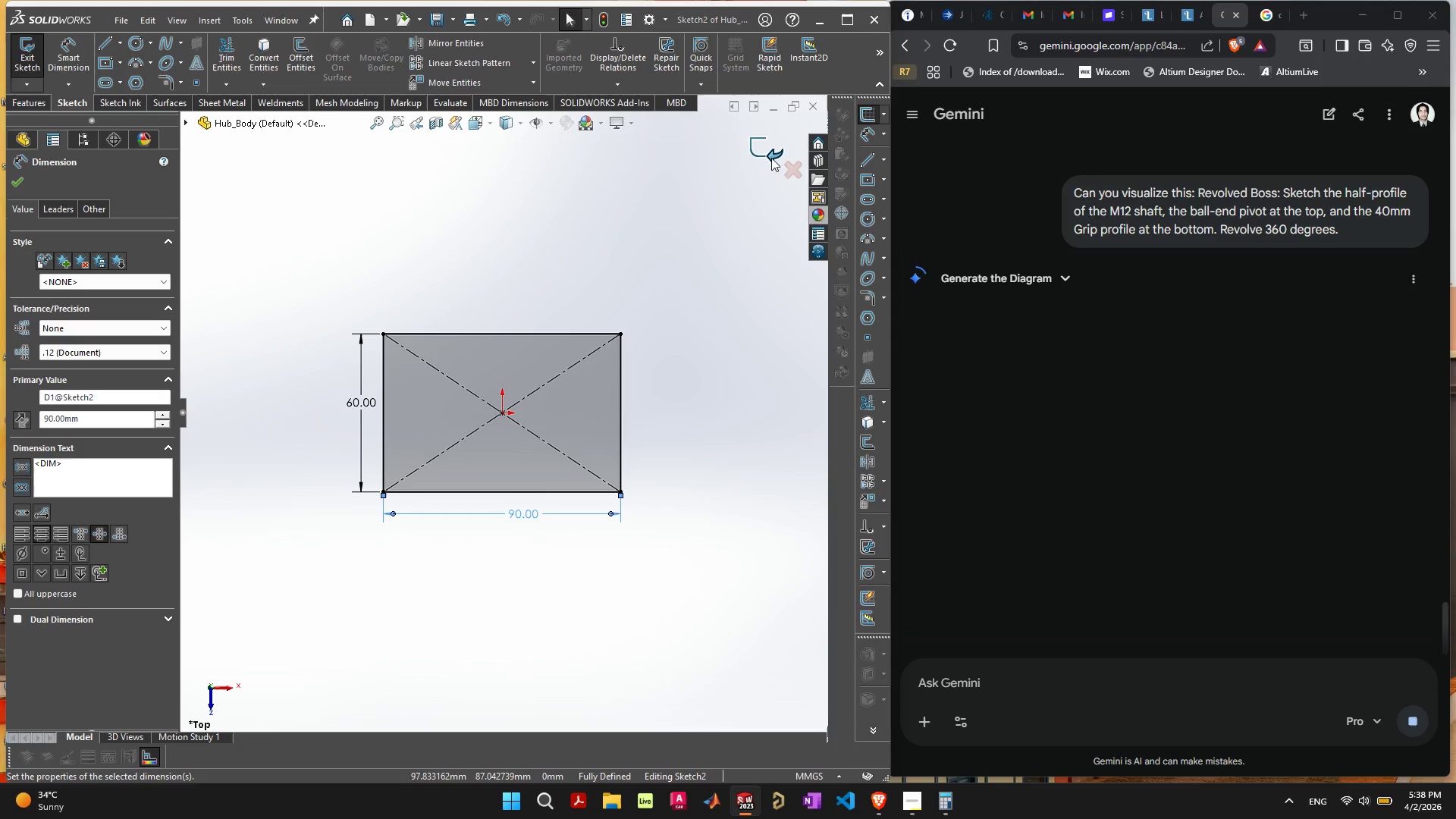 
left_click([770, 155])
 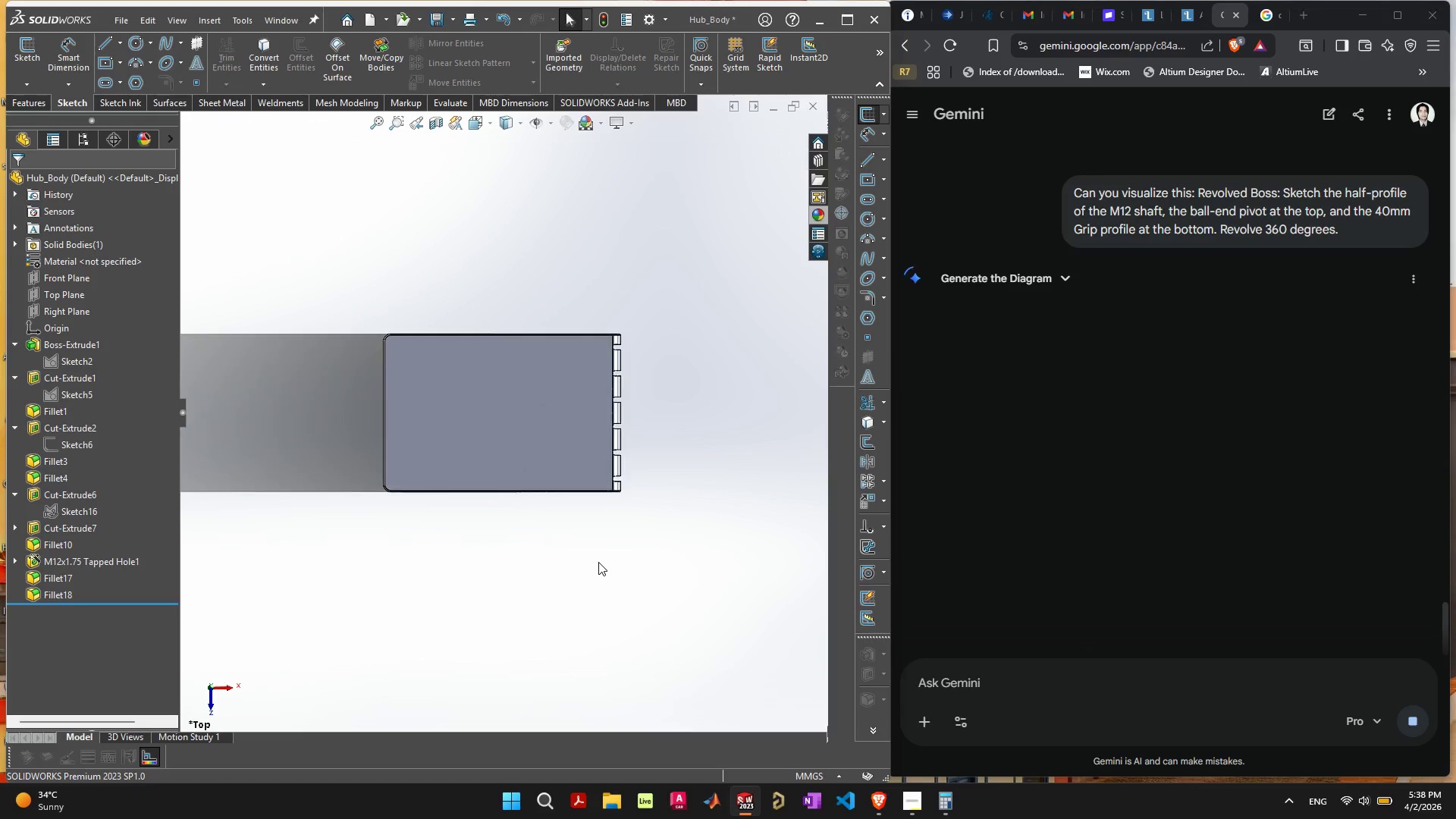 
scroll: coordinate [569, 561], scroll_direction: down, amount: 1.0
 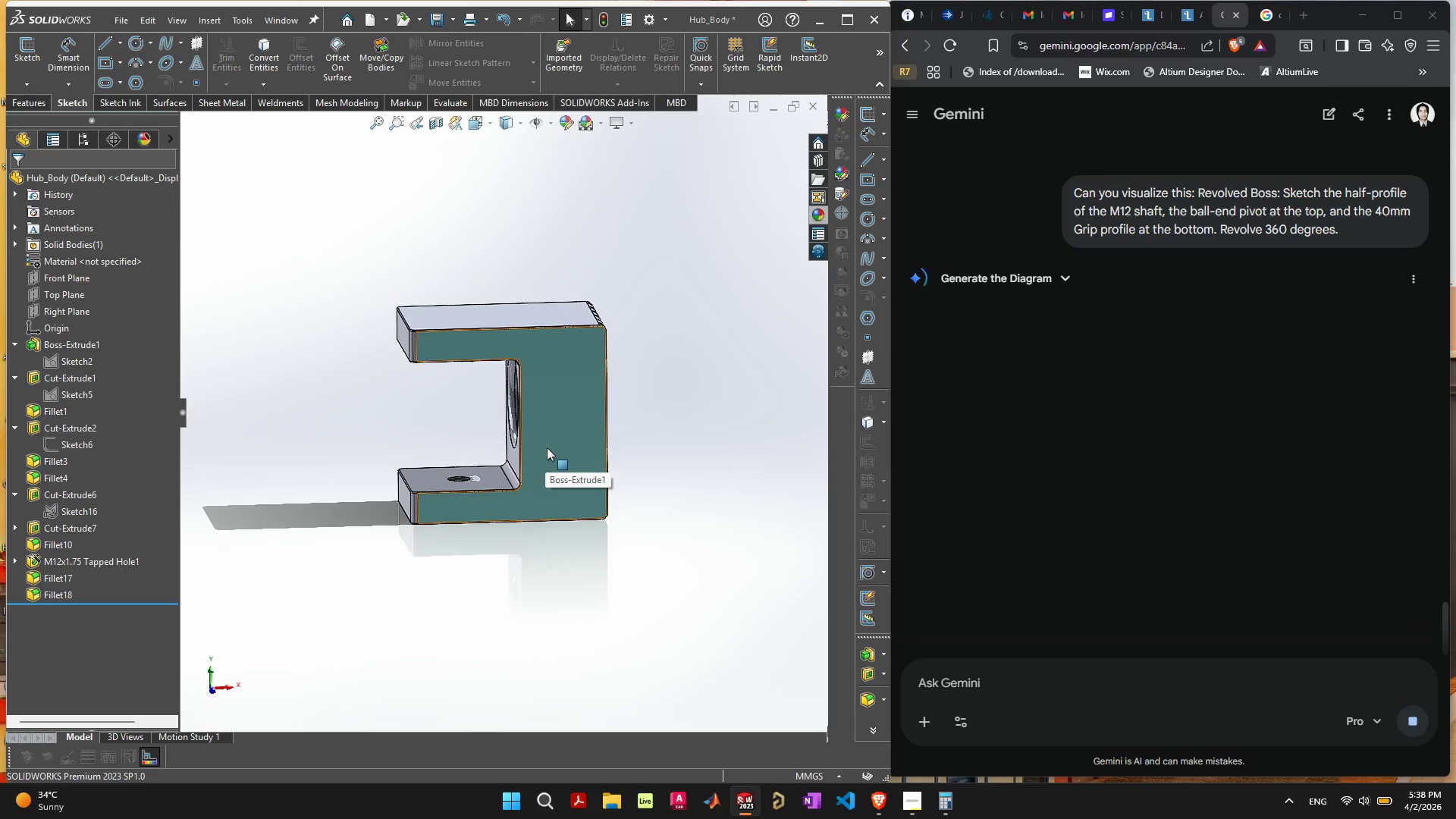 
wait(5.53)
 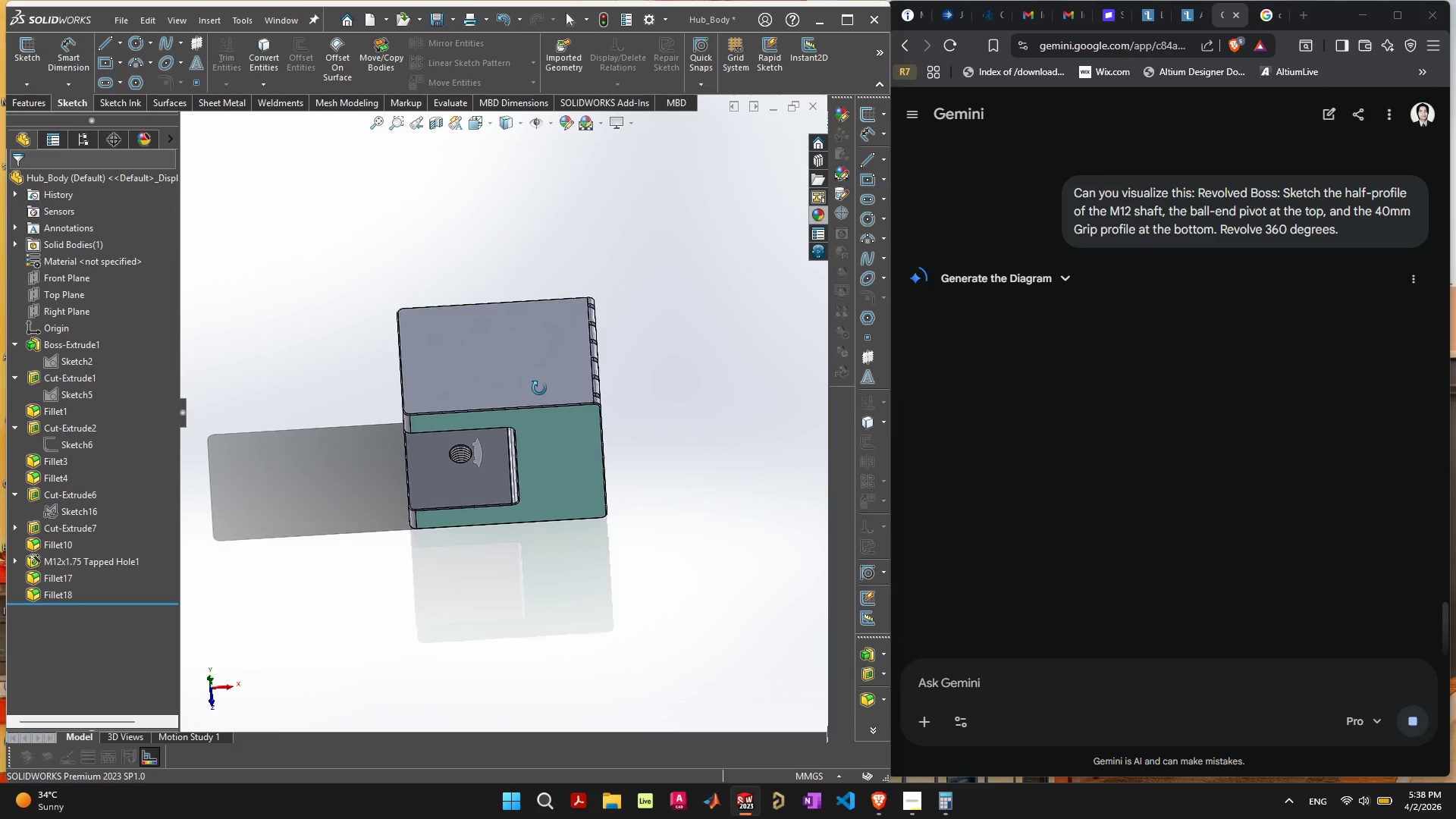 
left_click([520, 453])
 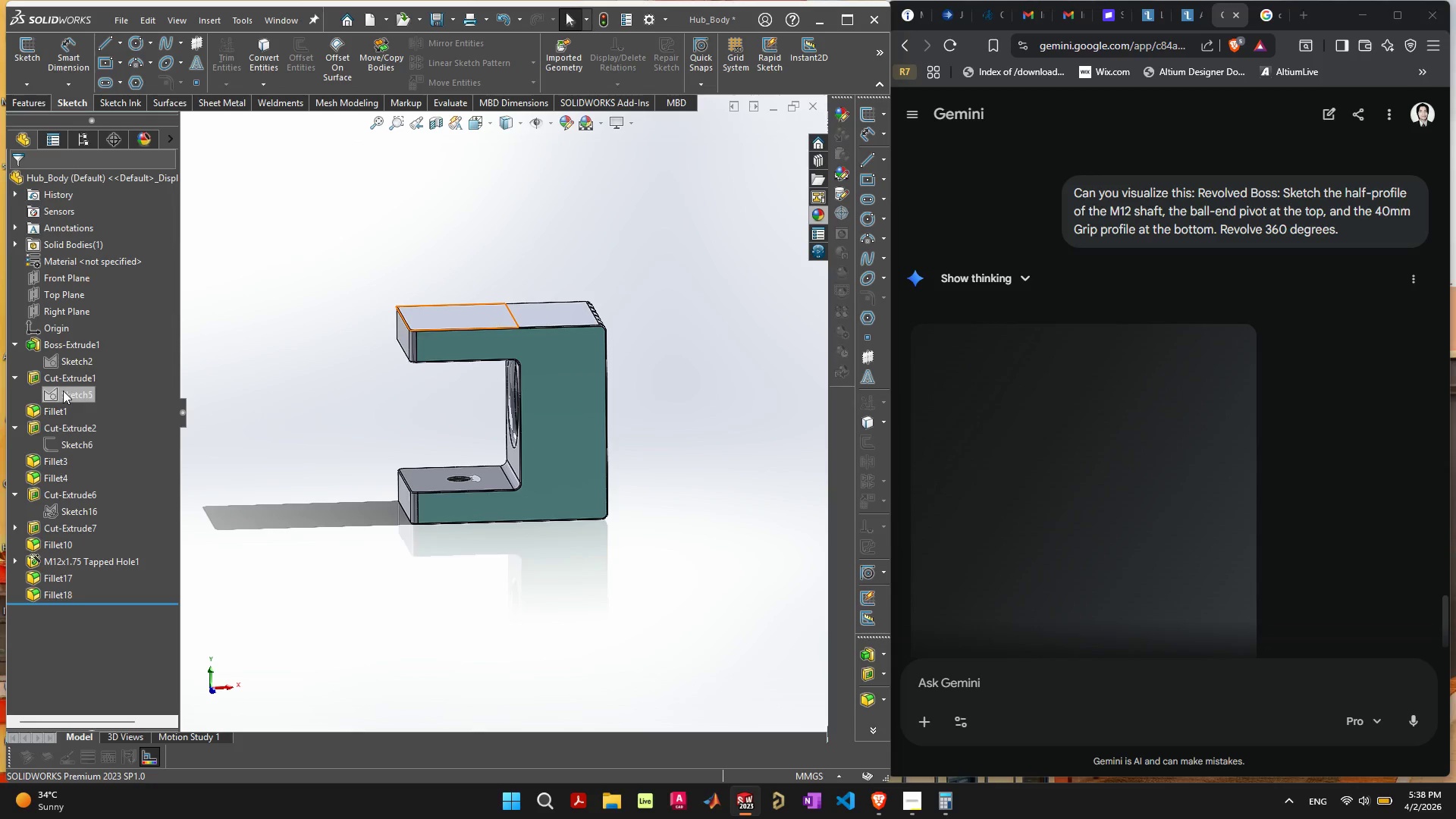 
left_click([63, 391])
 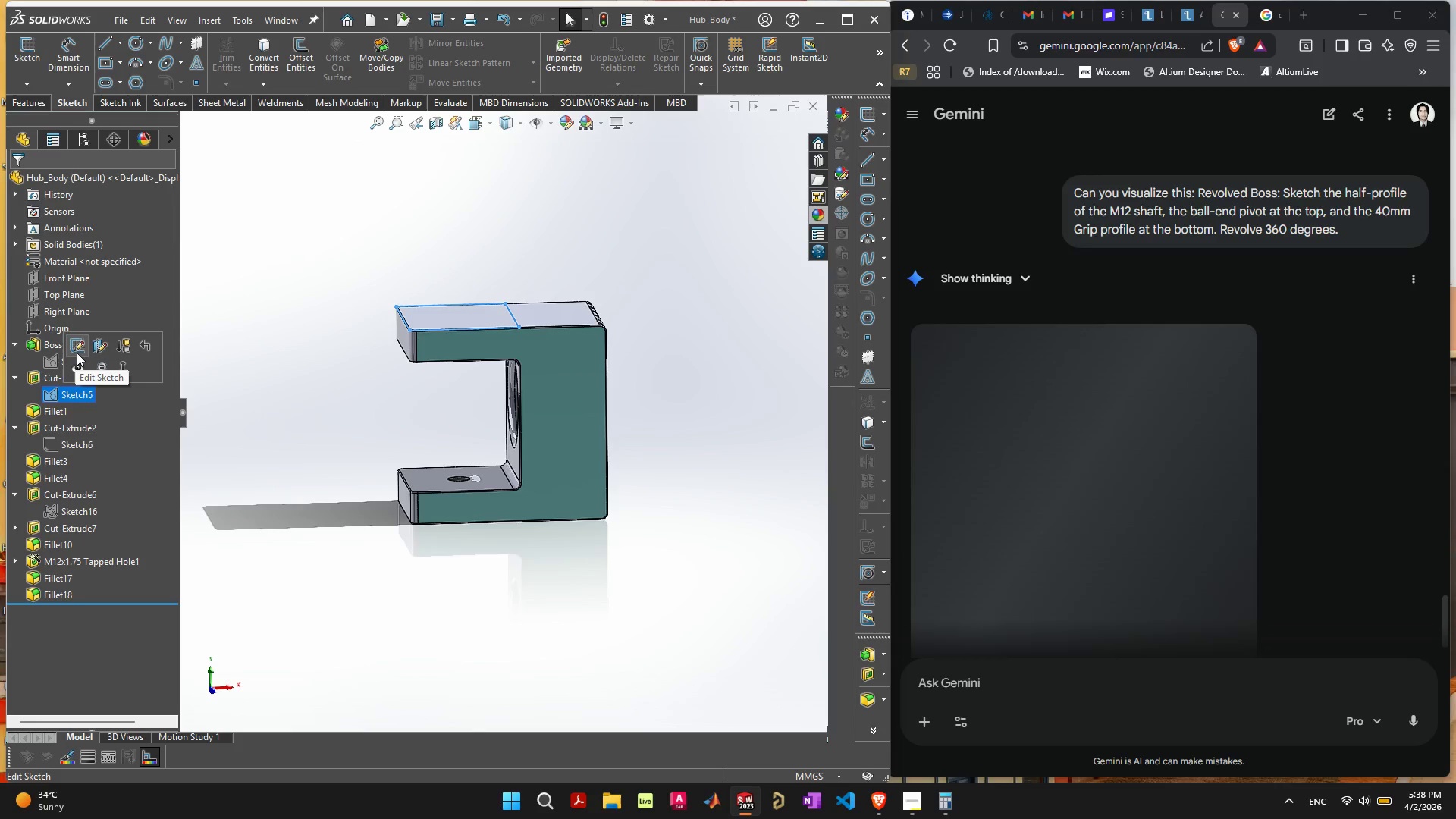 
left_click([77, 350])
 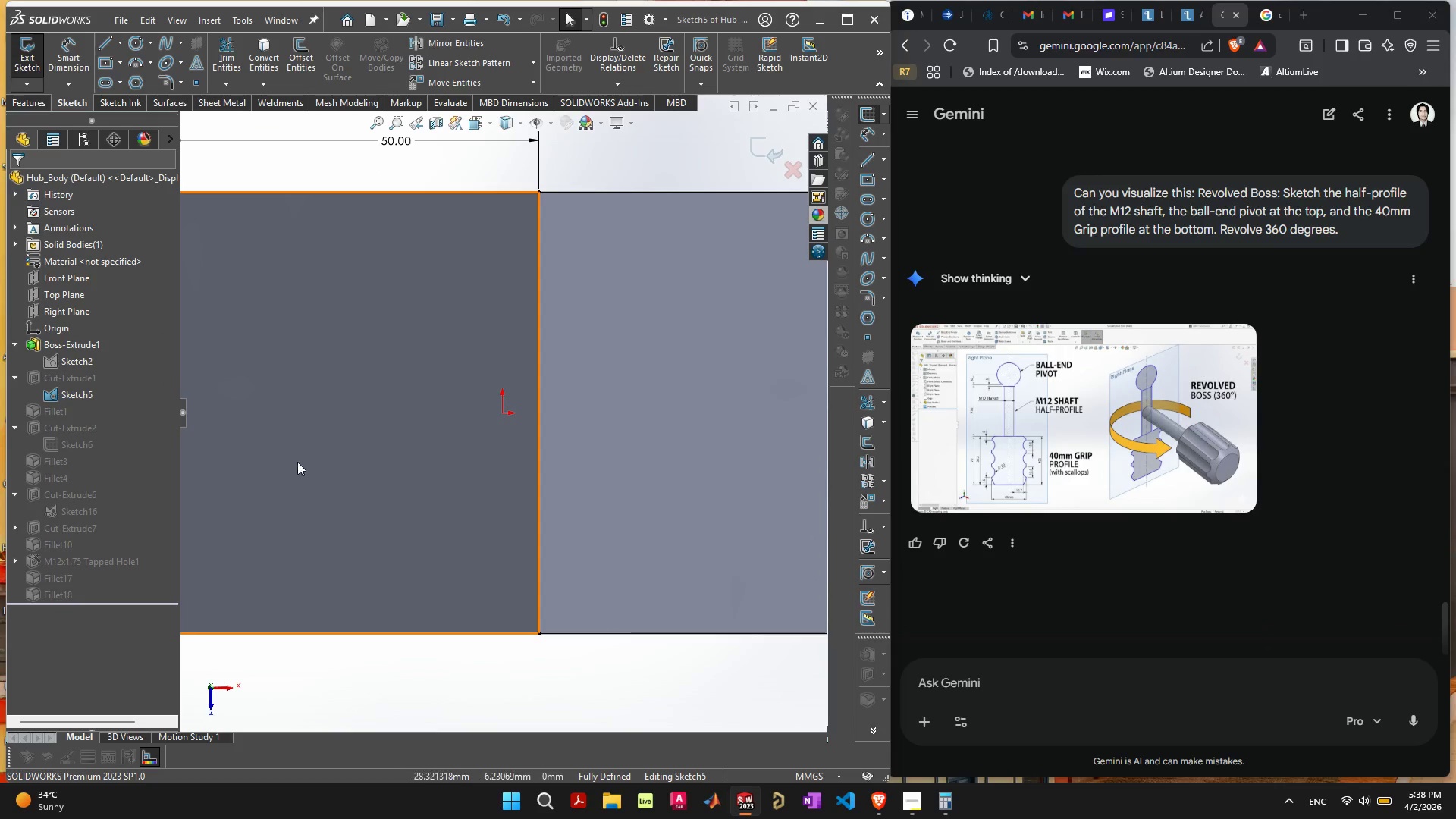 
scroll: coordinate [424, 523], scroll_direction: down, amount: 3.0
 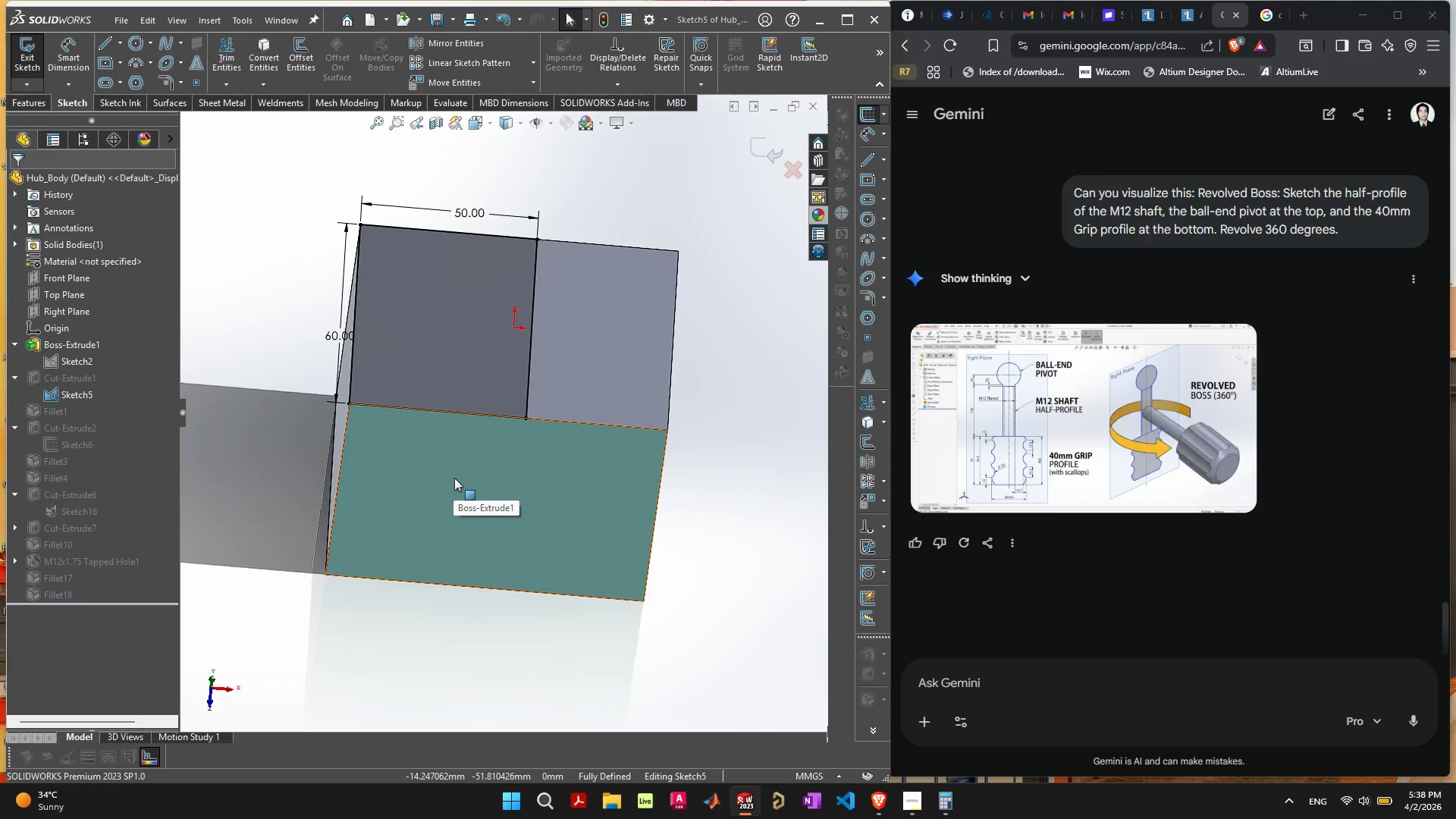 
wait(18.06)
 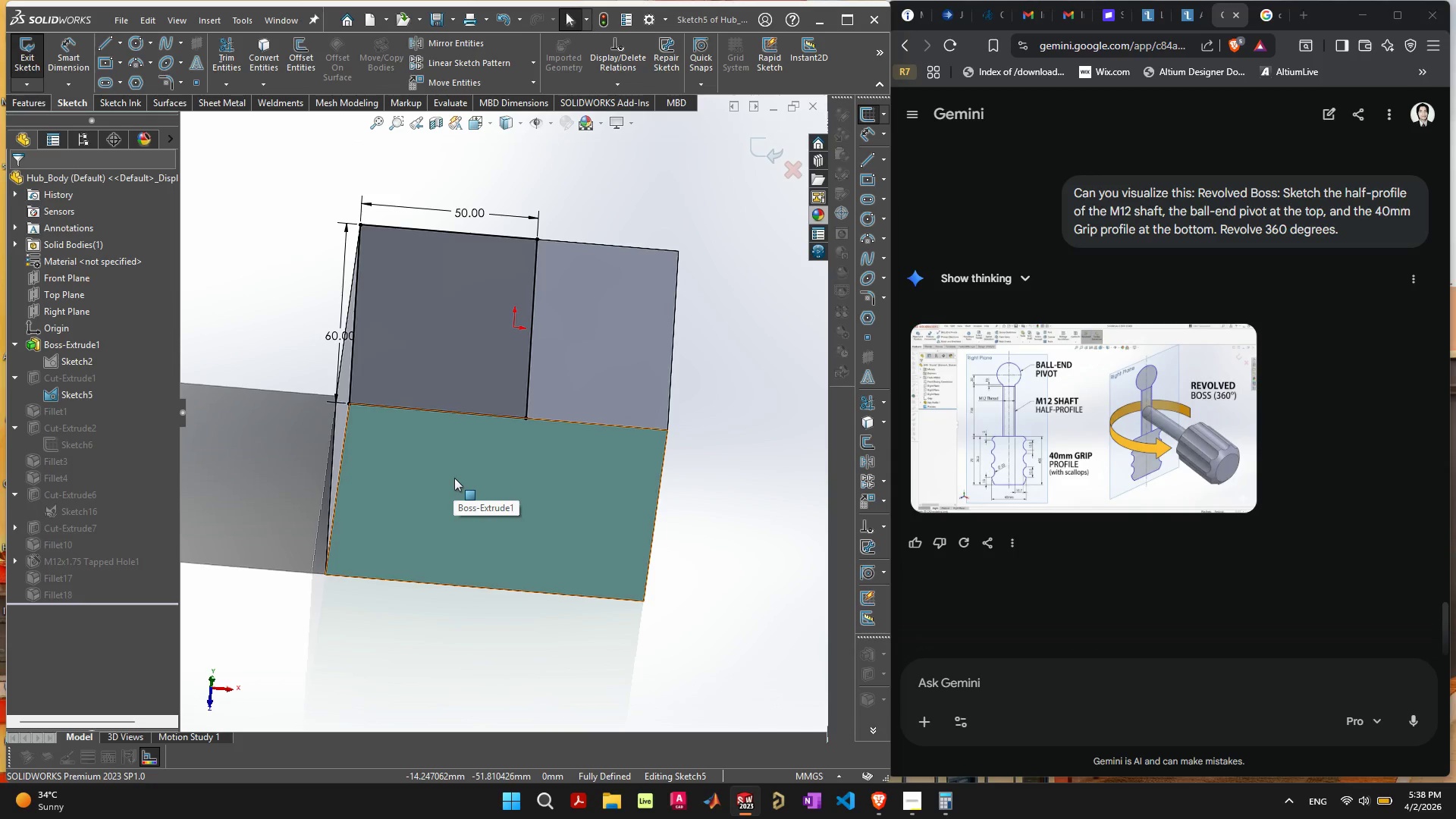 
double_click([465, 212])
 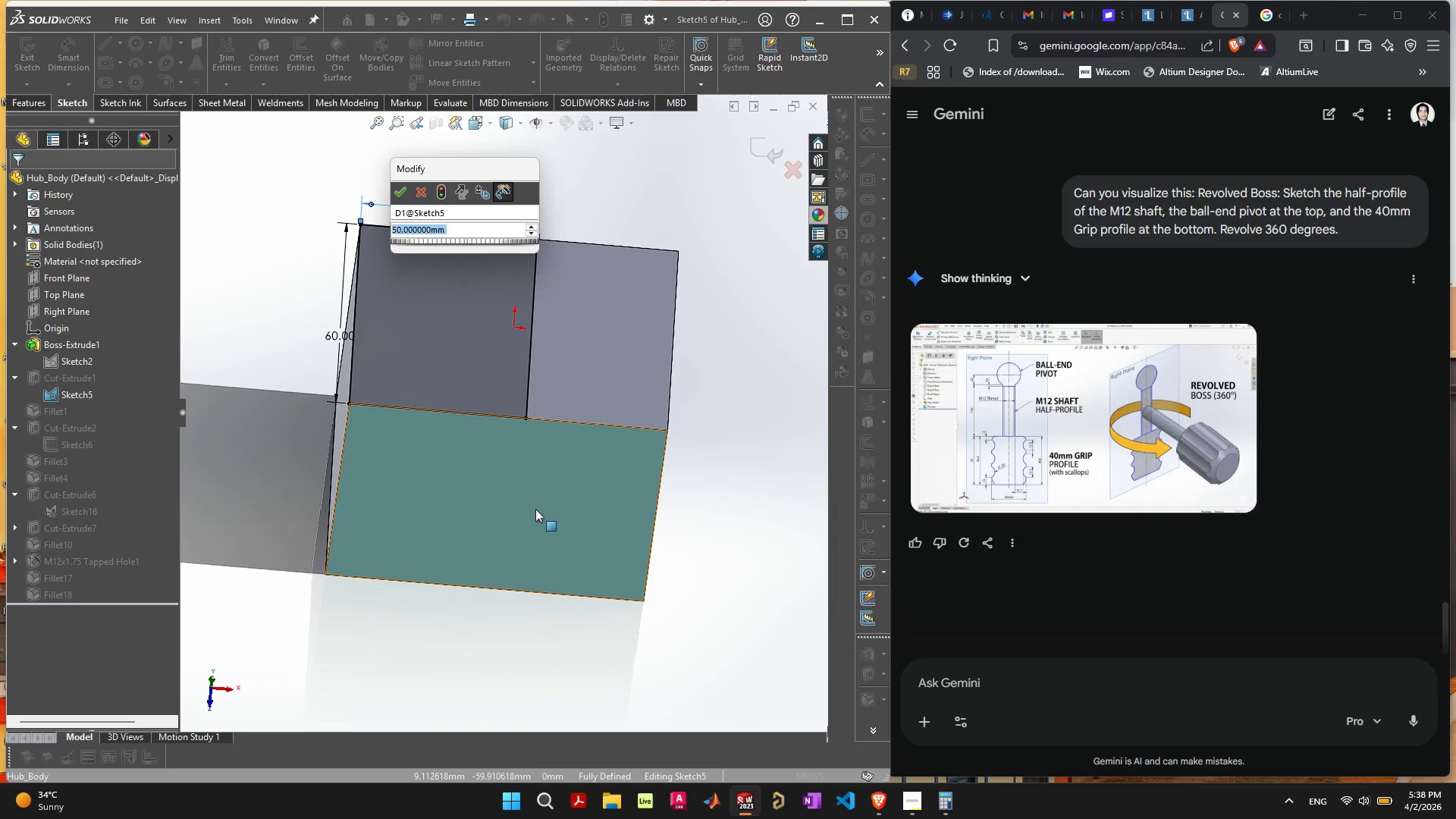 
type(65)
 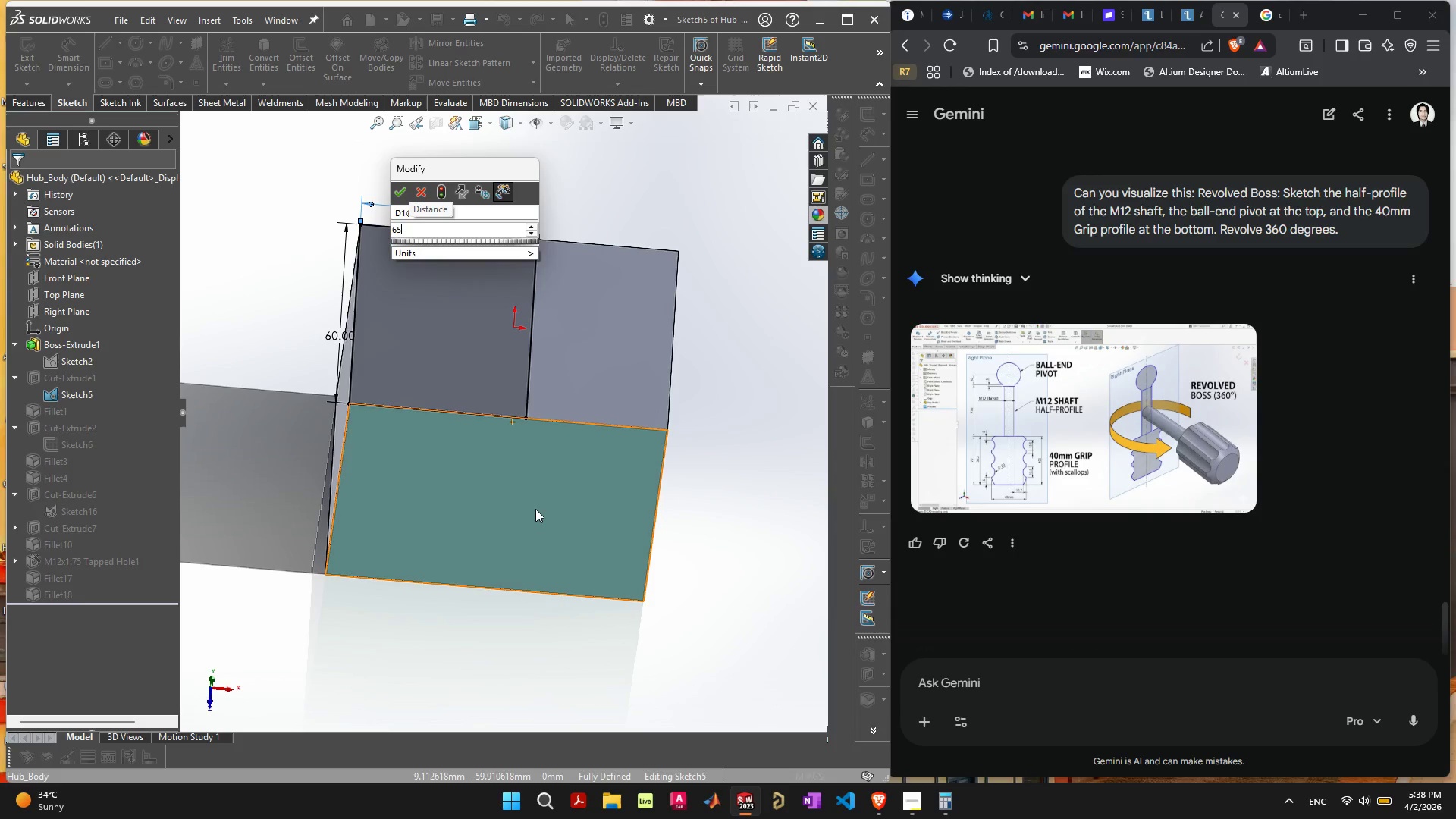 
key(Enter)
 